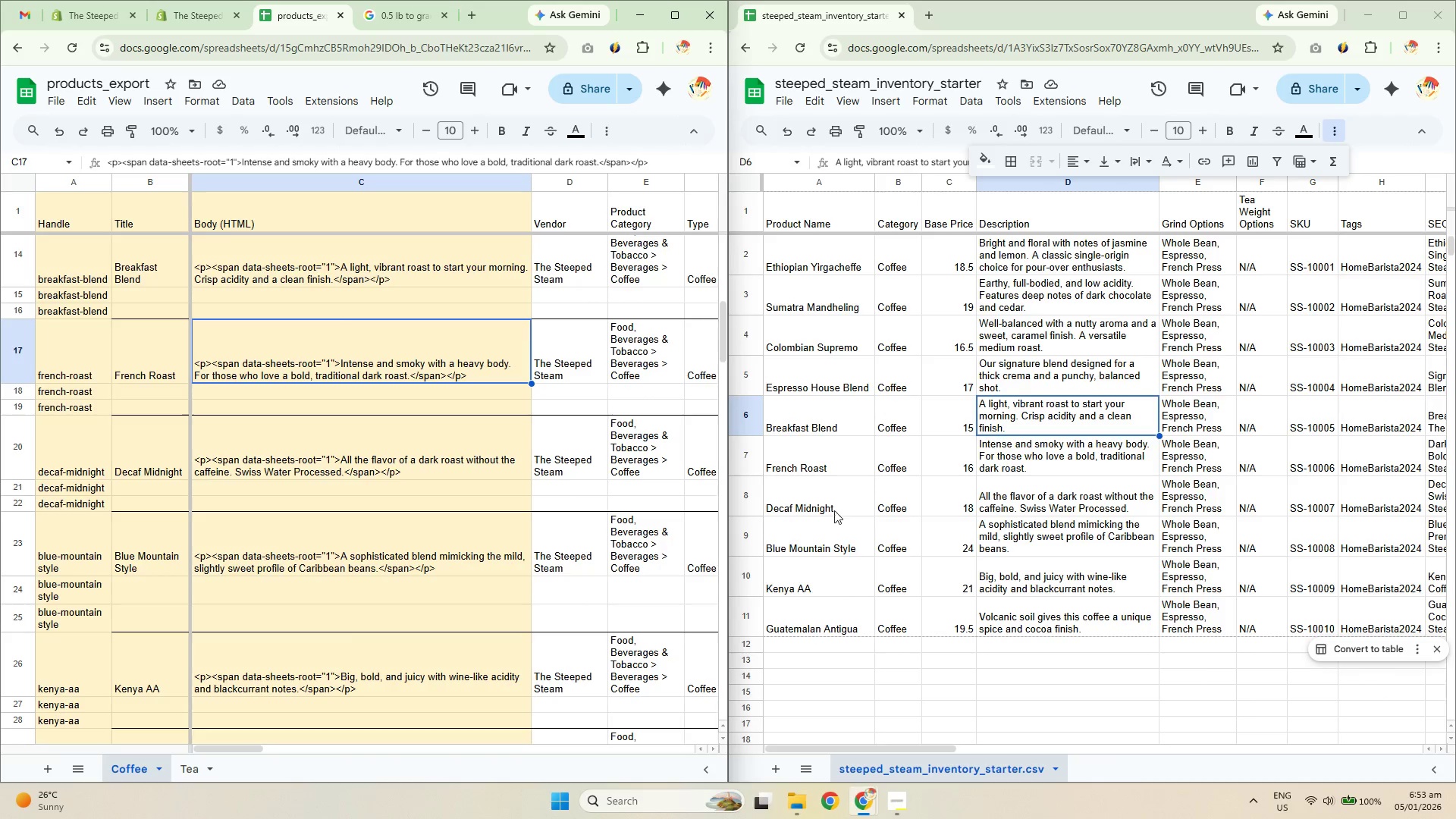 
left_click([1043, 466])
 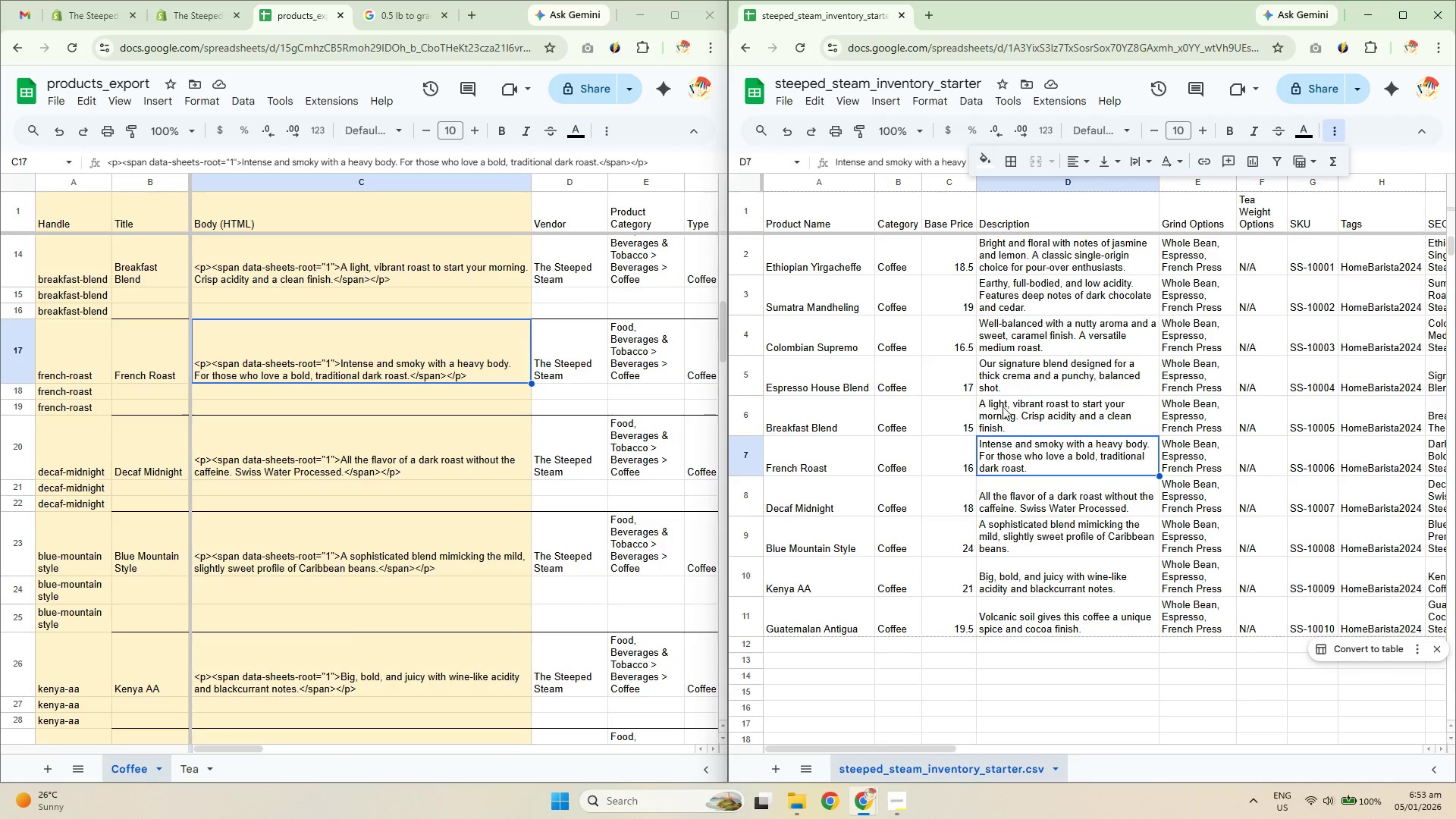 
left_click([955, 457])
 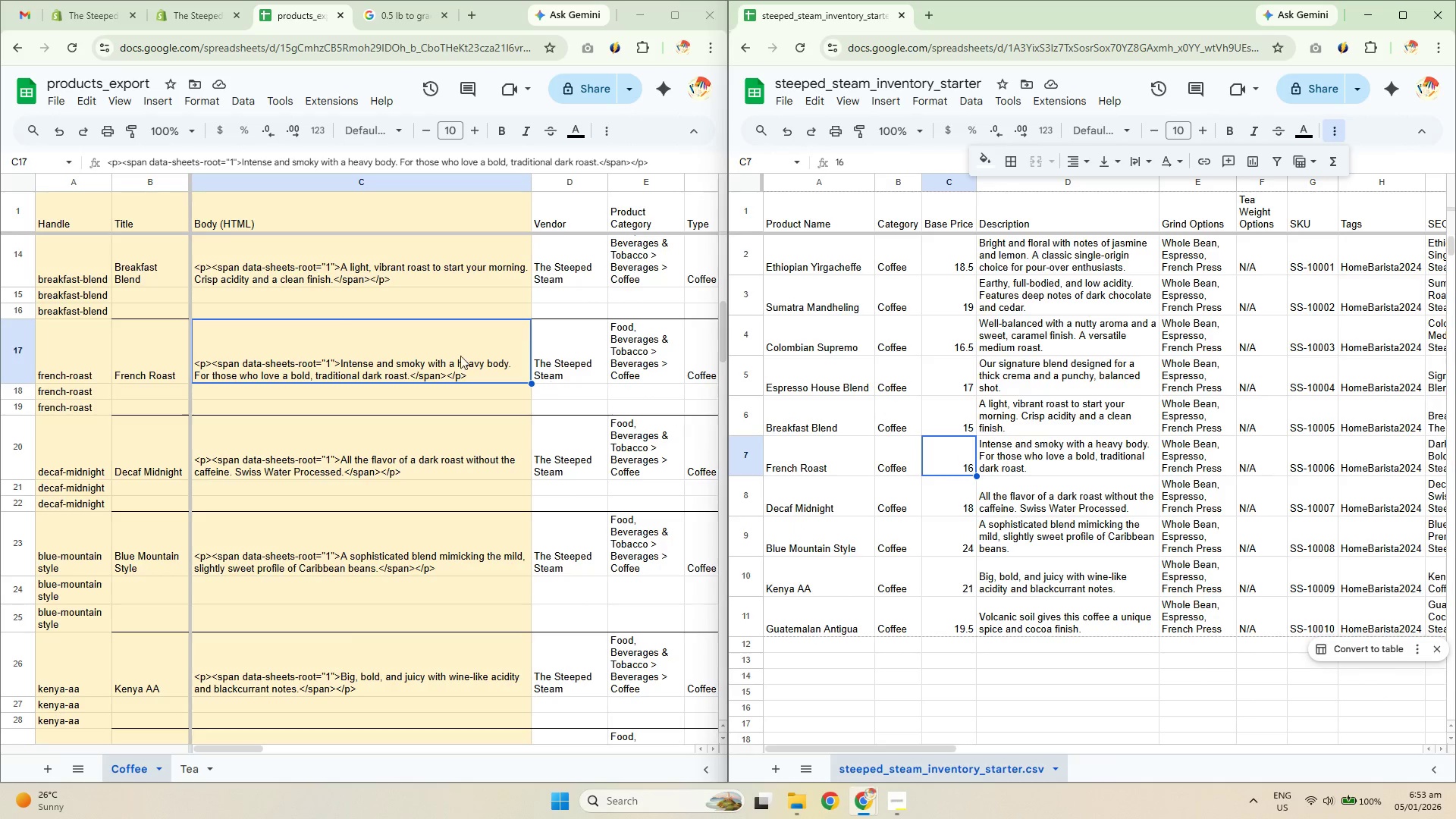 
left_click([452, 350])
 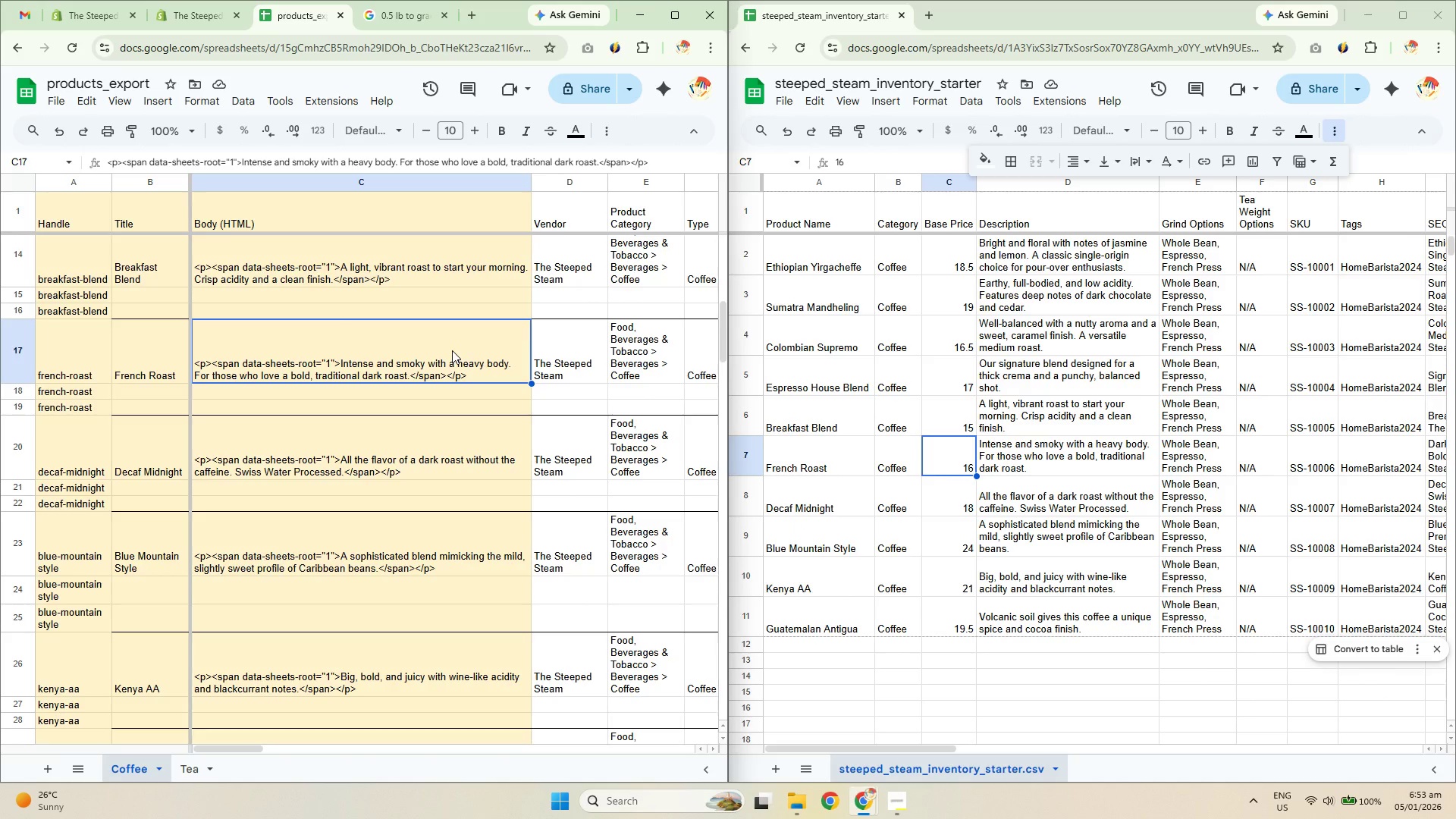 
key(ArrowRight)
 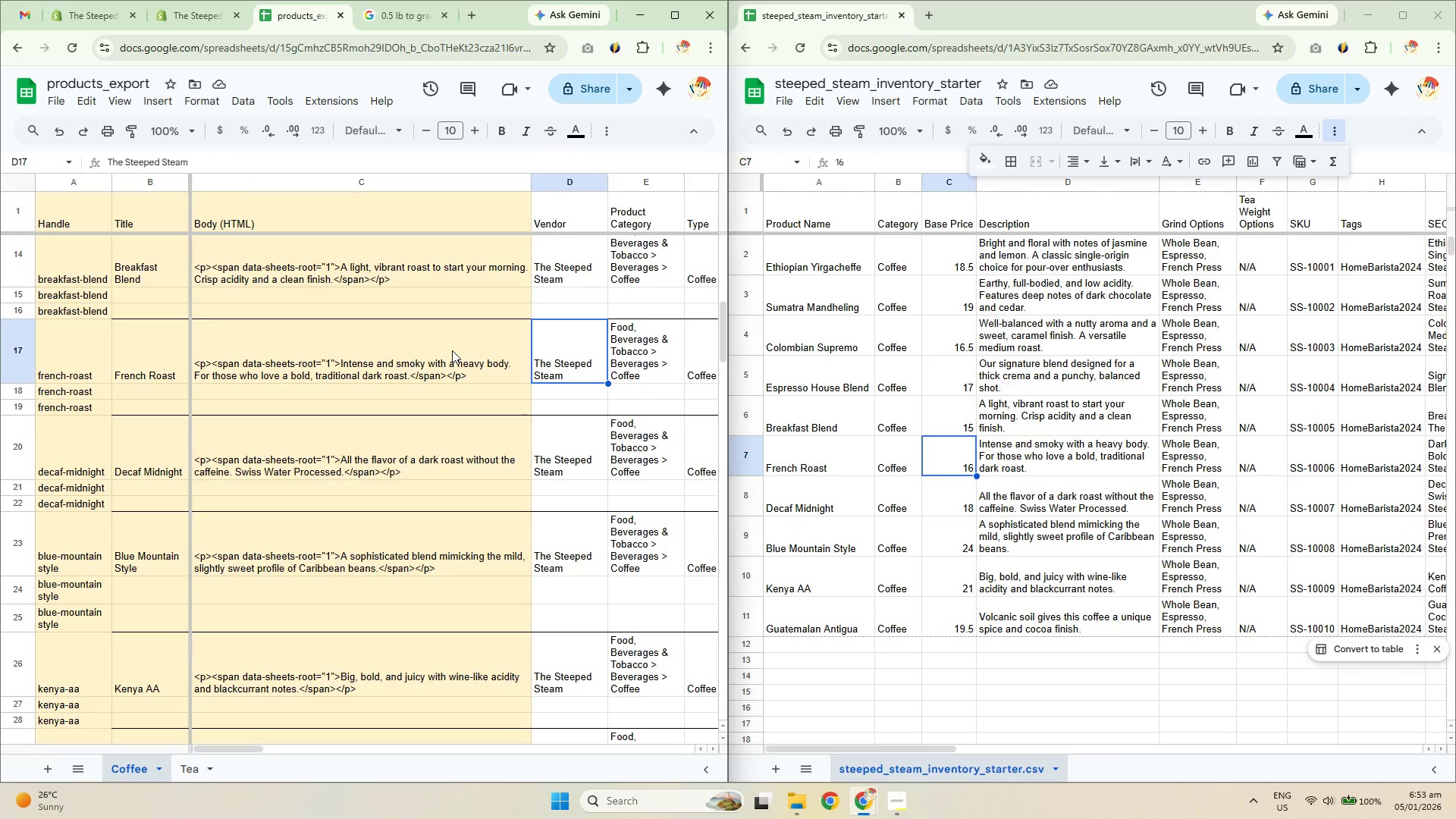 
key(ArrowRight)
 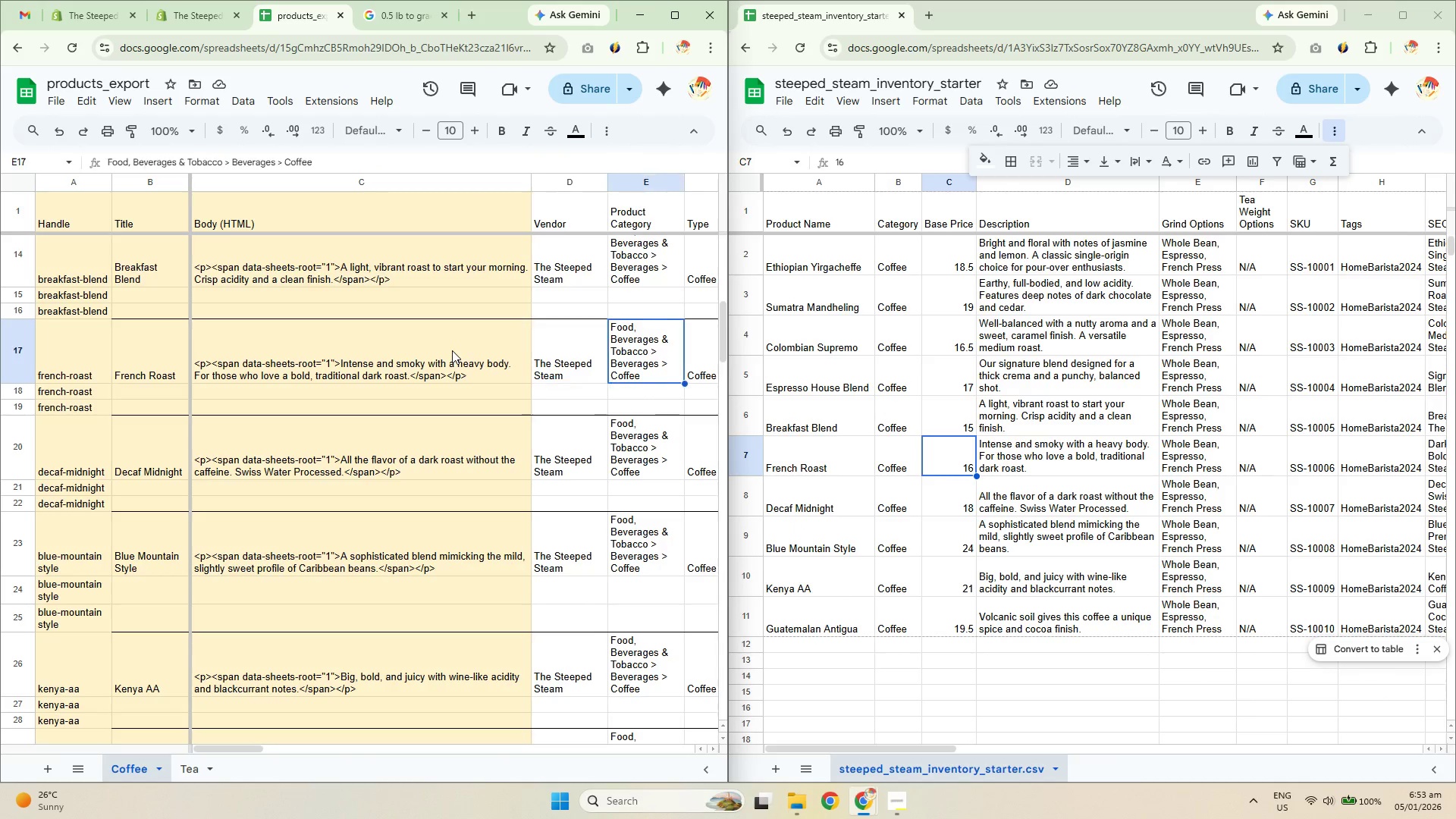 
key(ArrowRight)
 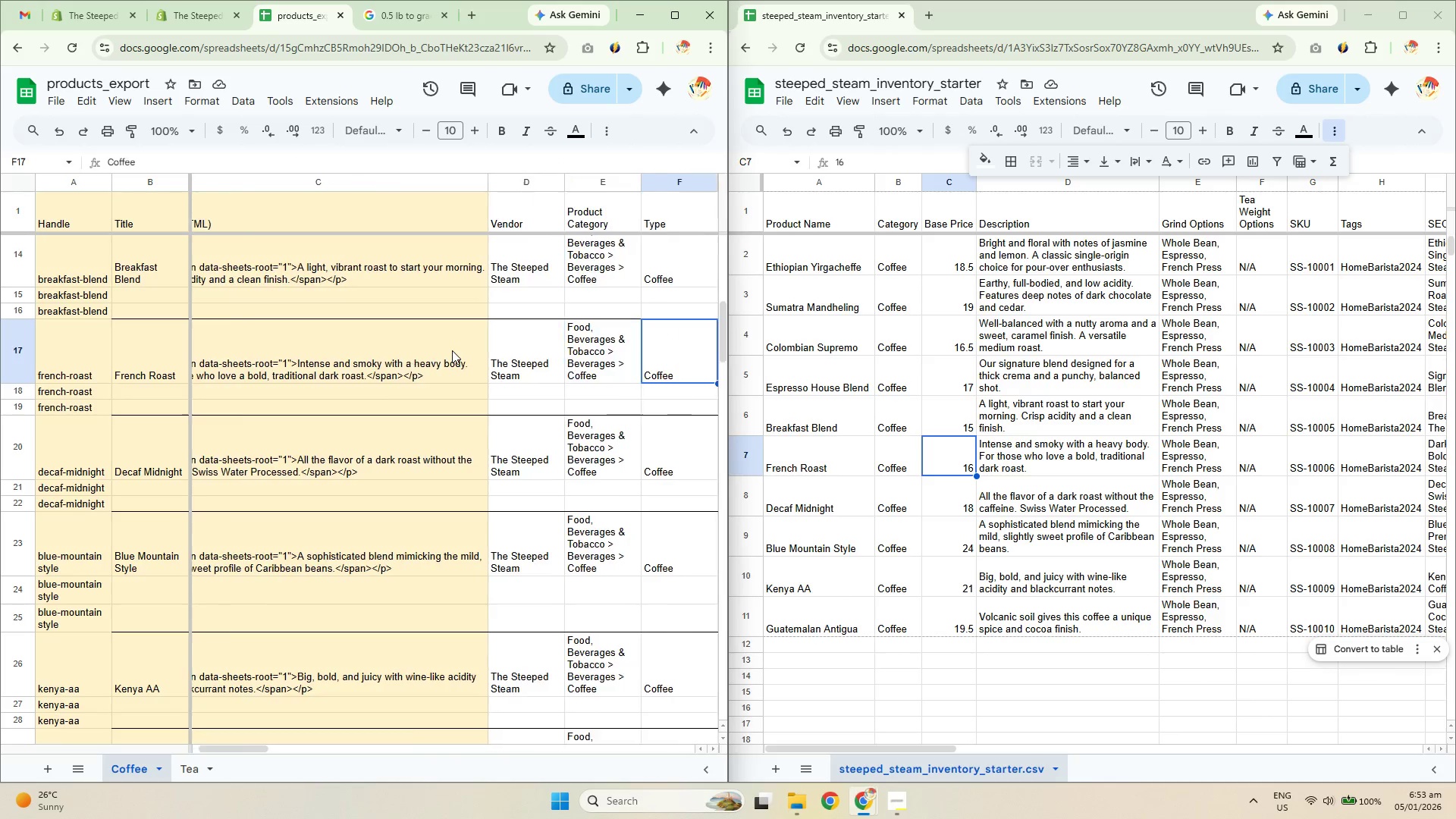 
key(ArrowRight)
 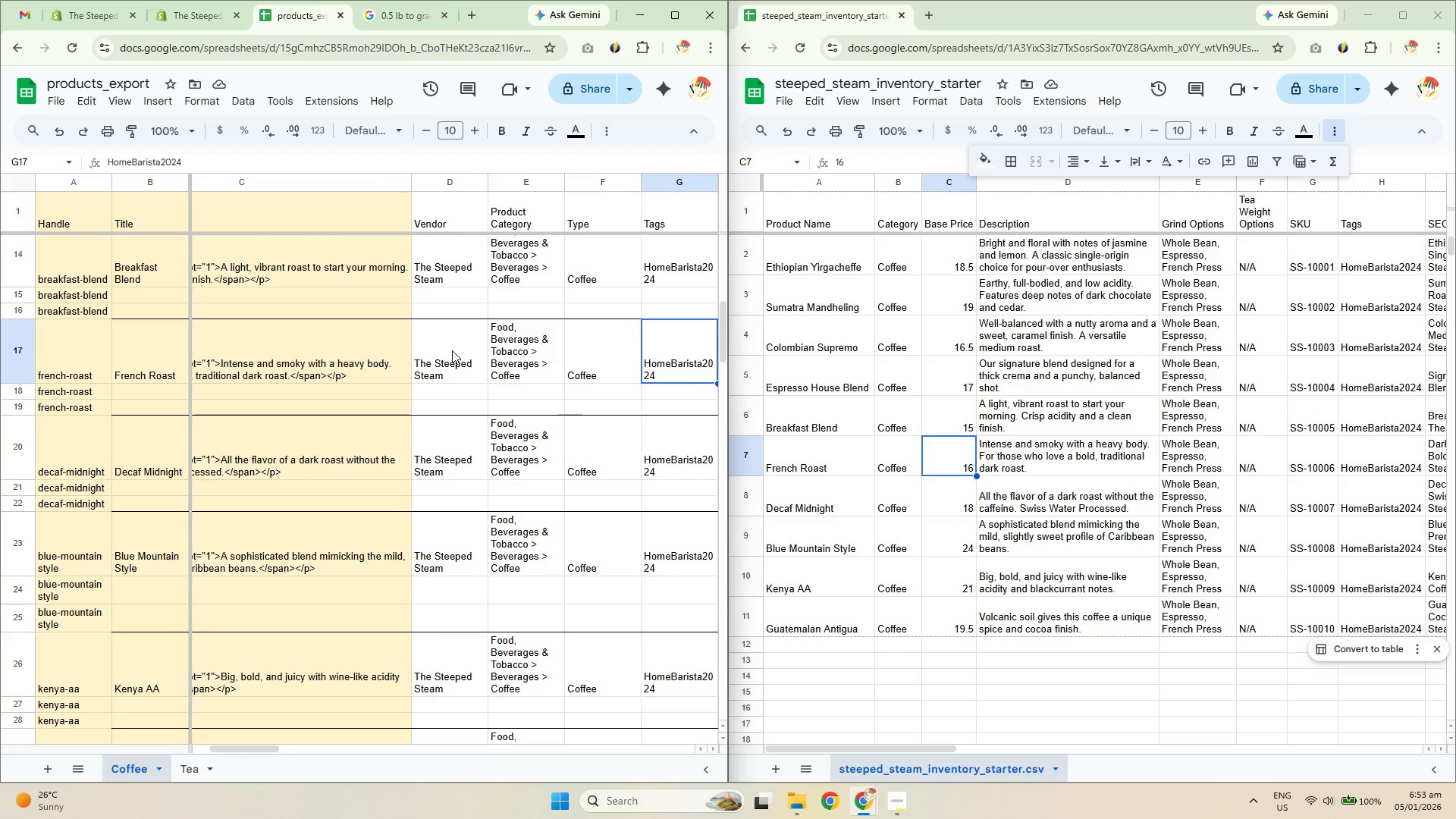 
key(ArrowRight)
 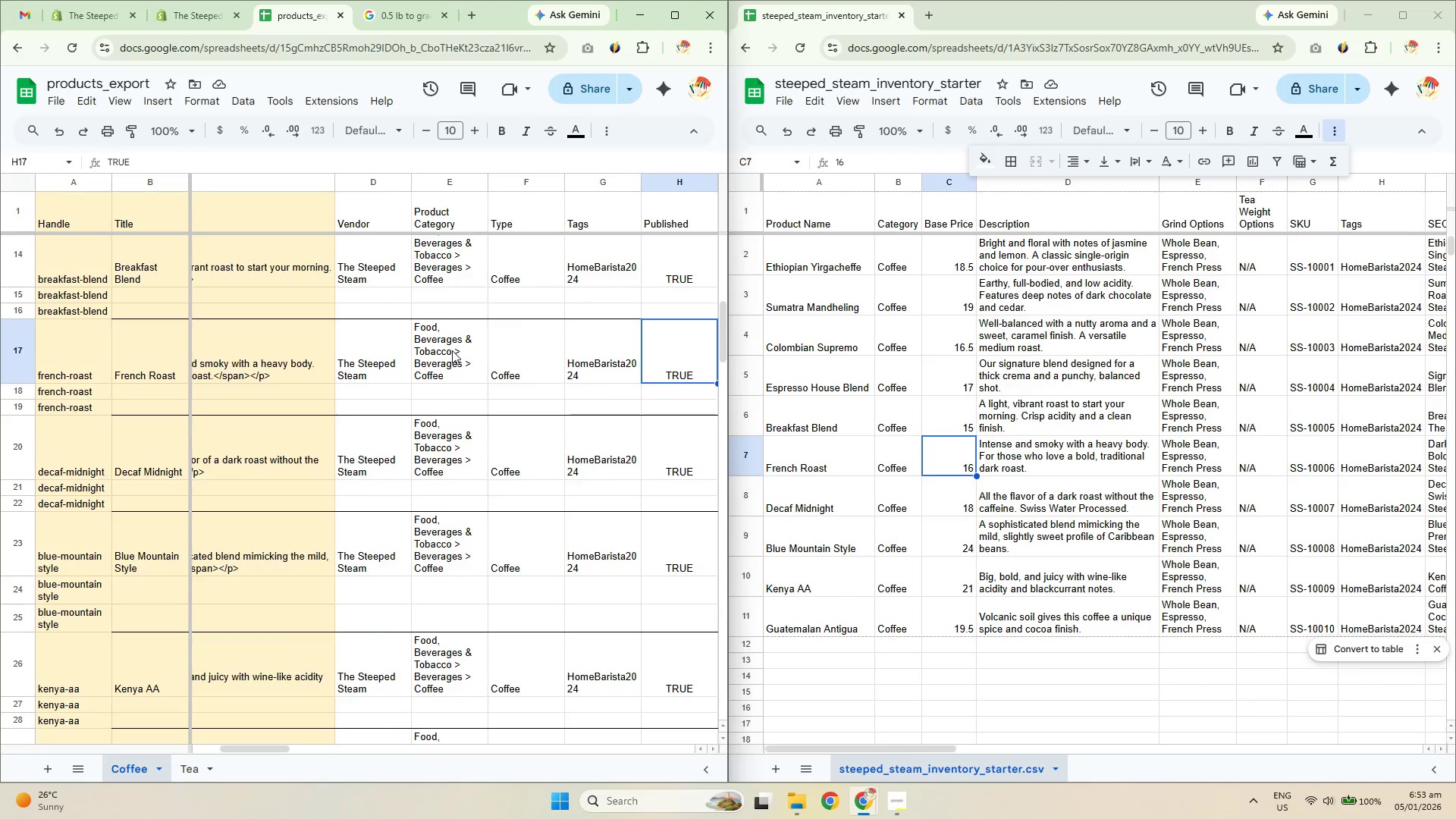 
key(ArrowRight)
 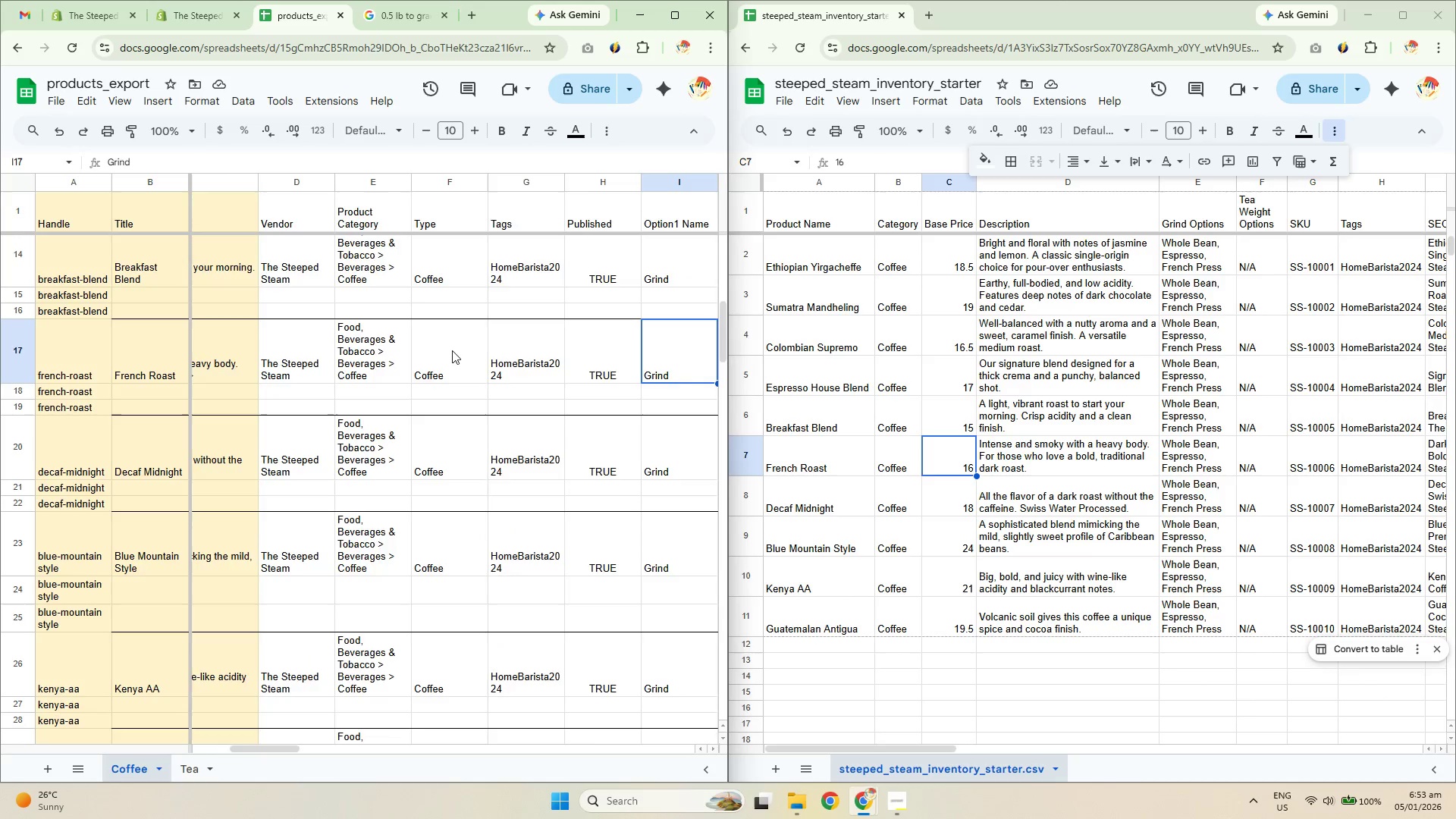 
key(ArrowRight)
 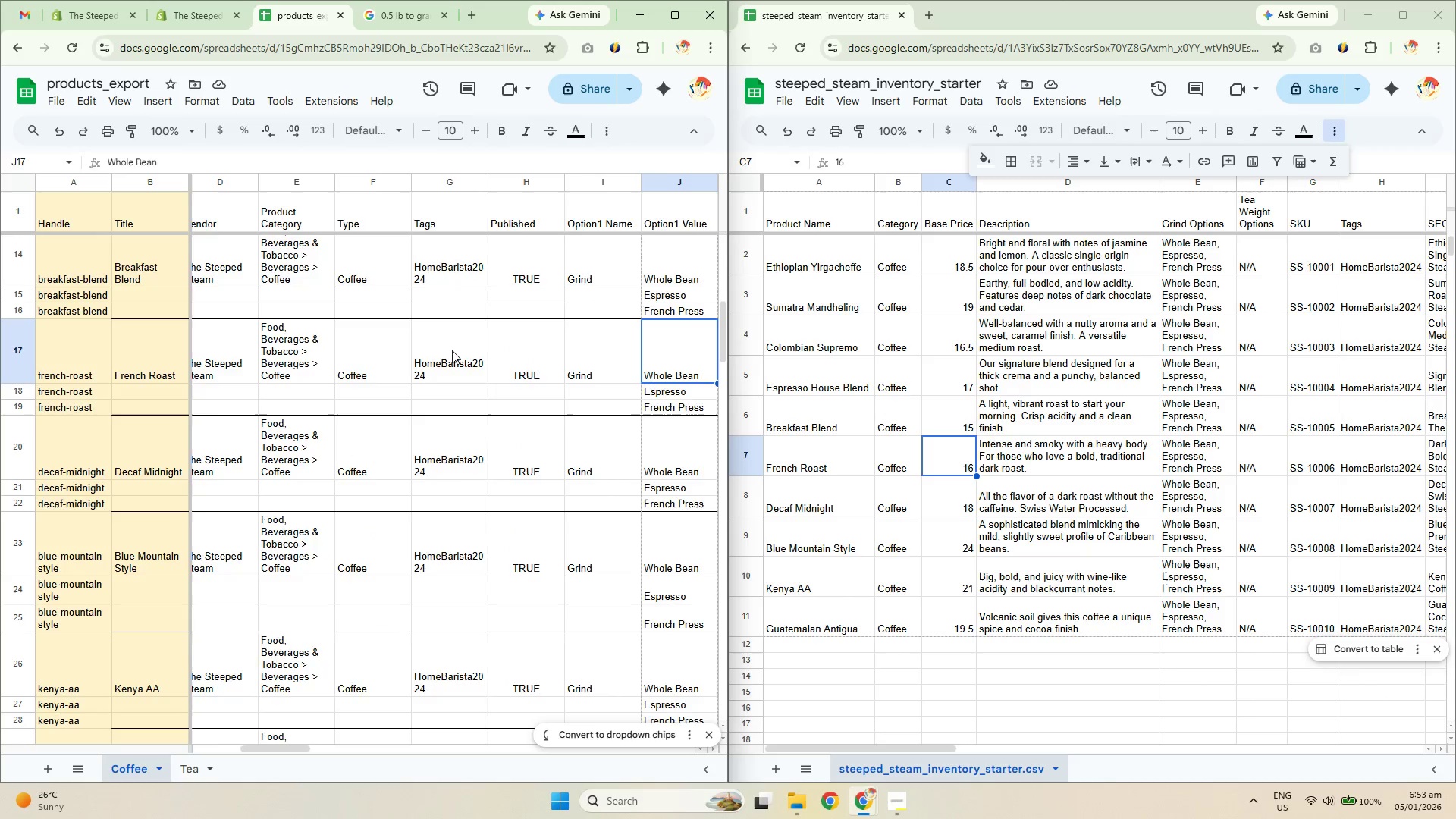 
key(ArrowRight)
 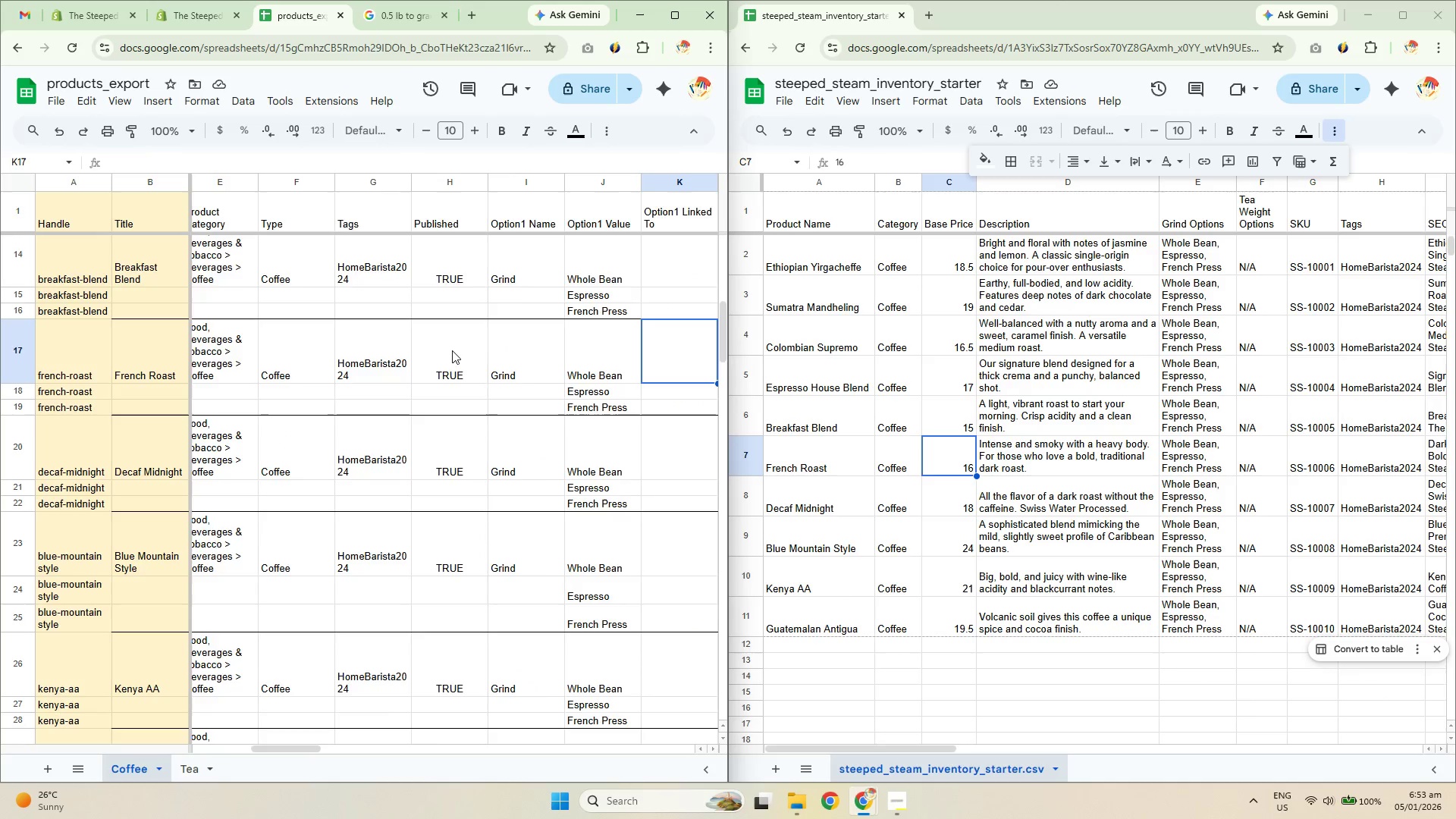 
key(ArrowRight)
 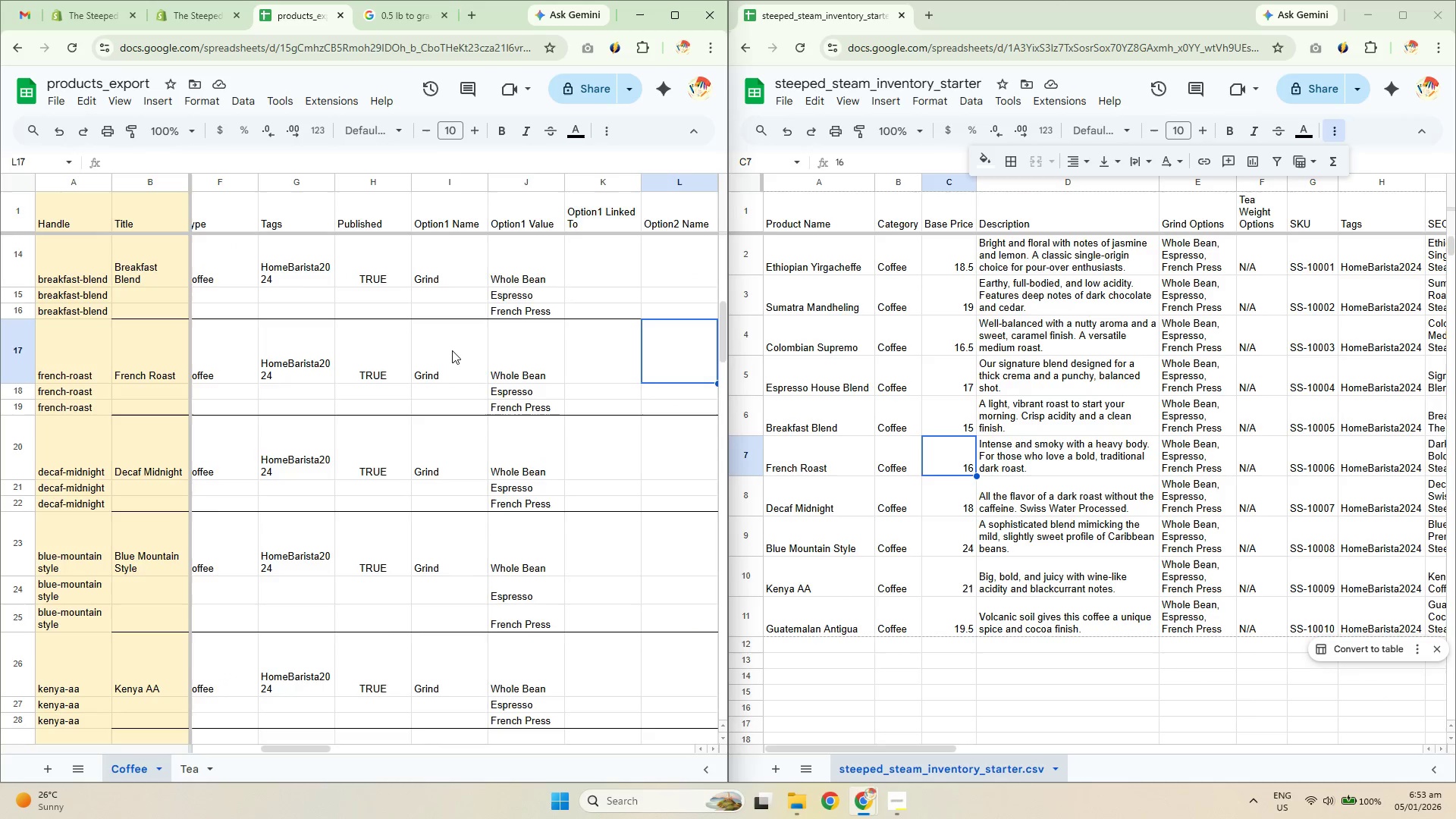 
key(ArrowRight)
 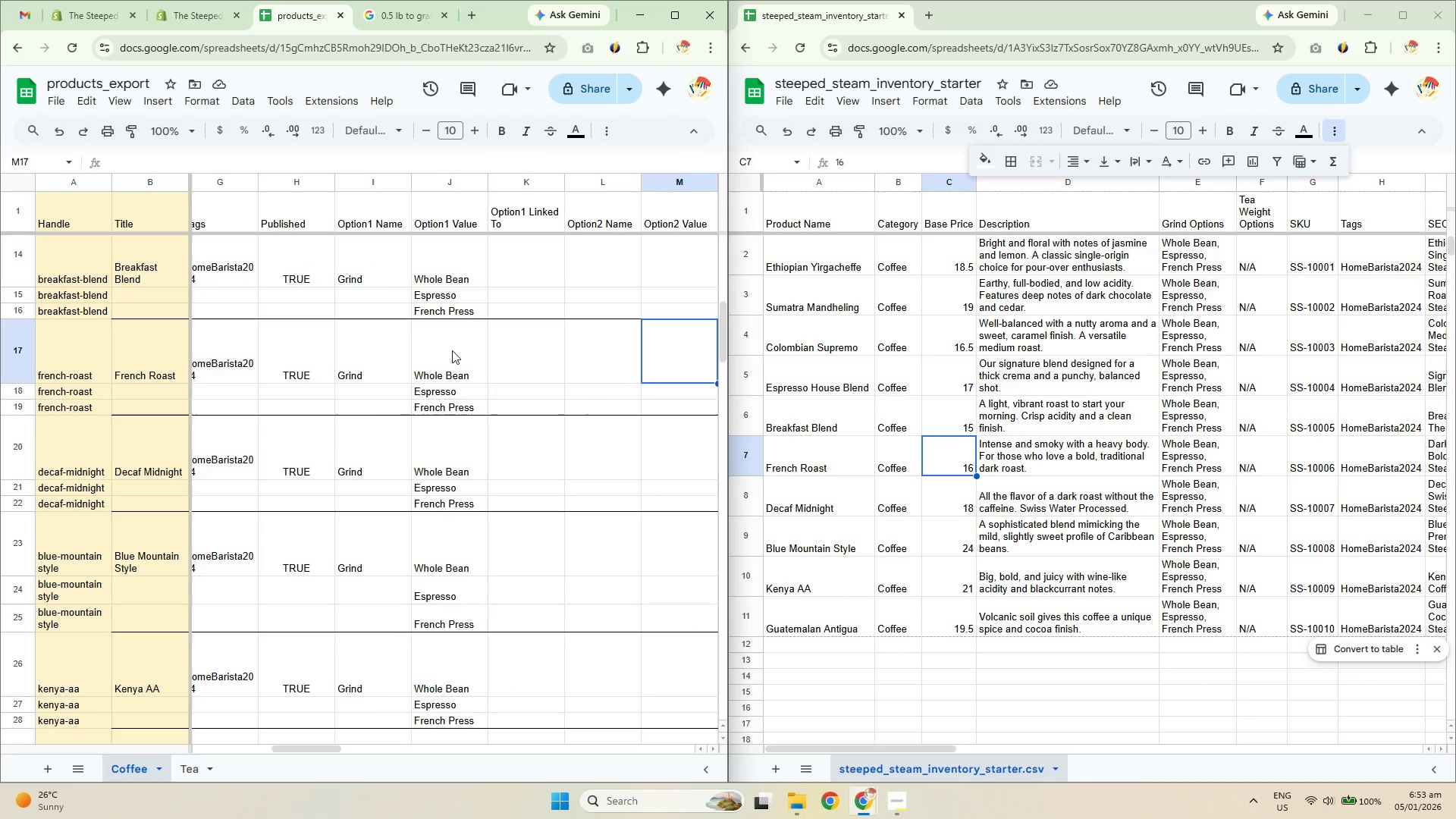 
key(ArrowRight)
 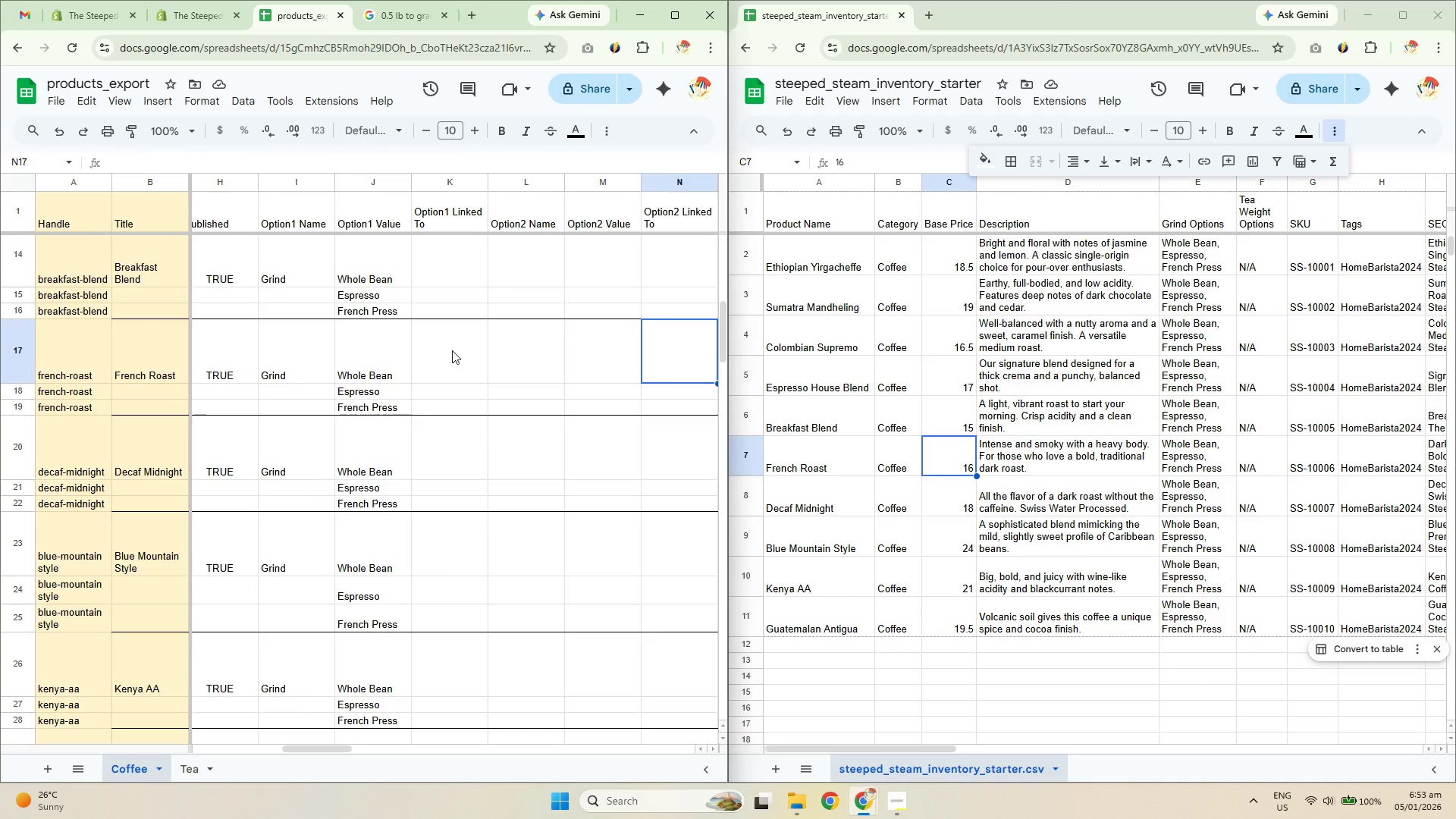 
key(ArrowRight)
 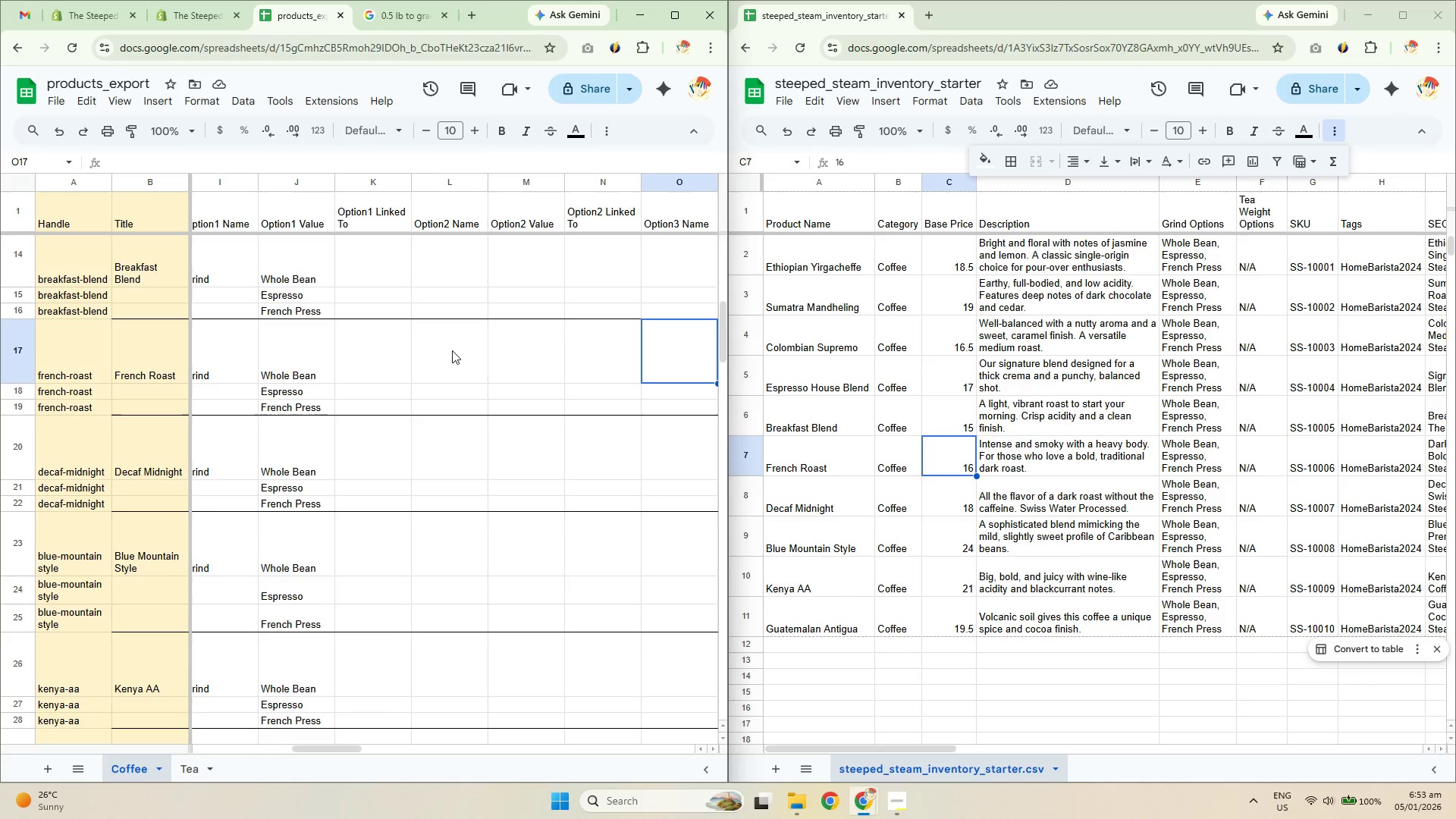 
key(ArrowRight)
 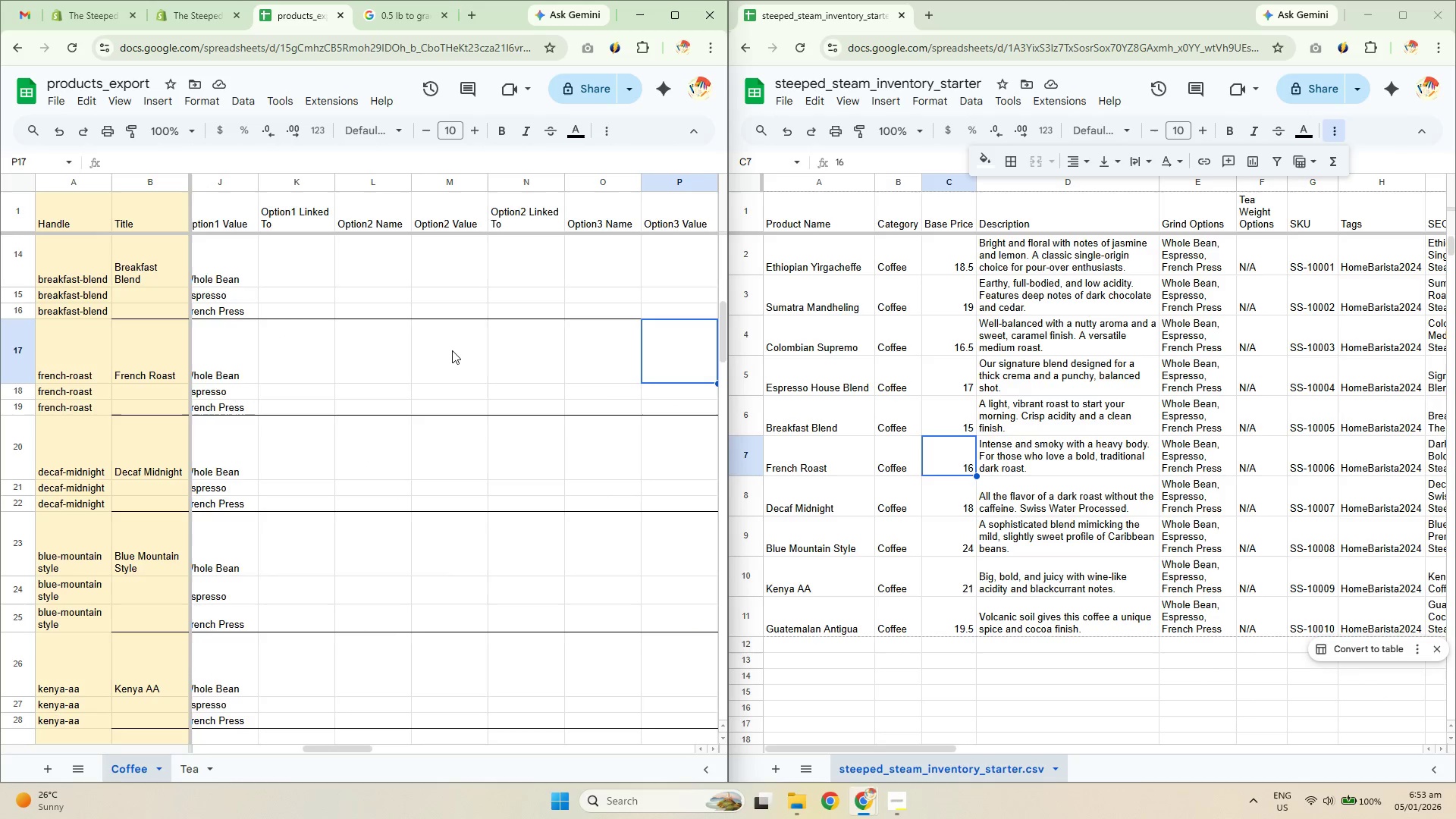 
key(ArrowRight)
 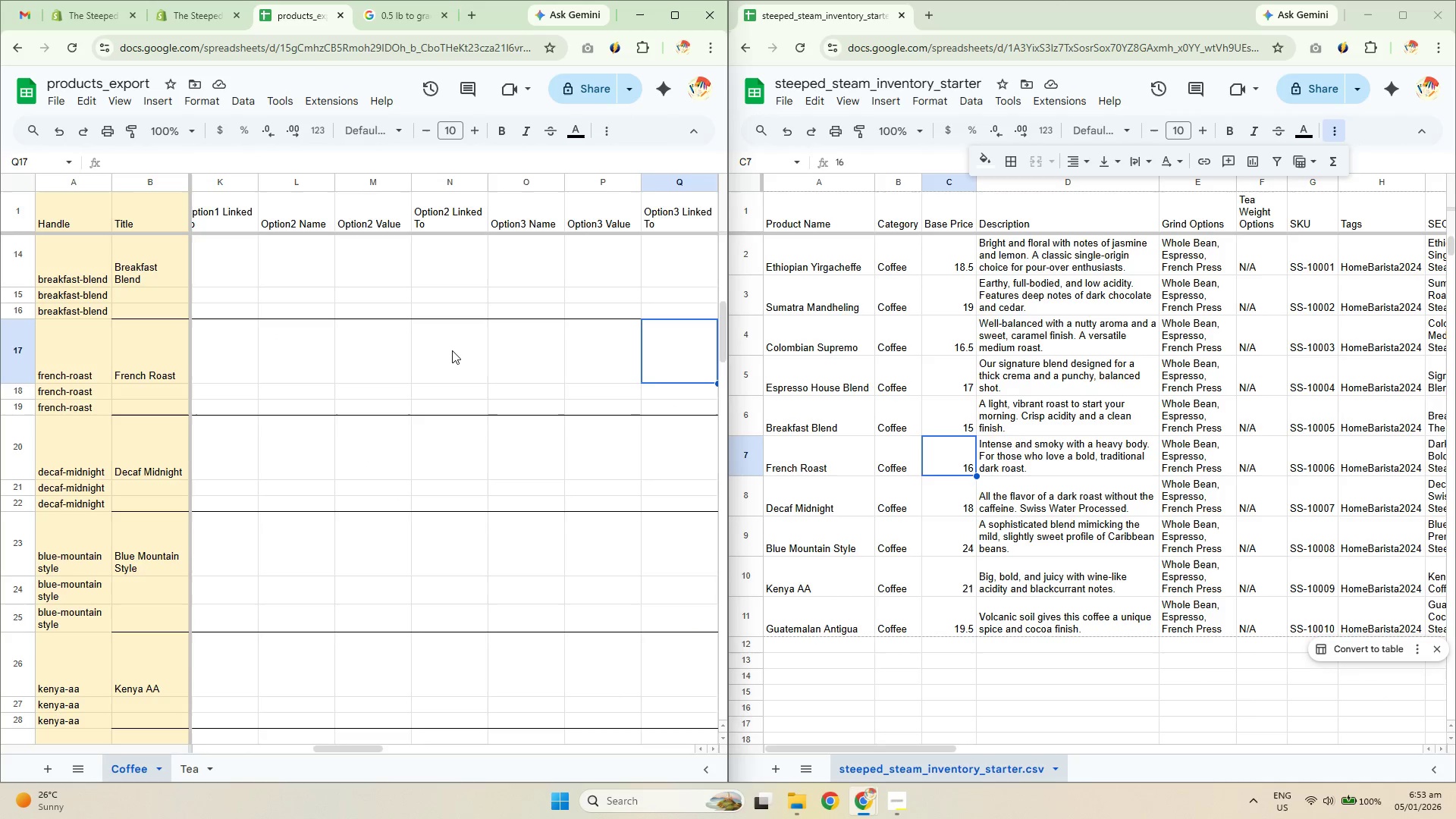 
key(ArrowRight)
 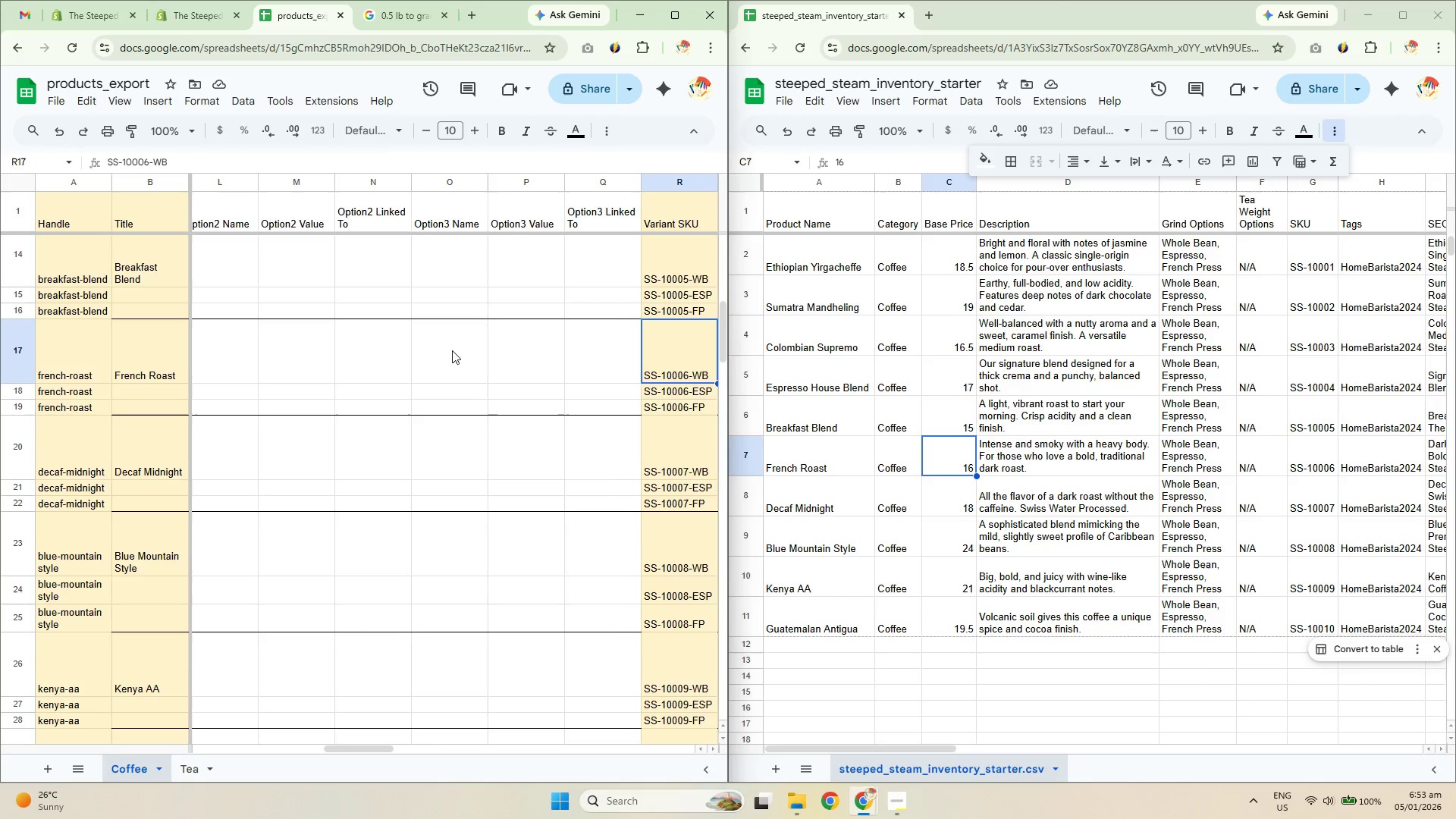 
key(ArrowRight)
 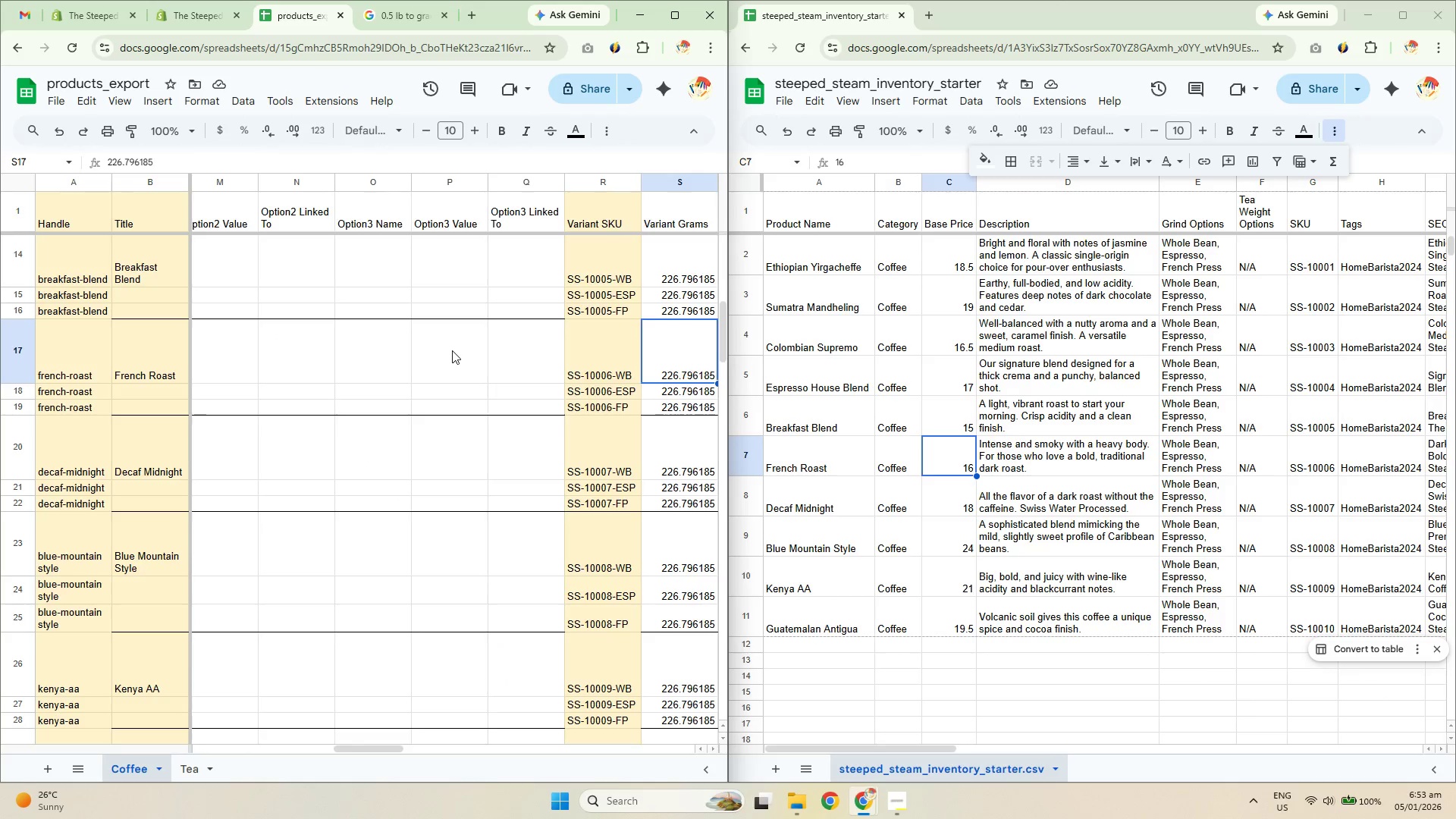 
key(ArrowRight)
 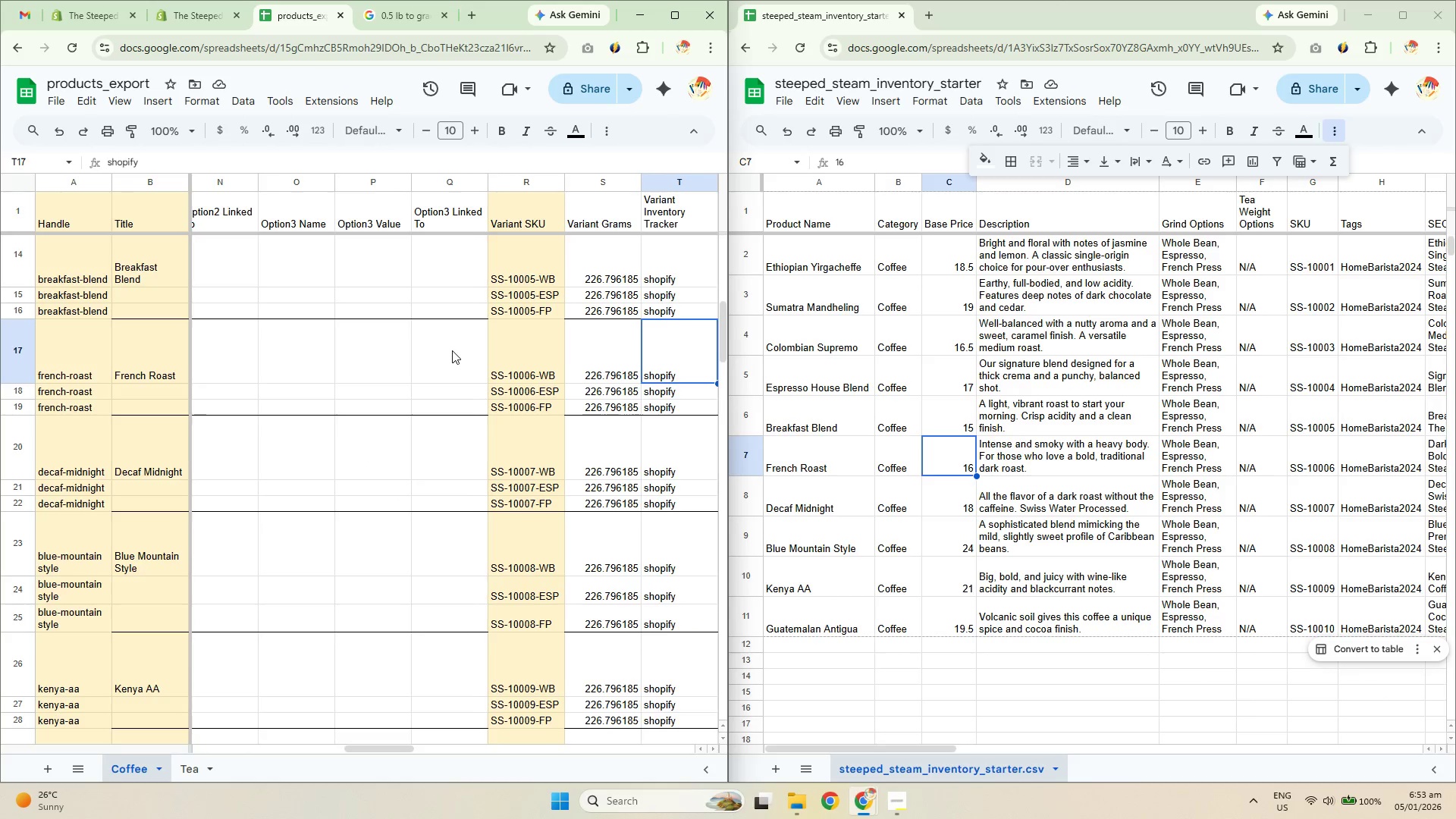 
key(ArrowRight)
 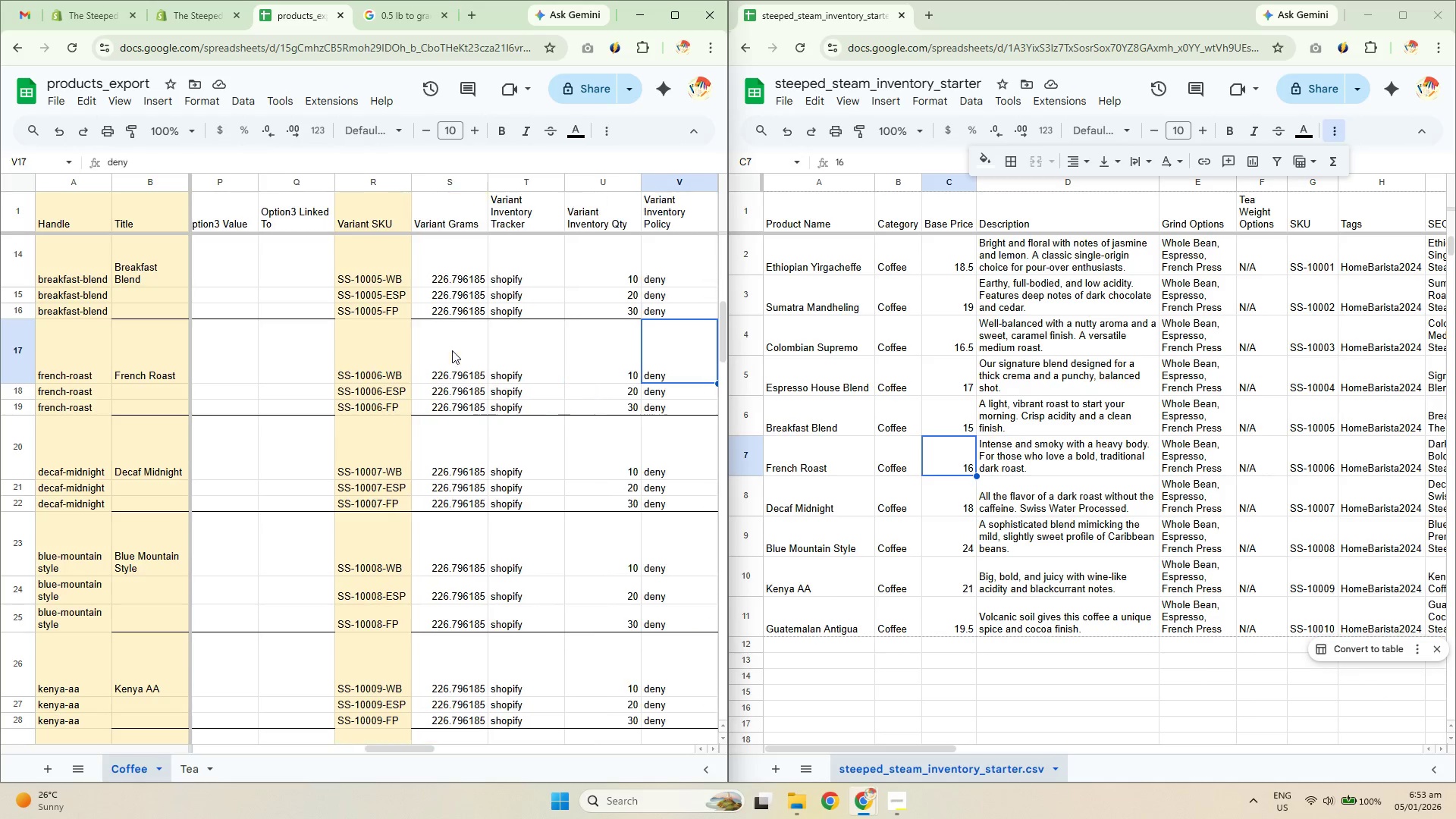 
key(ArrowRight)
 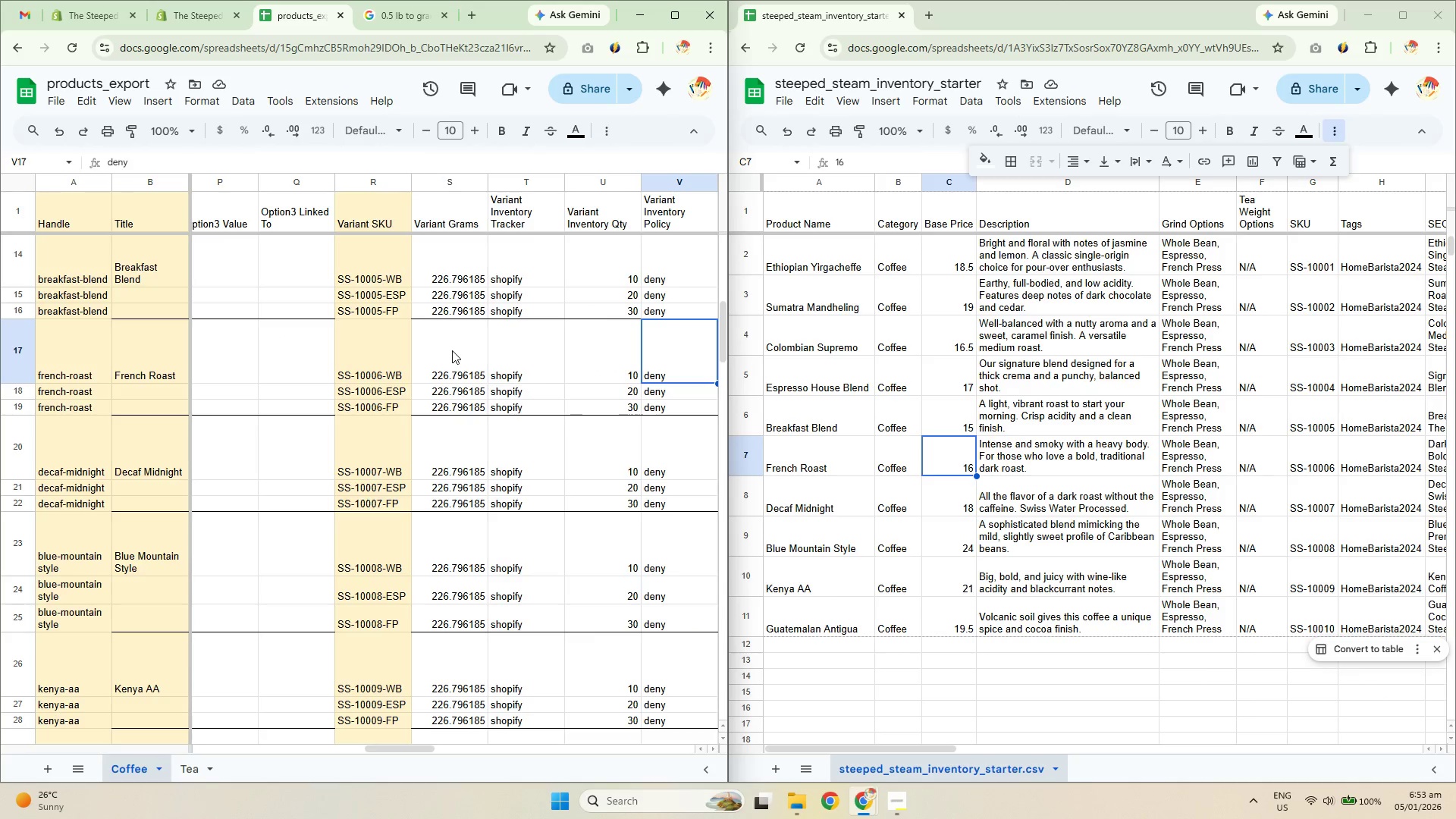 
key(ArrowRight)
 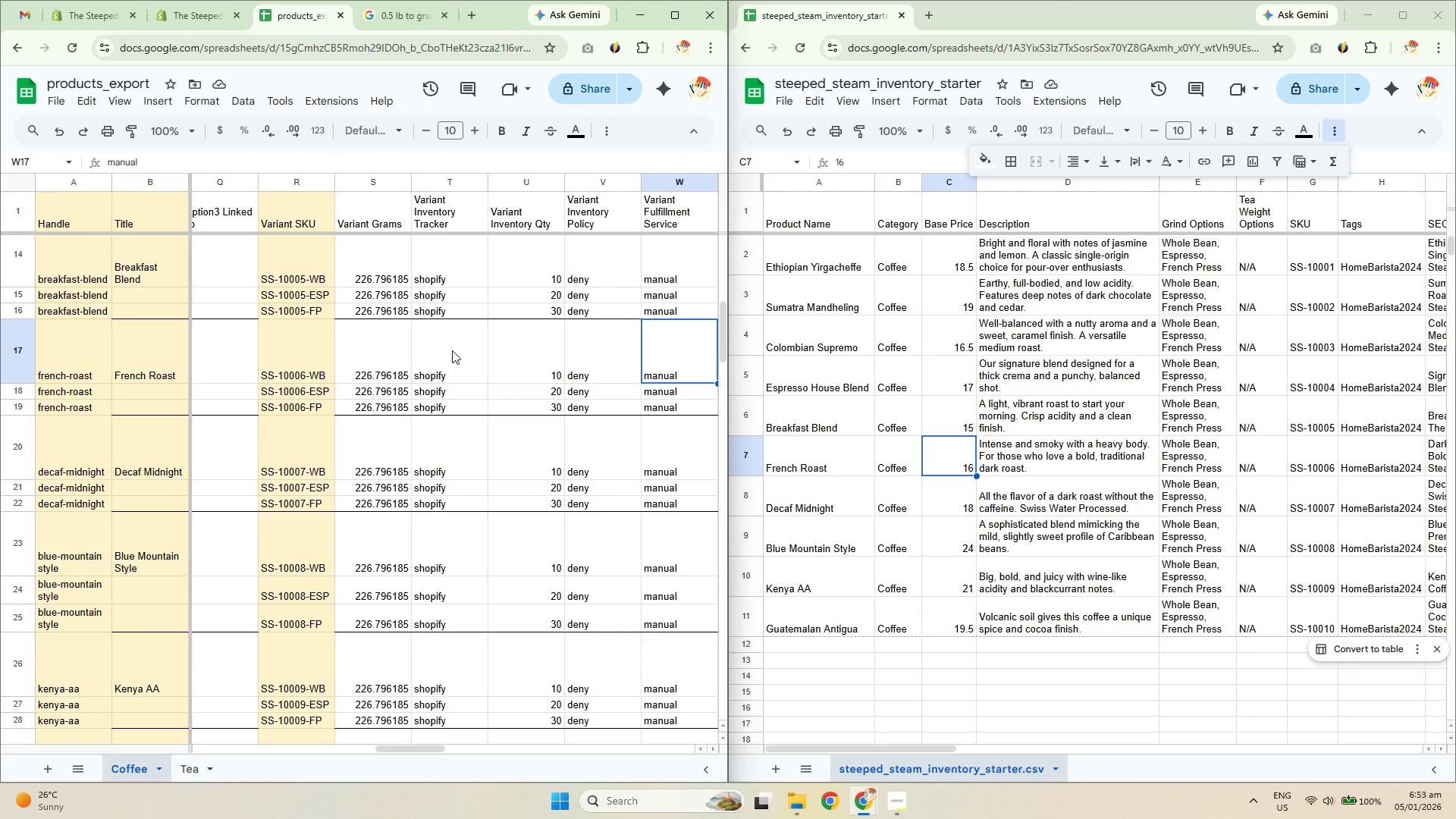 
key(ArrowRight)
 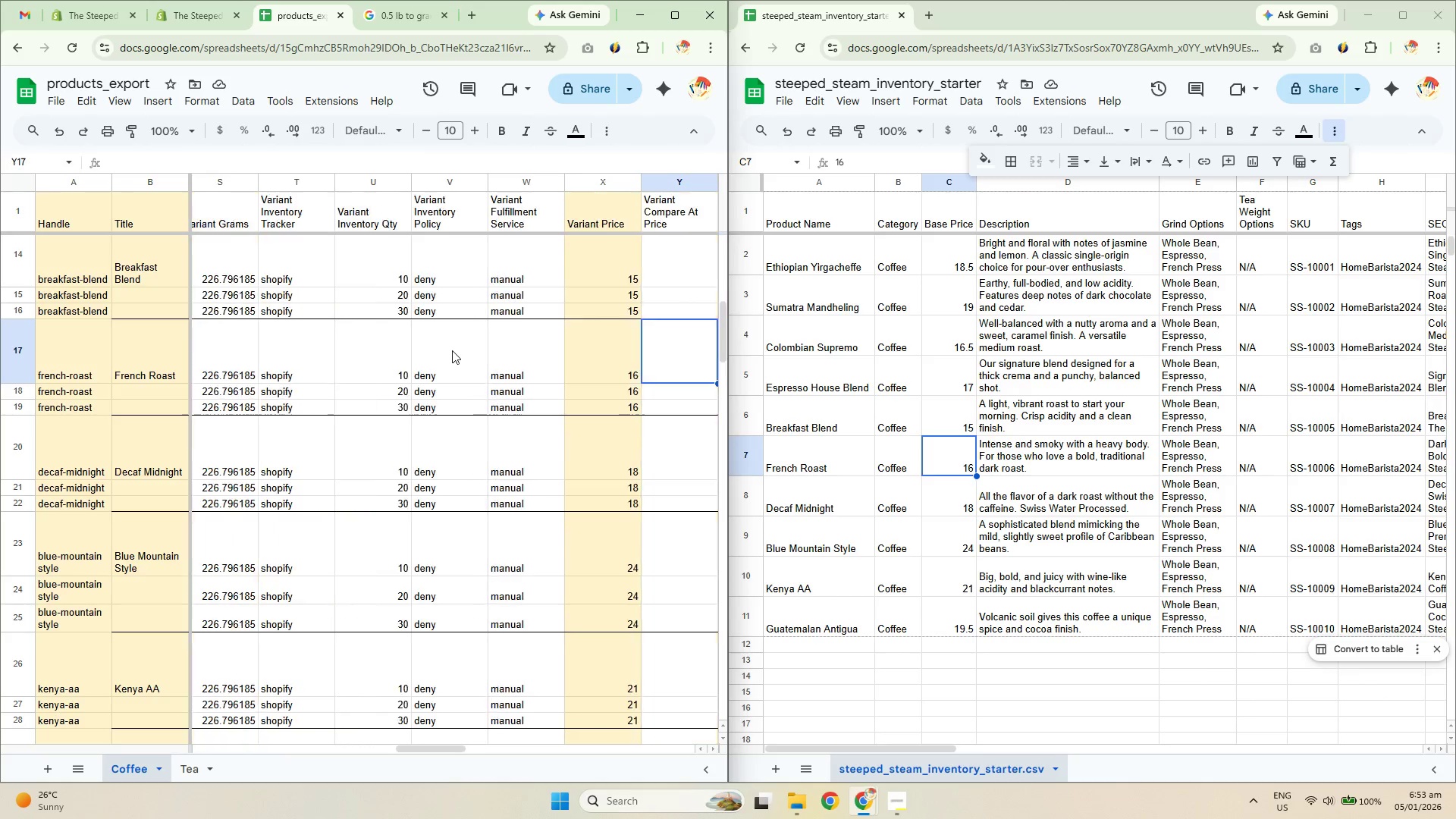 
key(ArrowRight)
 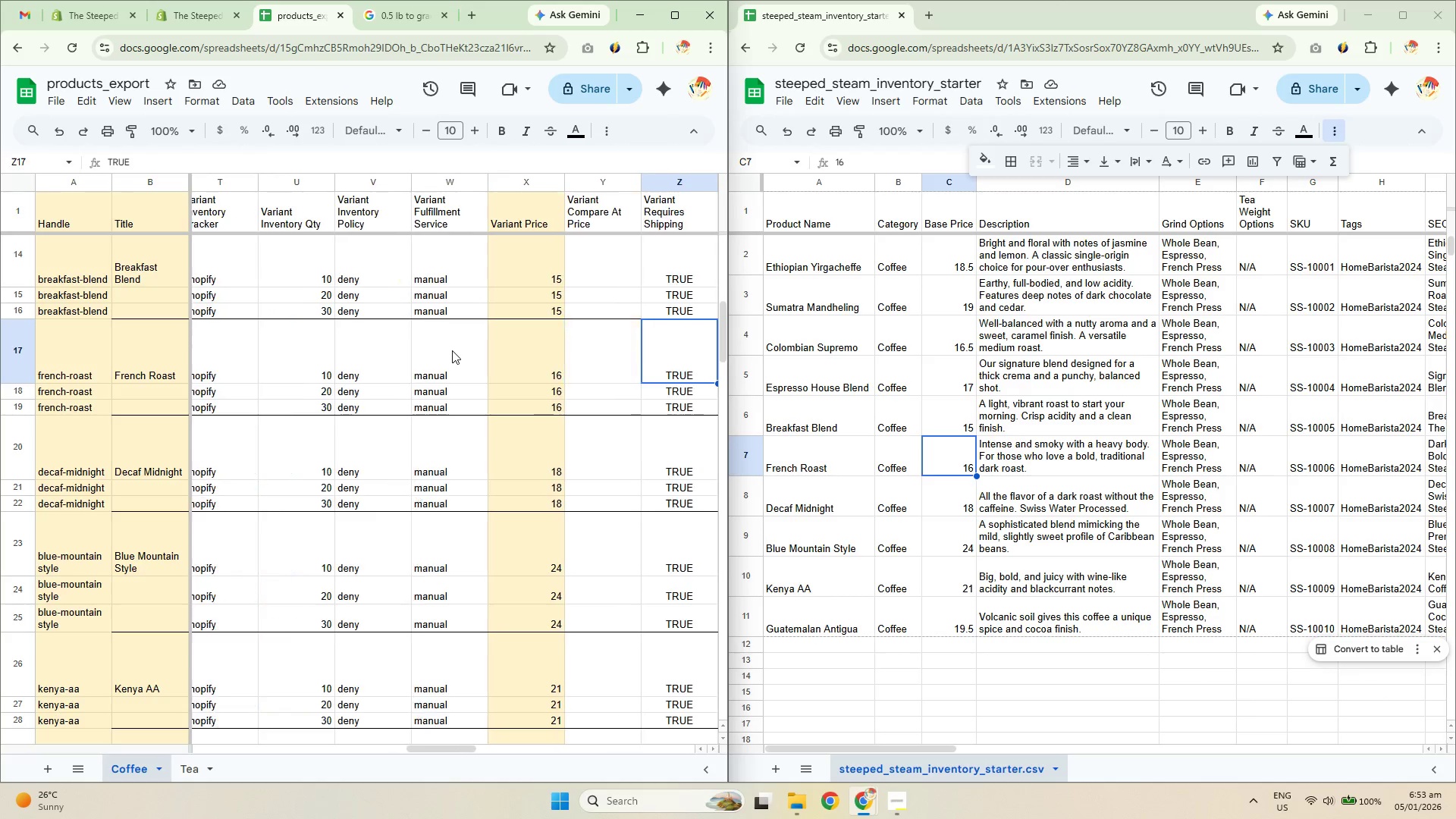 
key(ArrowRight)
 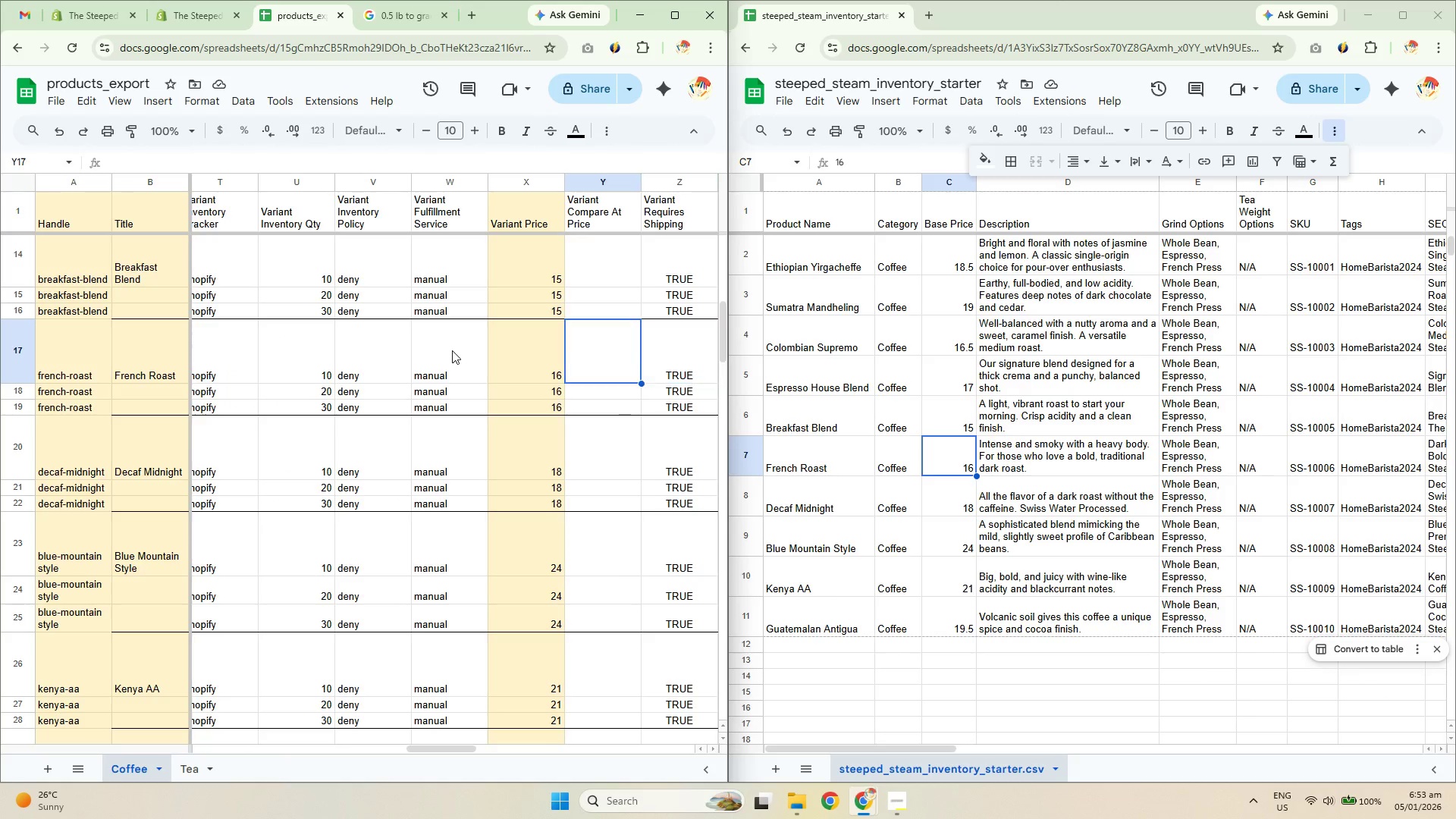 
key(ArrowLeft)
 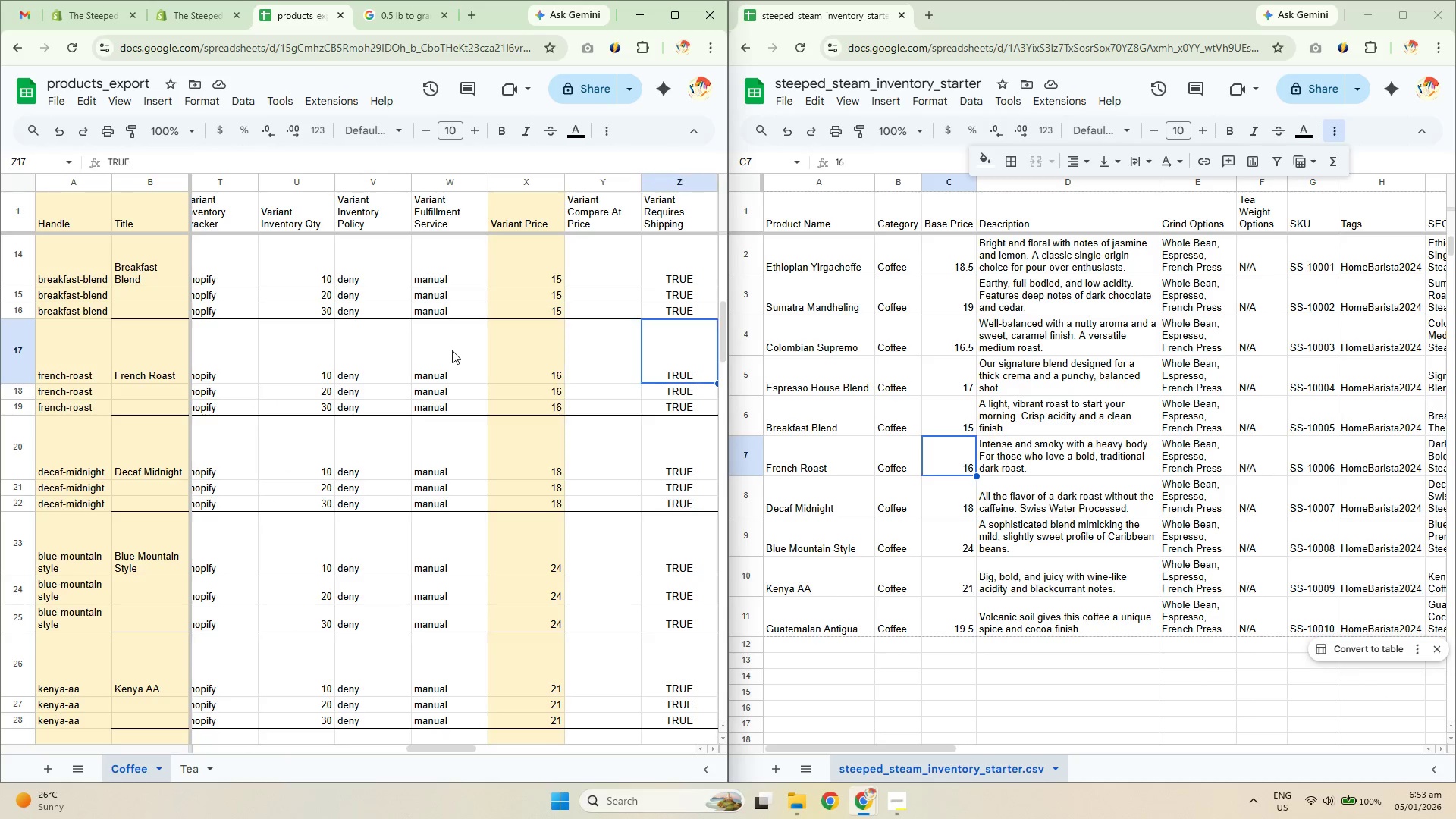 
key(ArrowRight)
 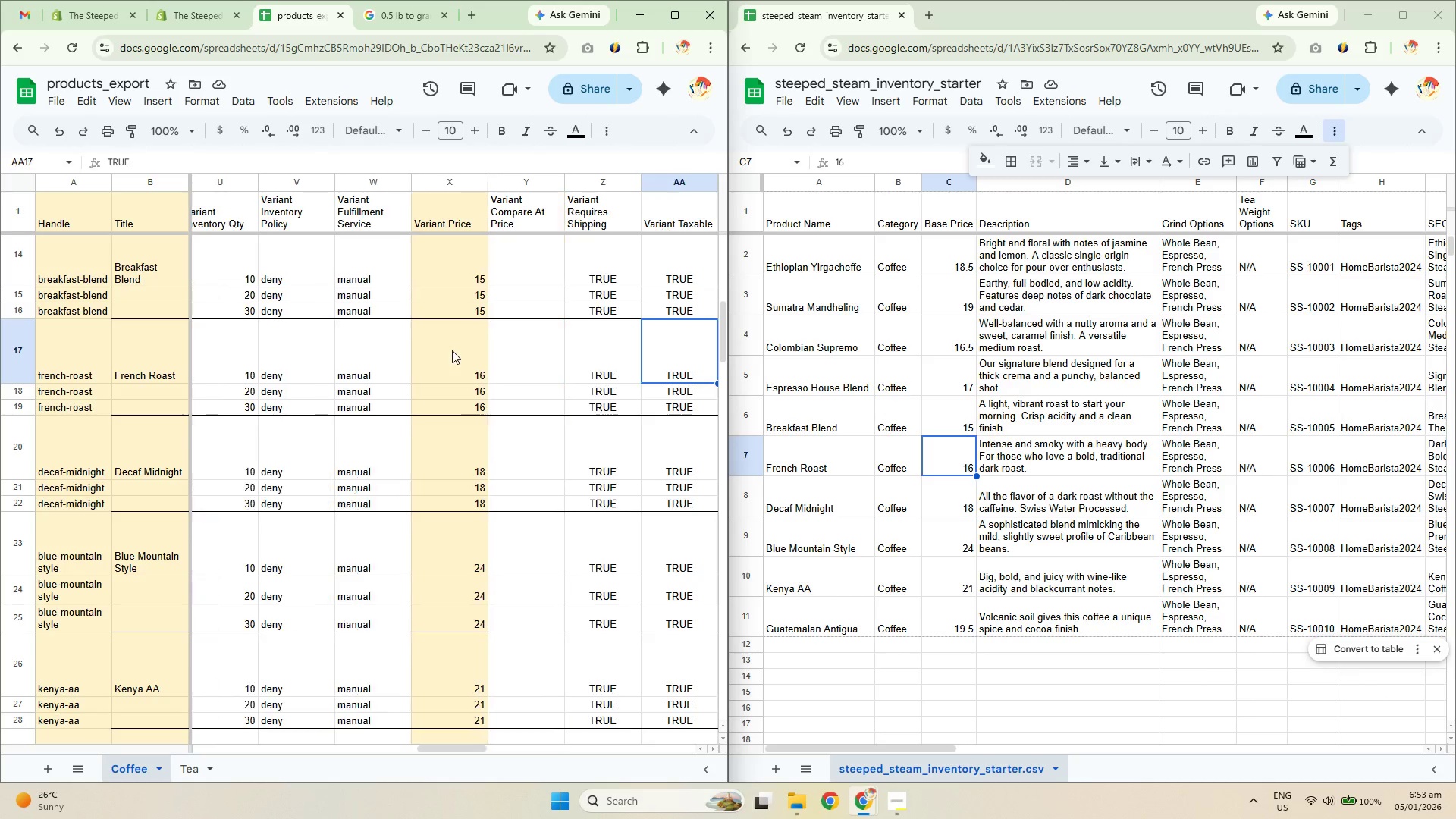 
key(ArrowRight)
 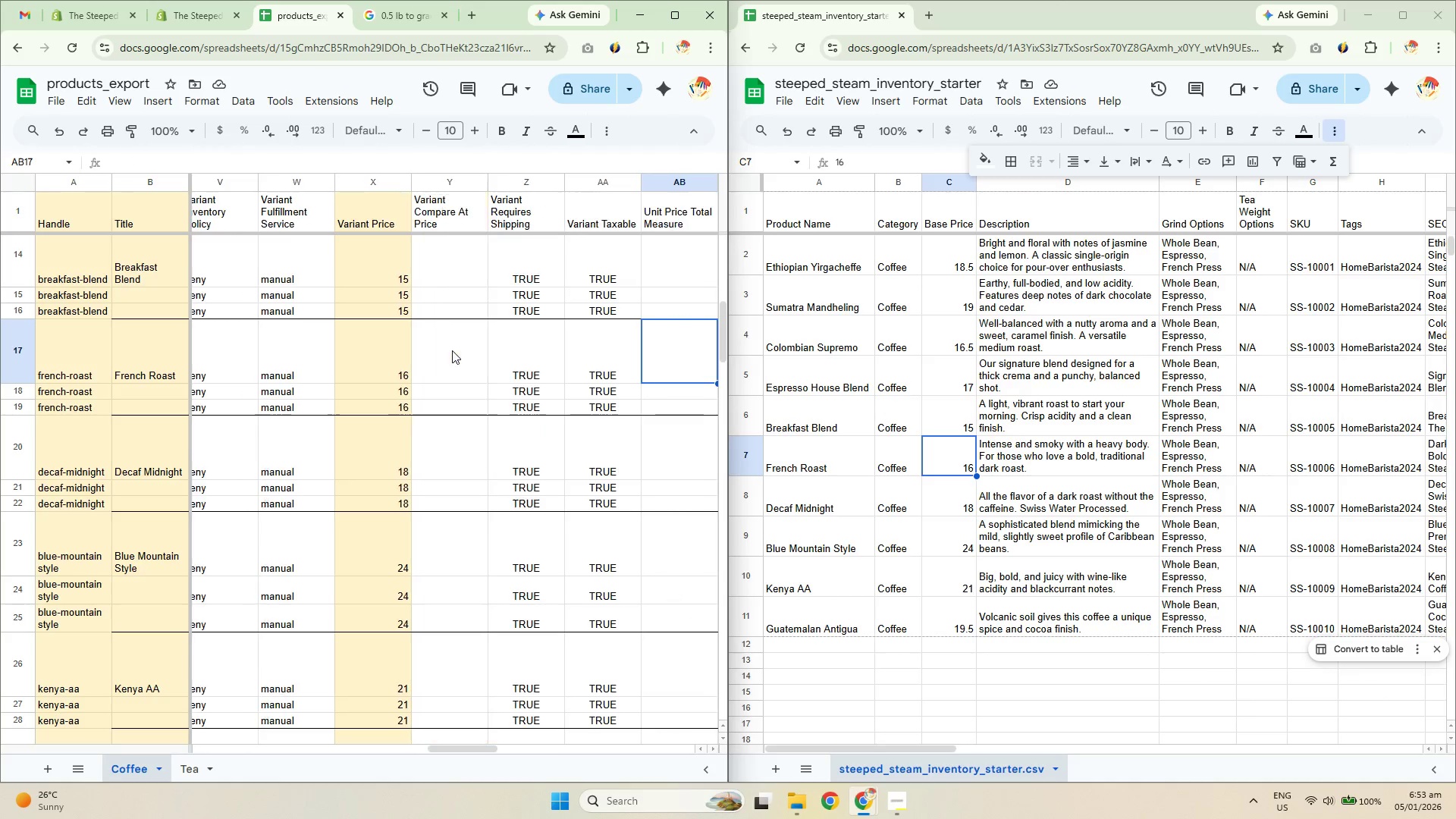 
key(ArrowRight)
 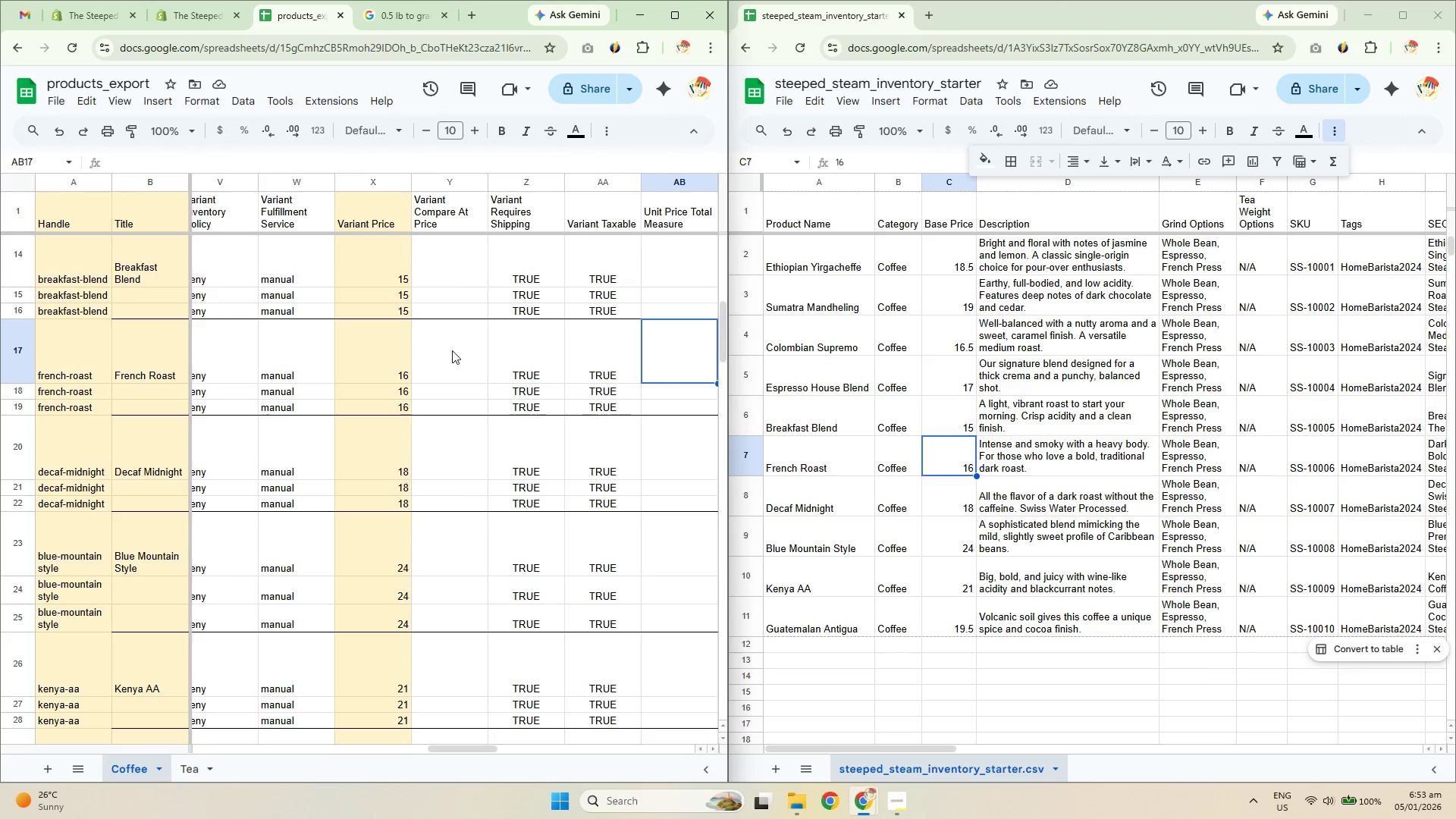 
key(ArrowRight)
 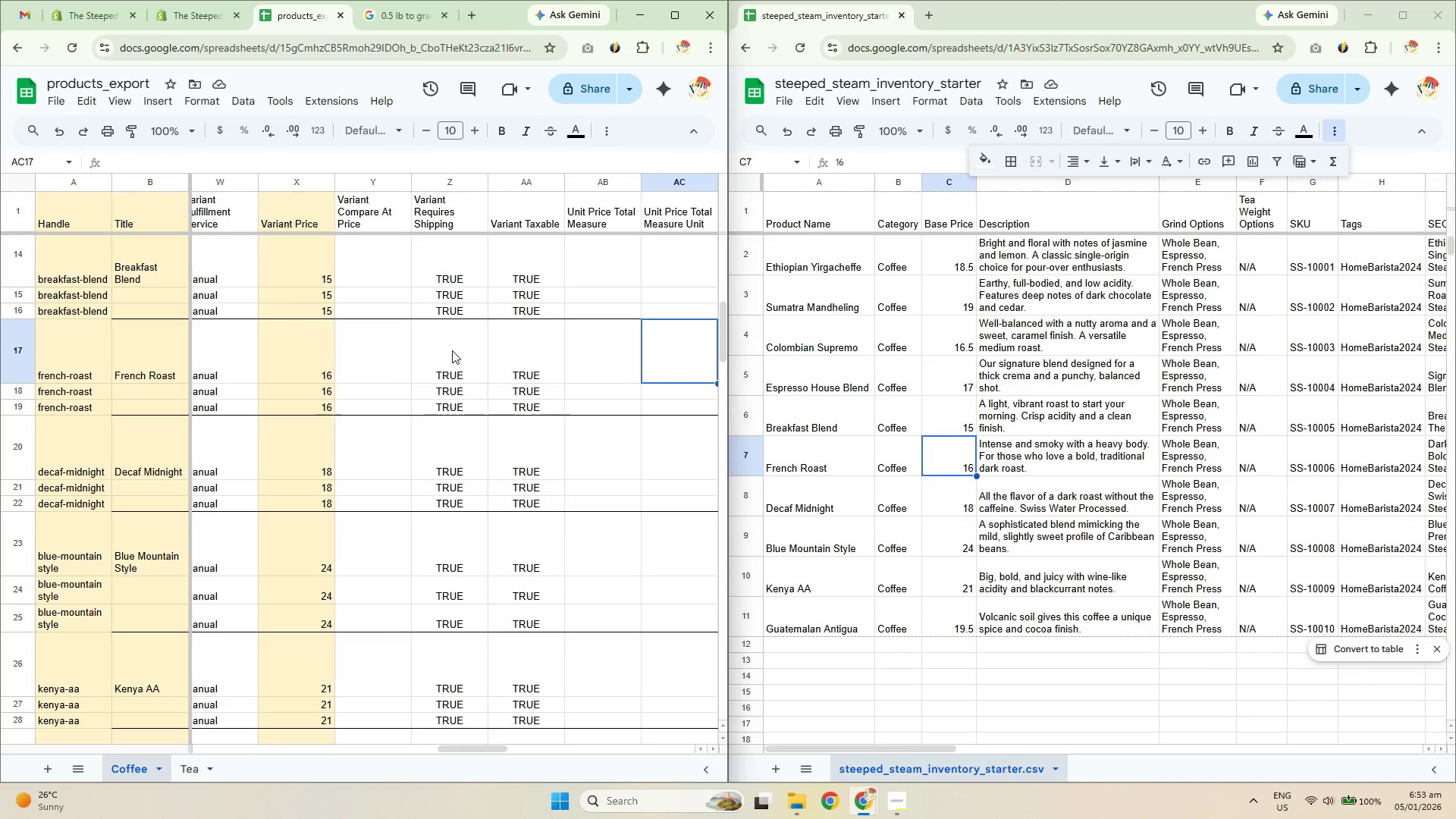 
key(ArrowRight)
 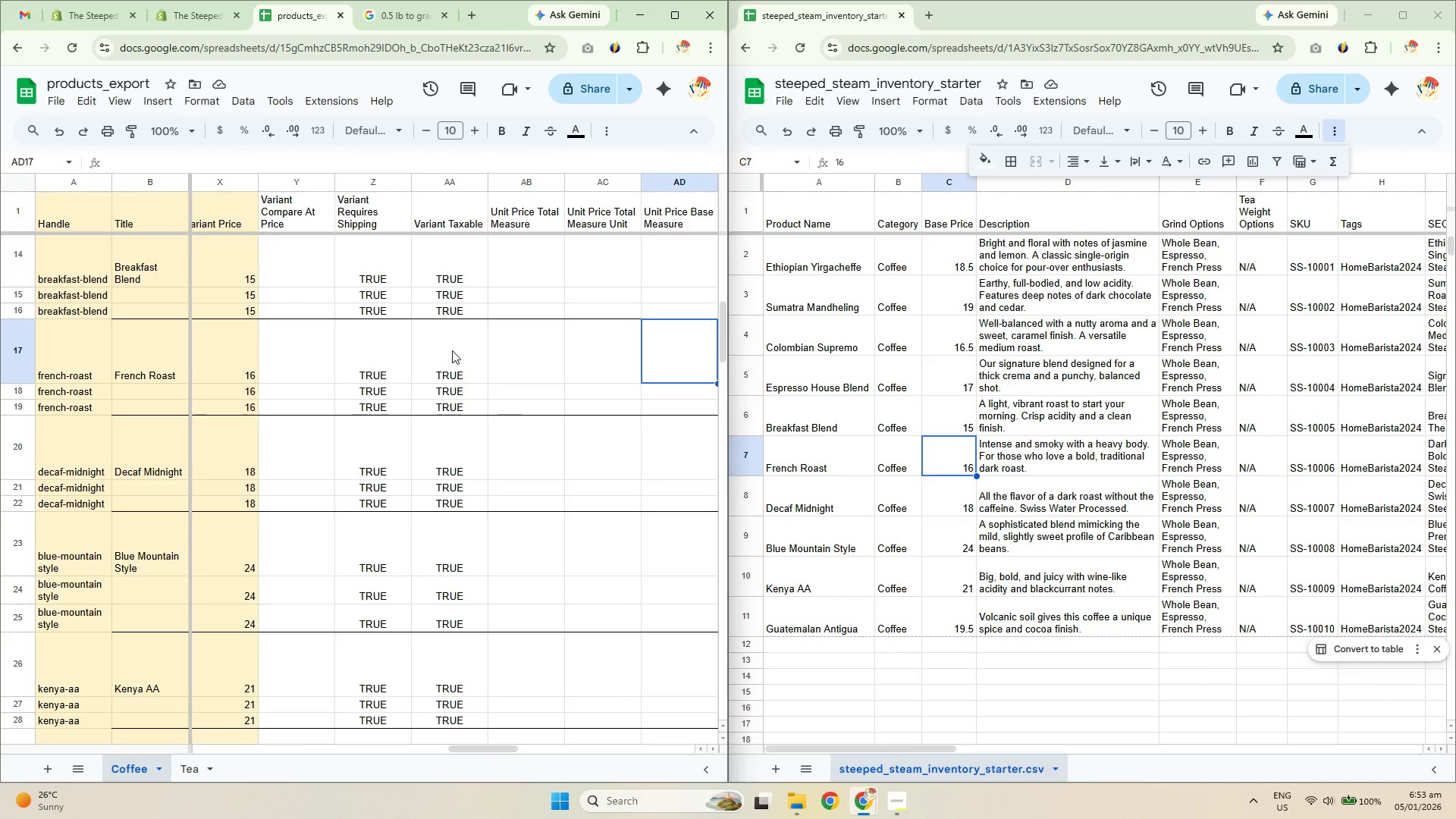 
key(ArrowRight)
 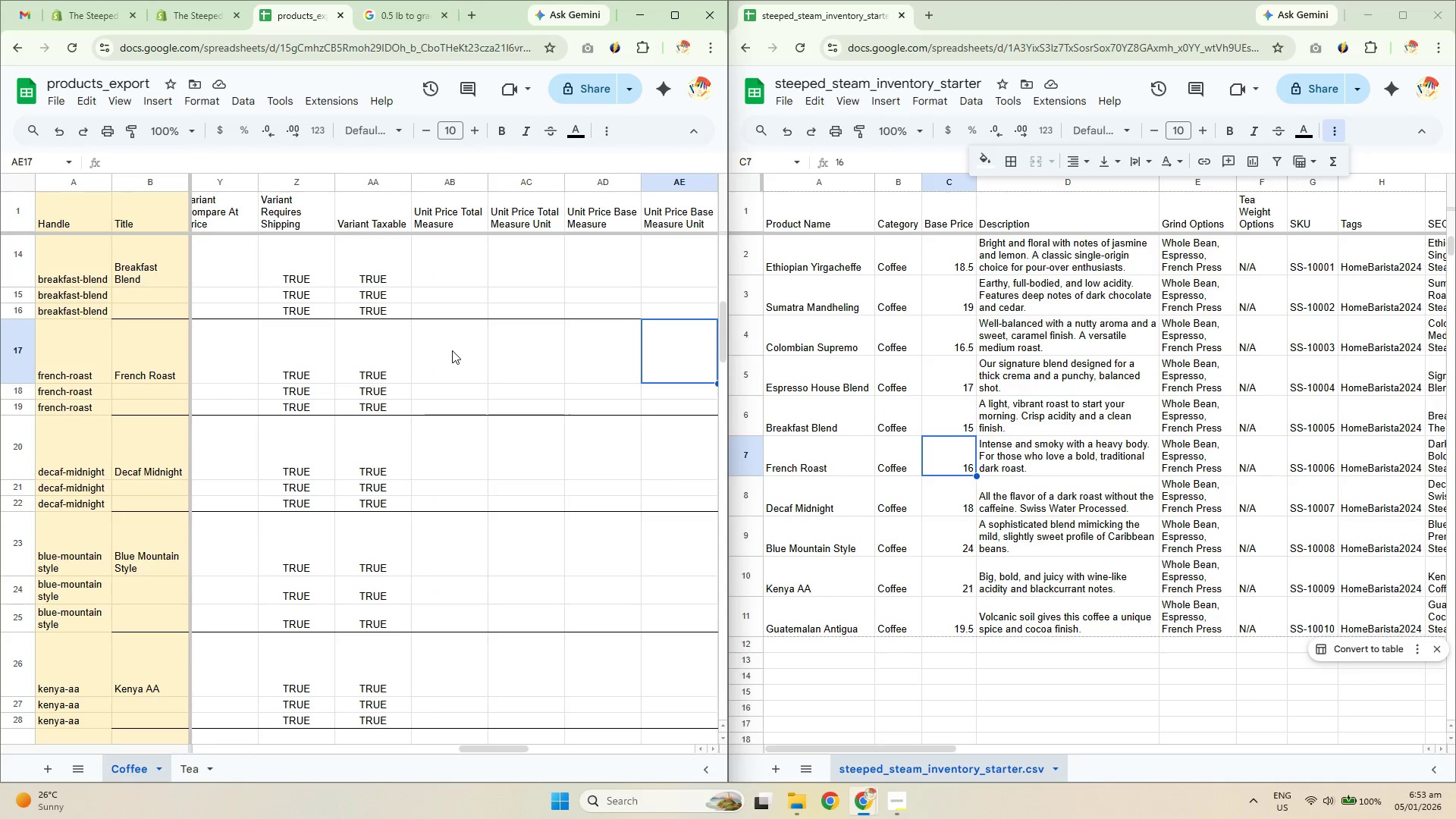 
key(ArrowRight)
 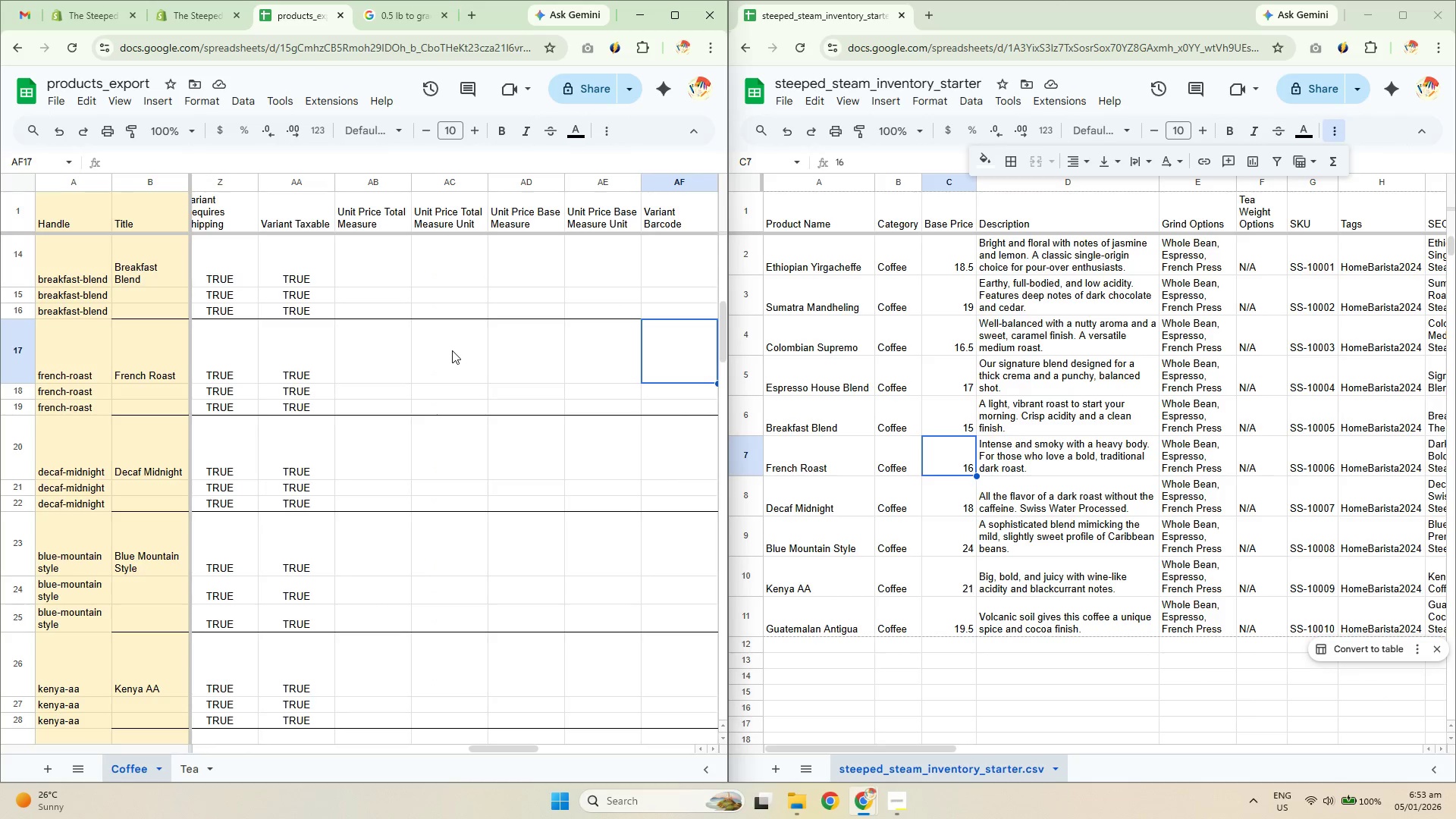 
key(ArrowRight)
 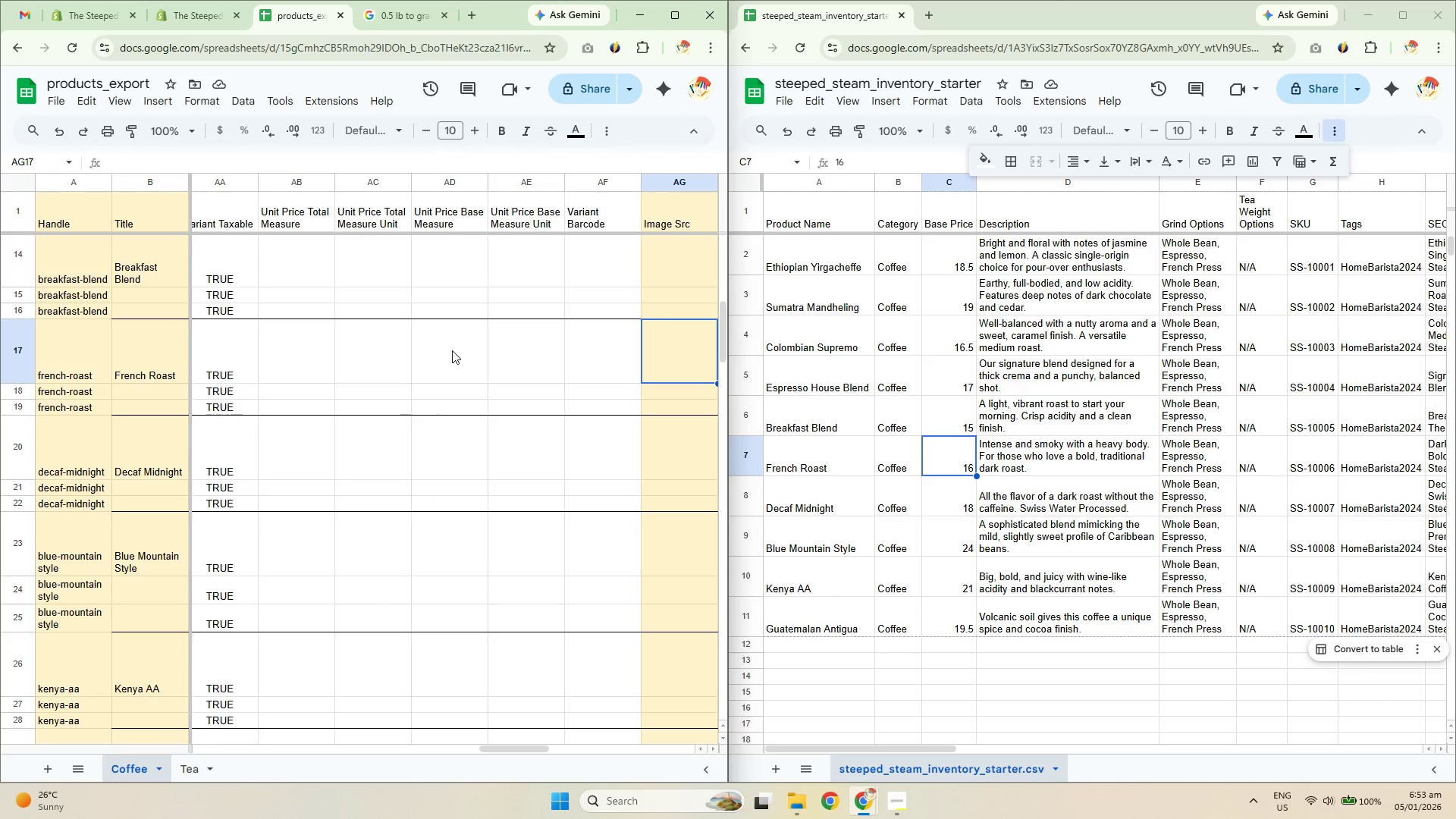 
key(ArrowRight)
 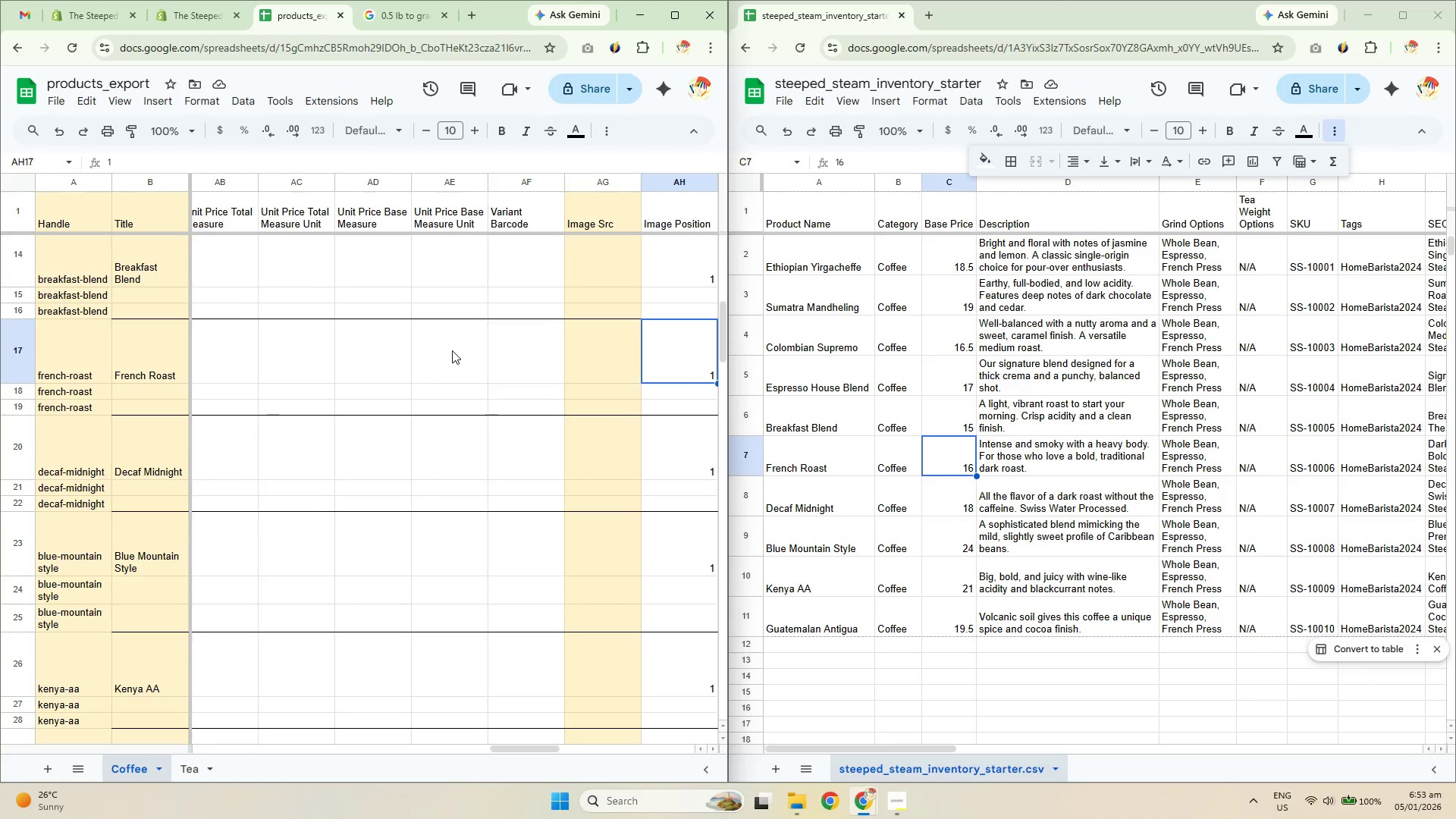 
key(ArrowRight)
 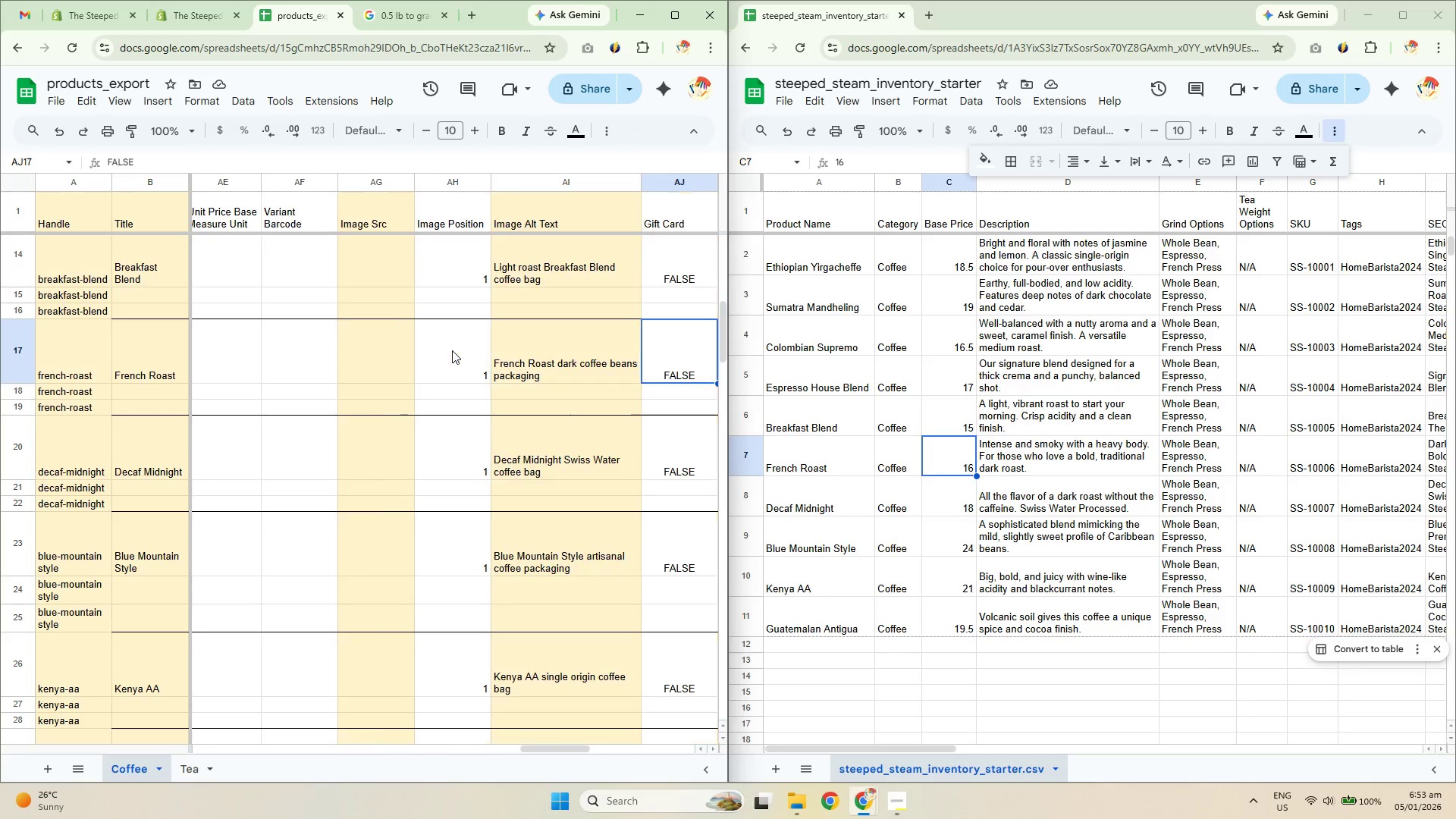 
key(ArrowRight)
 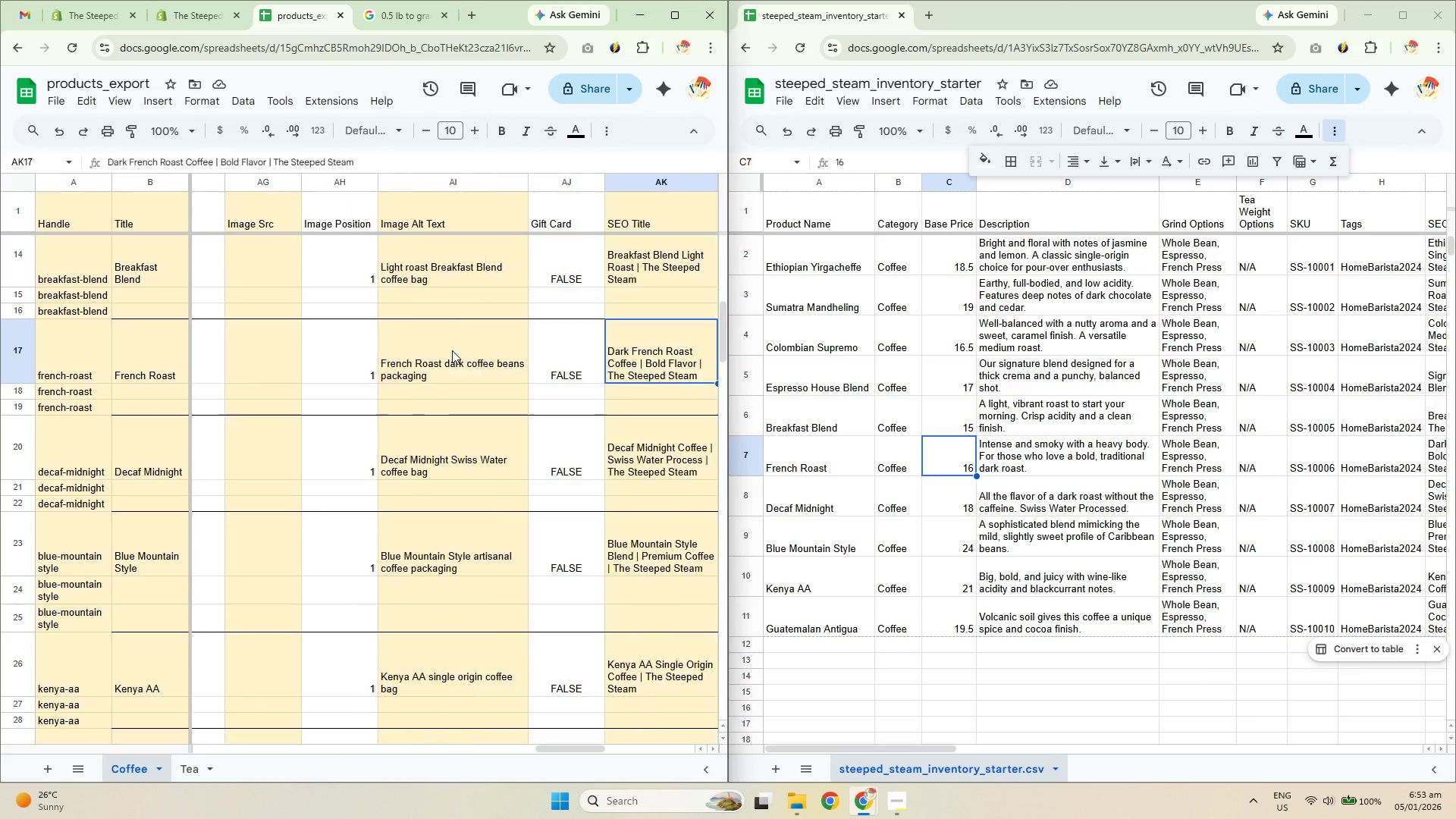 
key(ArrowRight)
 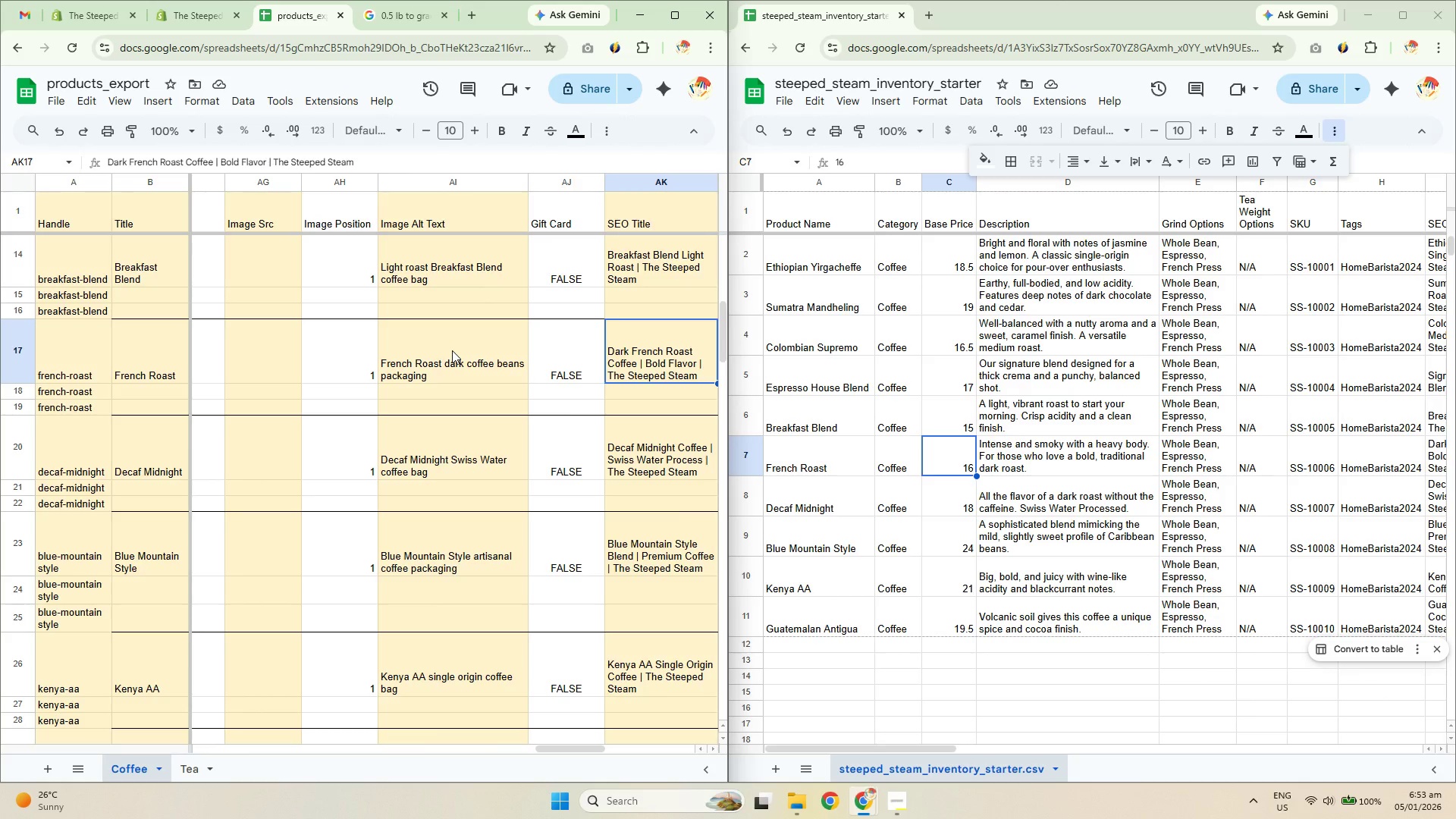 
key(ArrowLeft)
 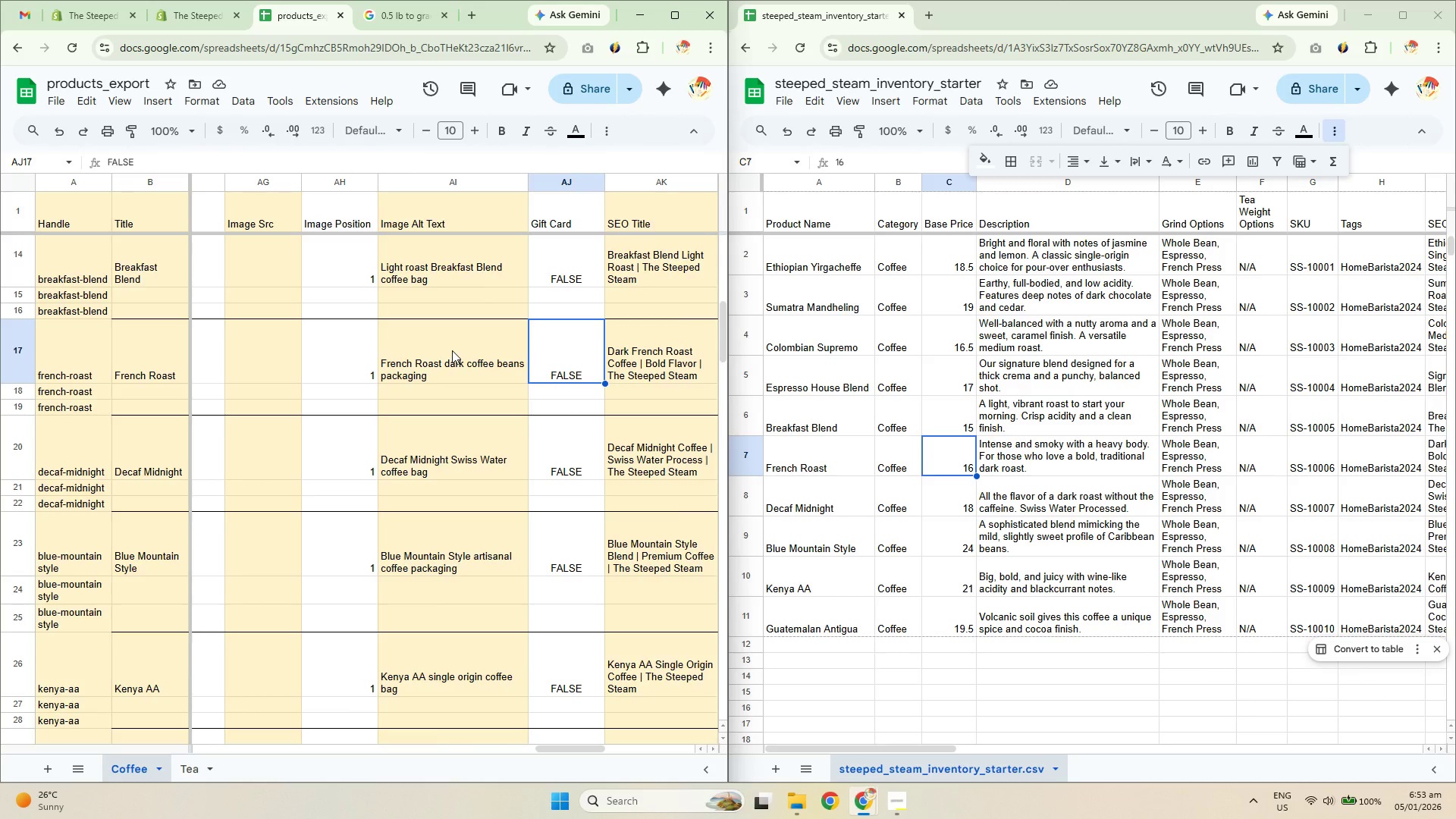 
key(ArrowLeft)
 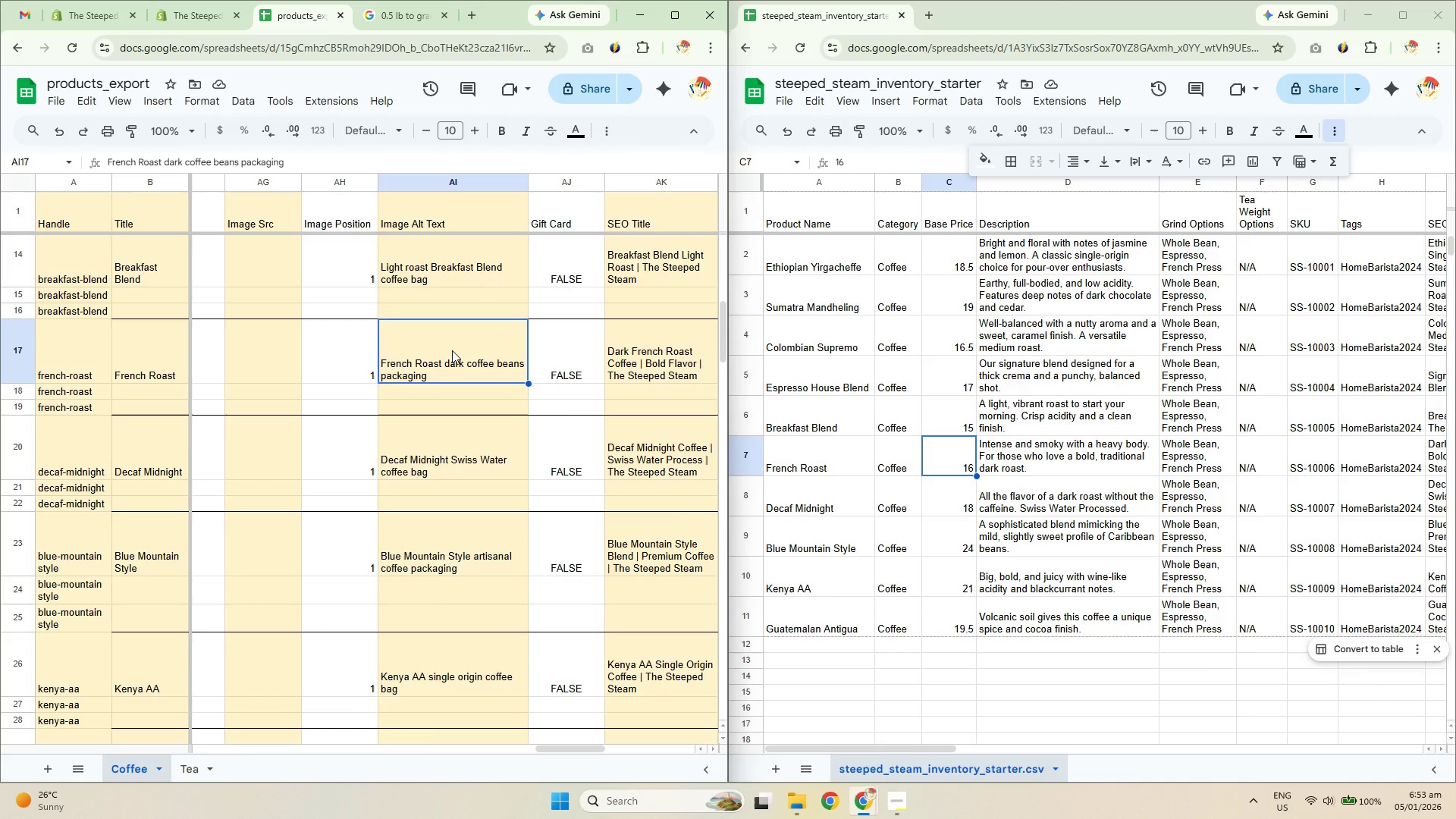 
key(ArrowRight)
 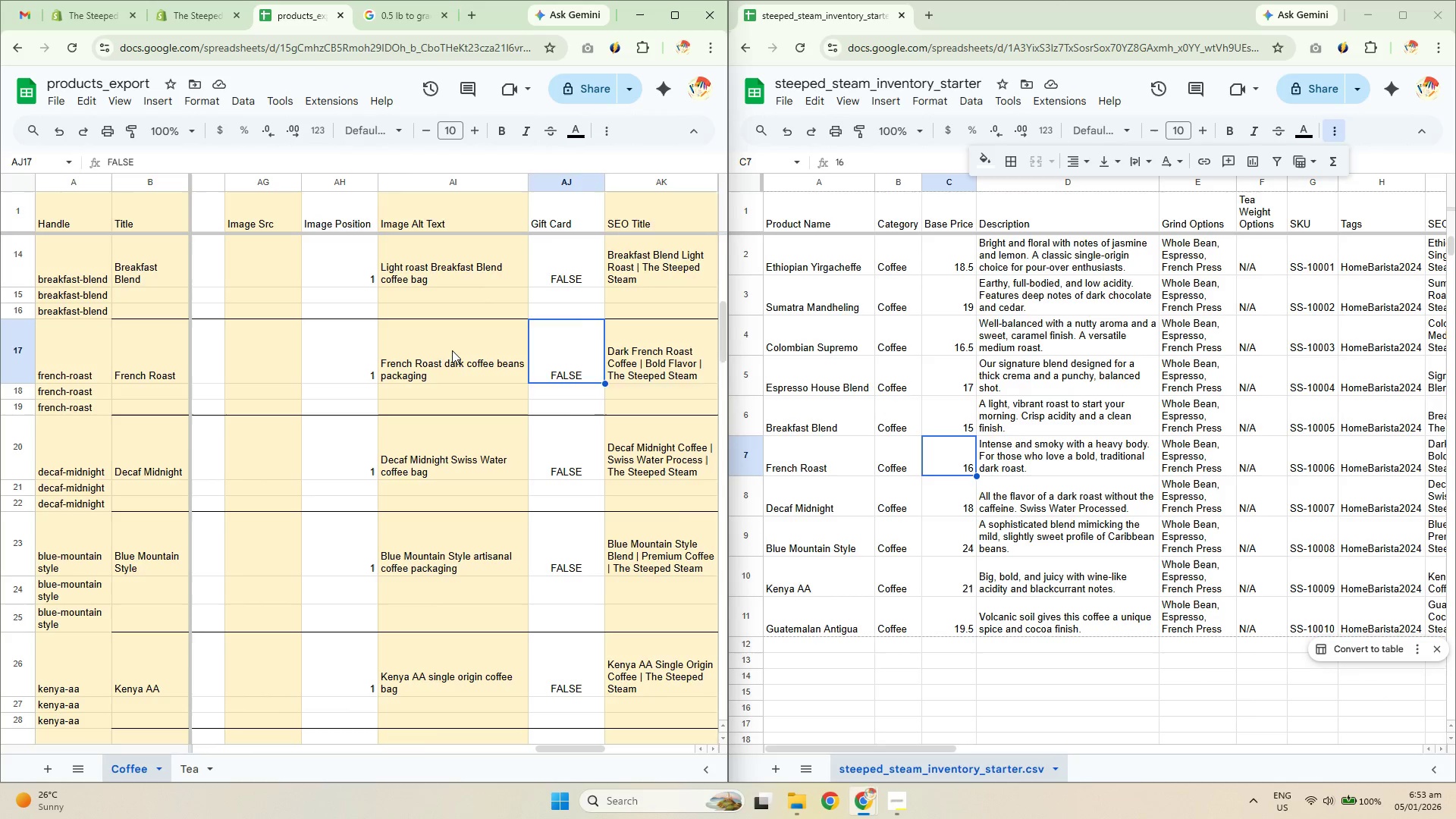 
key(ArrowRight)
 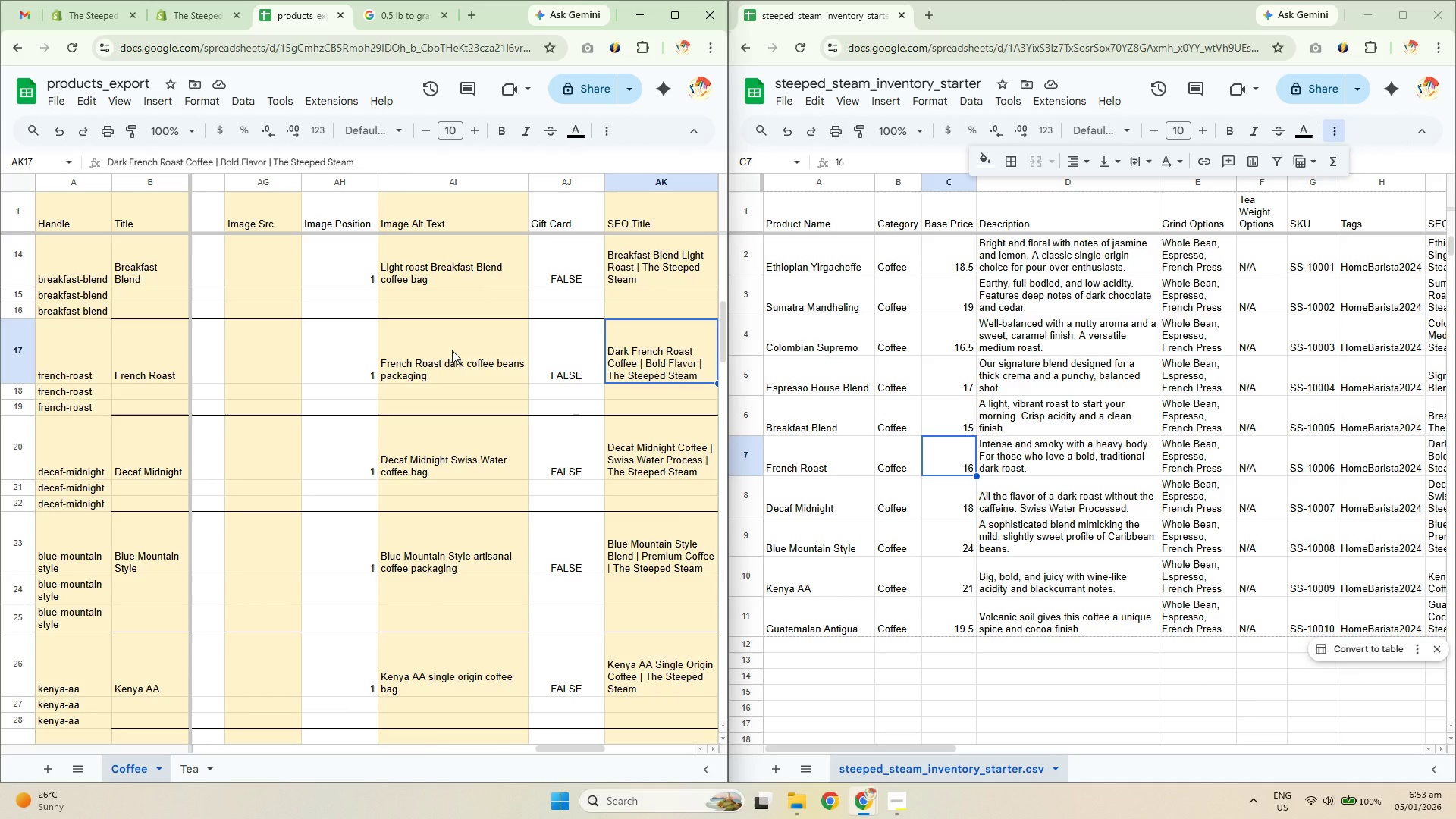 
key(ArrowRight)
 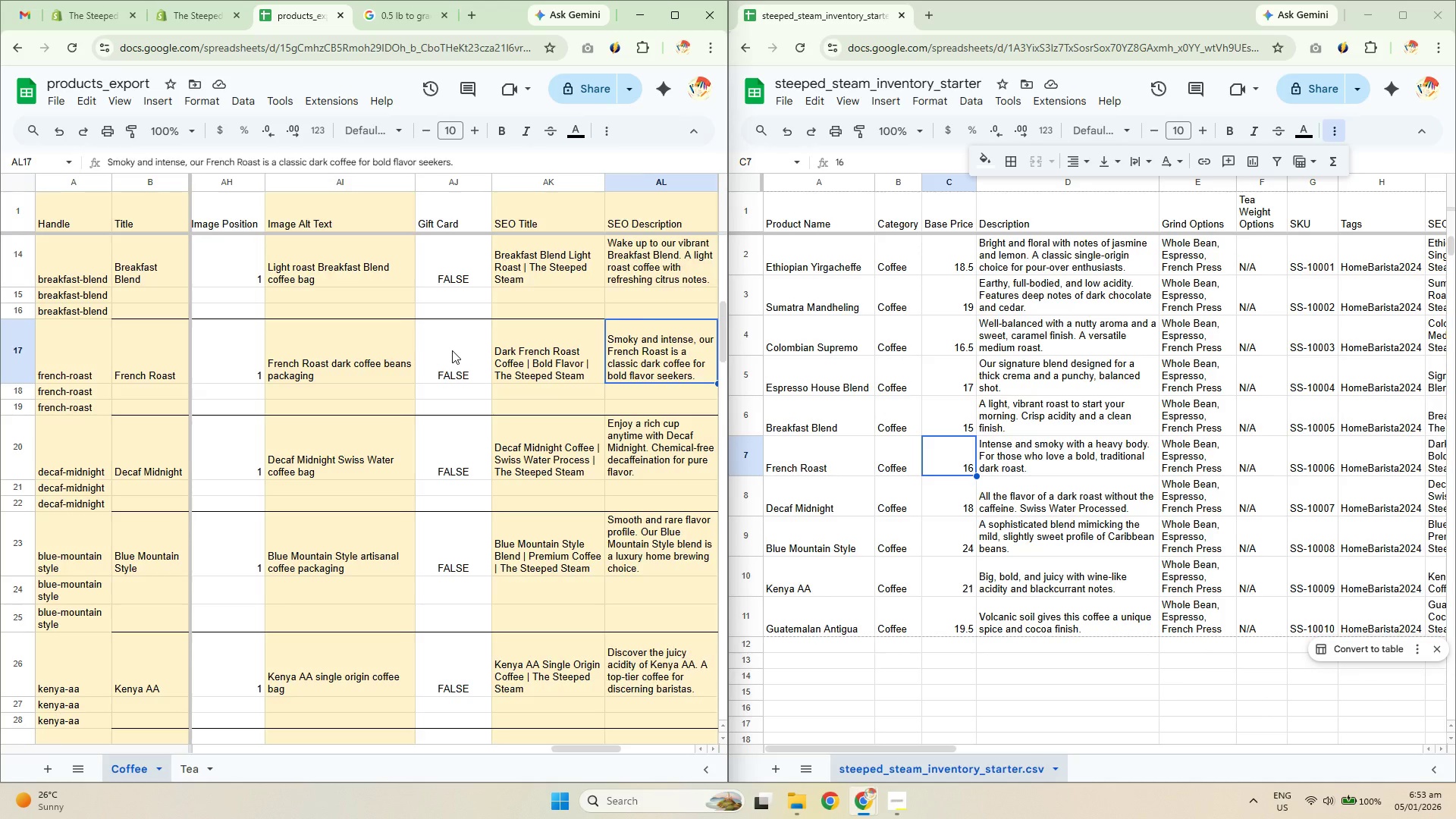 
key(ArrowRight)
 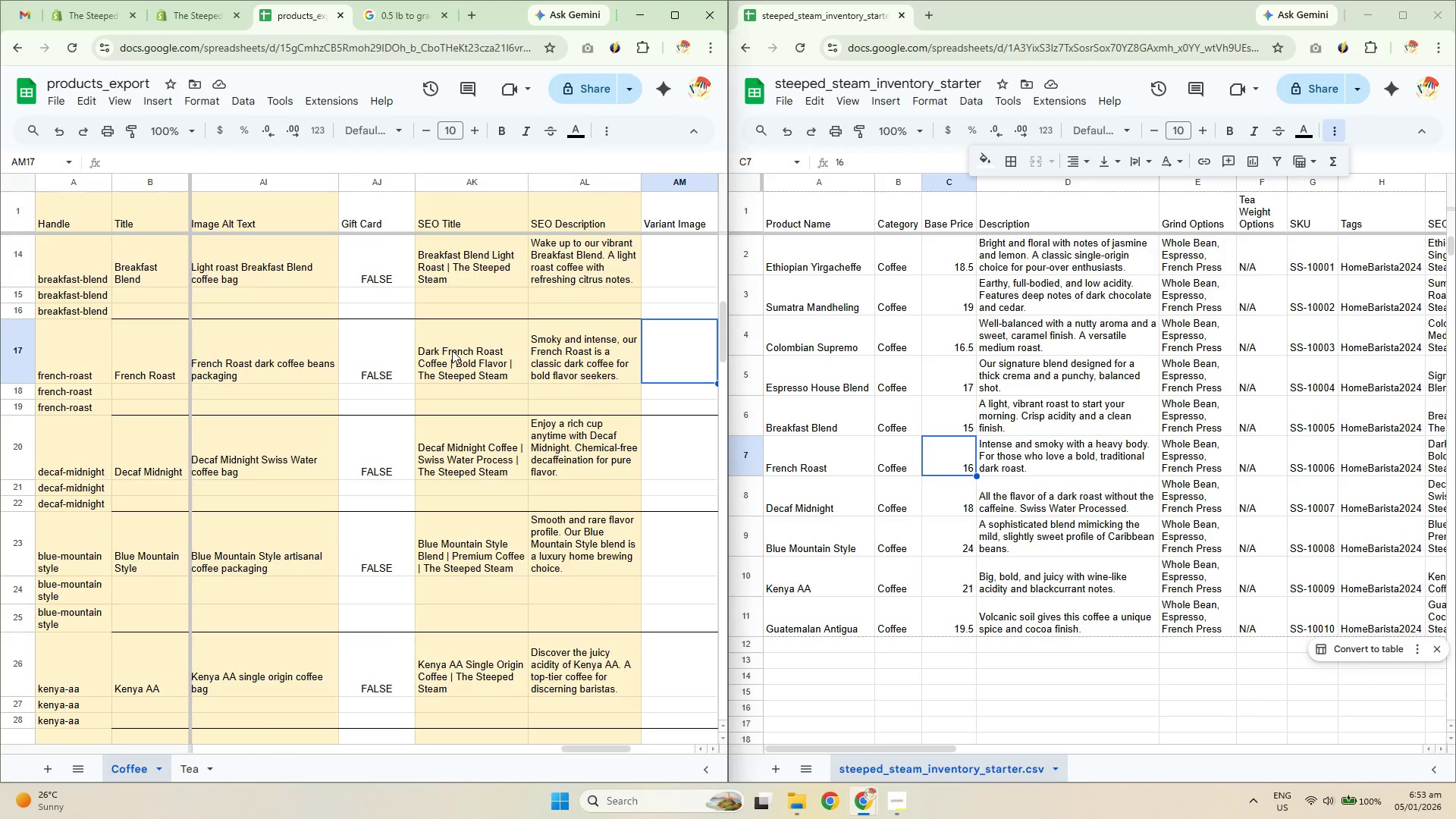 
key(ArrowRight)
 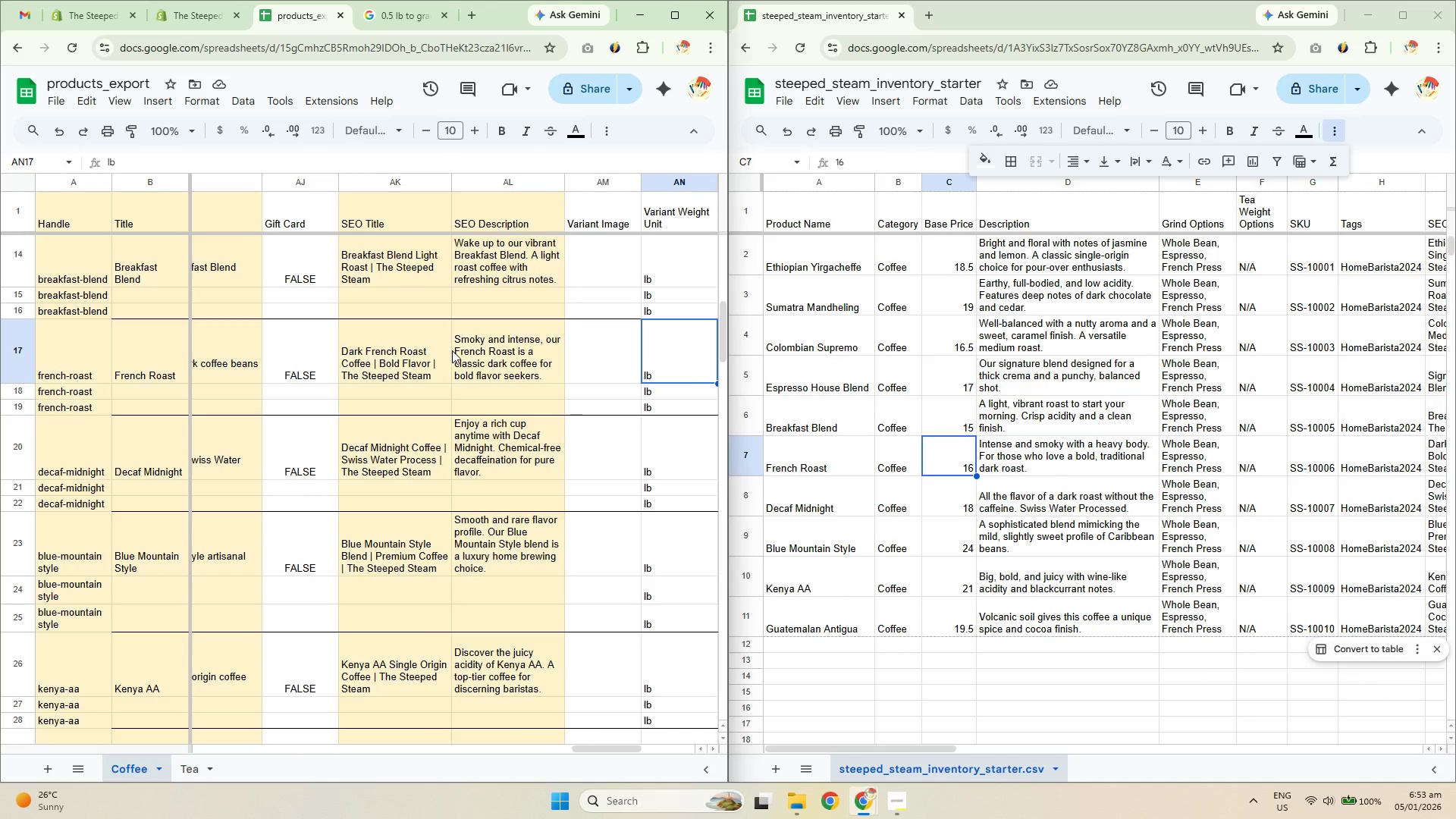 
key(ArrowRight)
 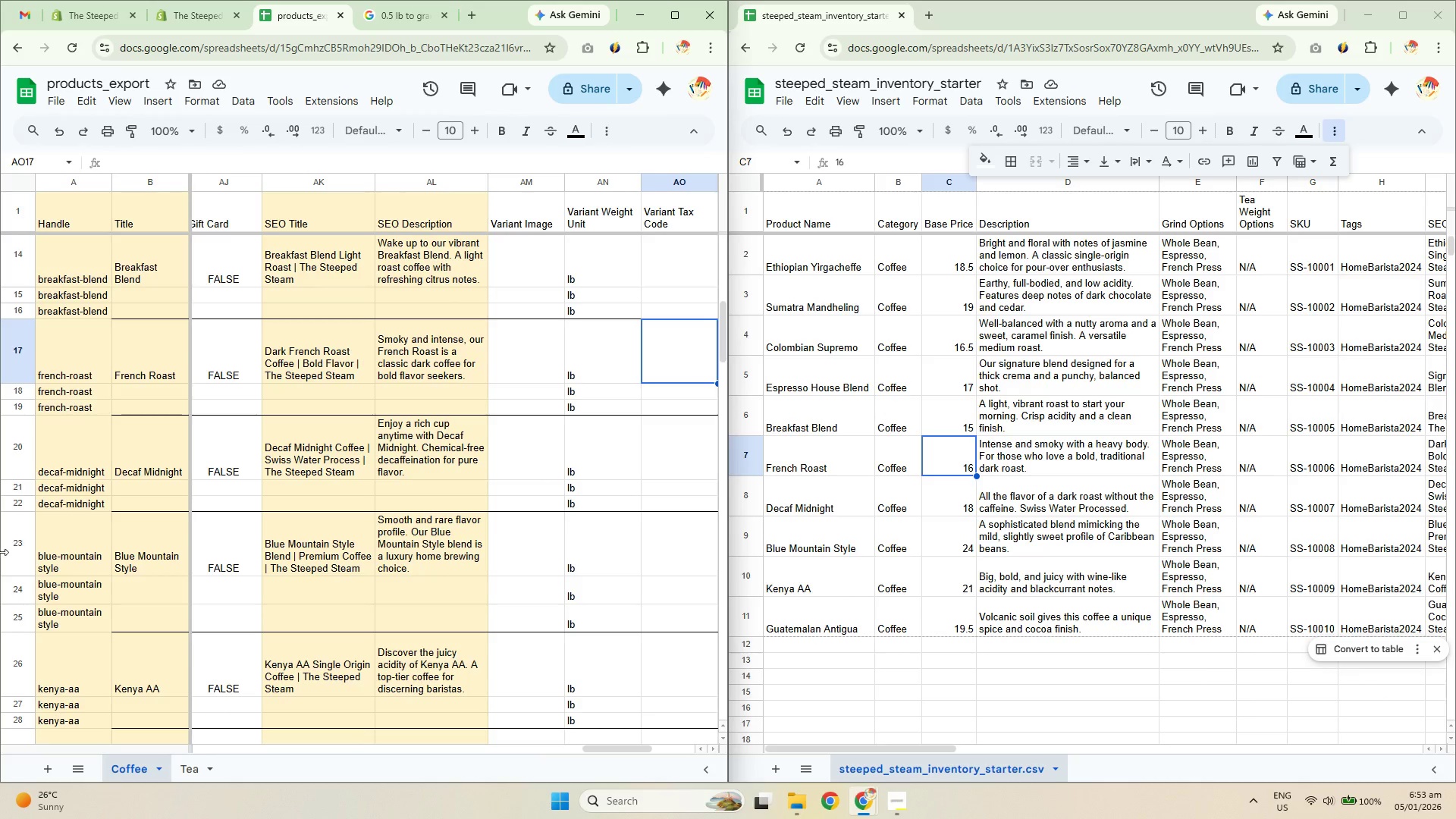 
left_click([68, 483])
 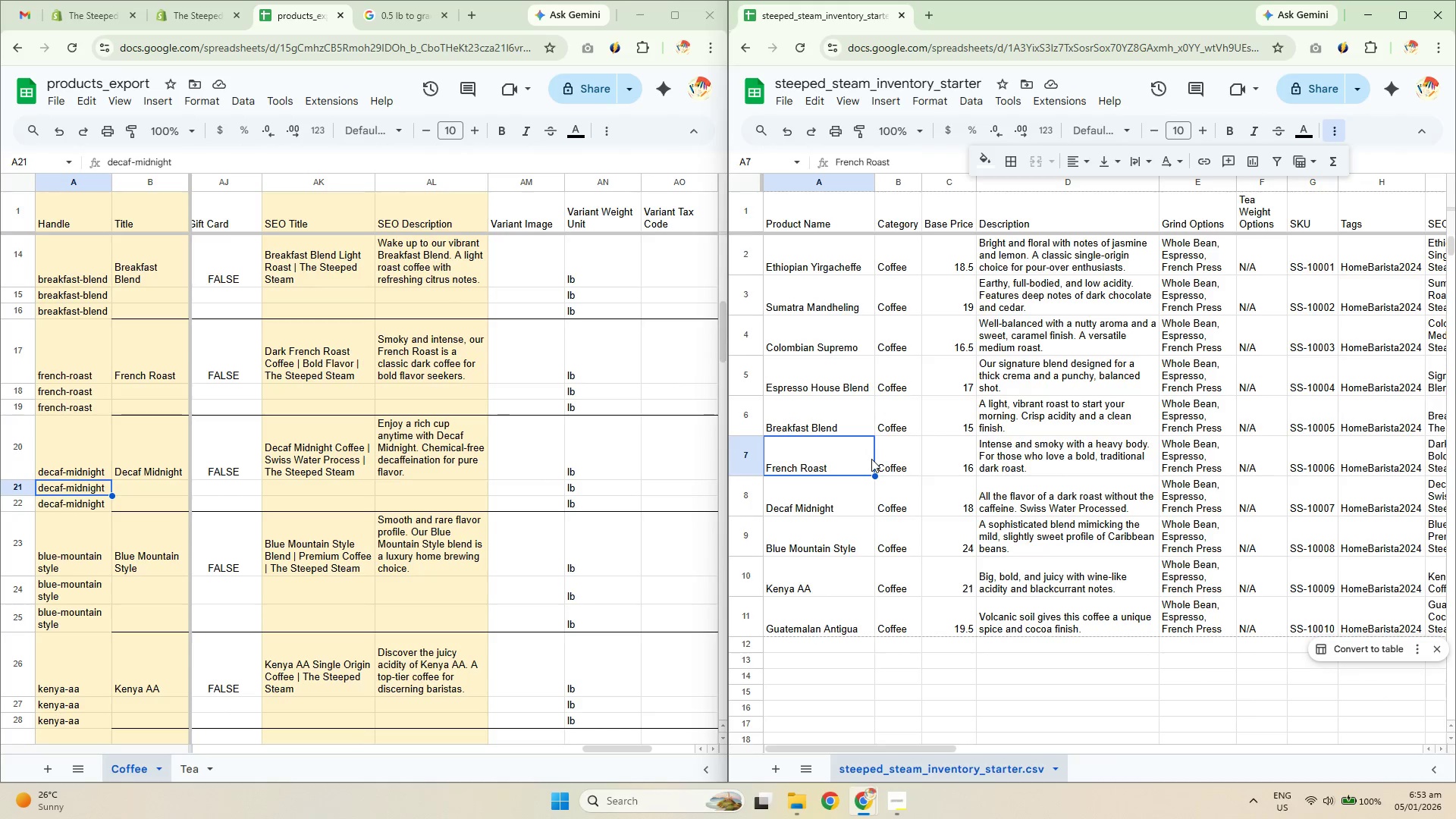 
left_click([836, 502])
 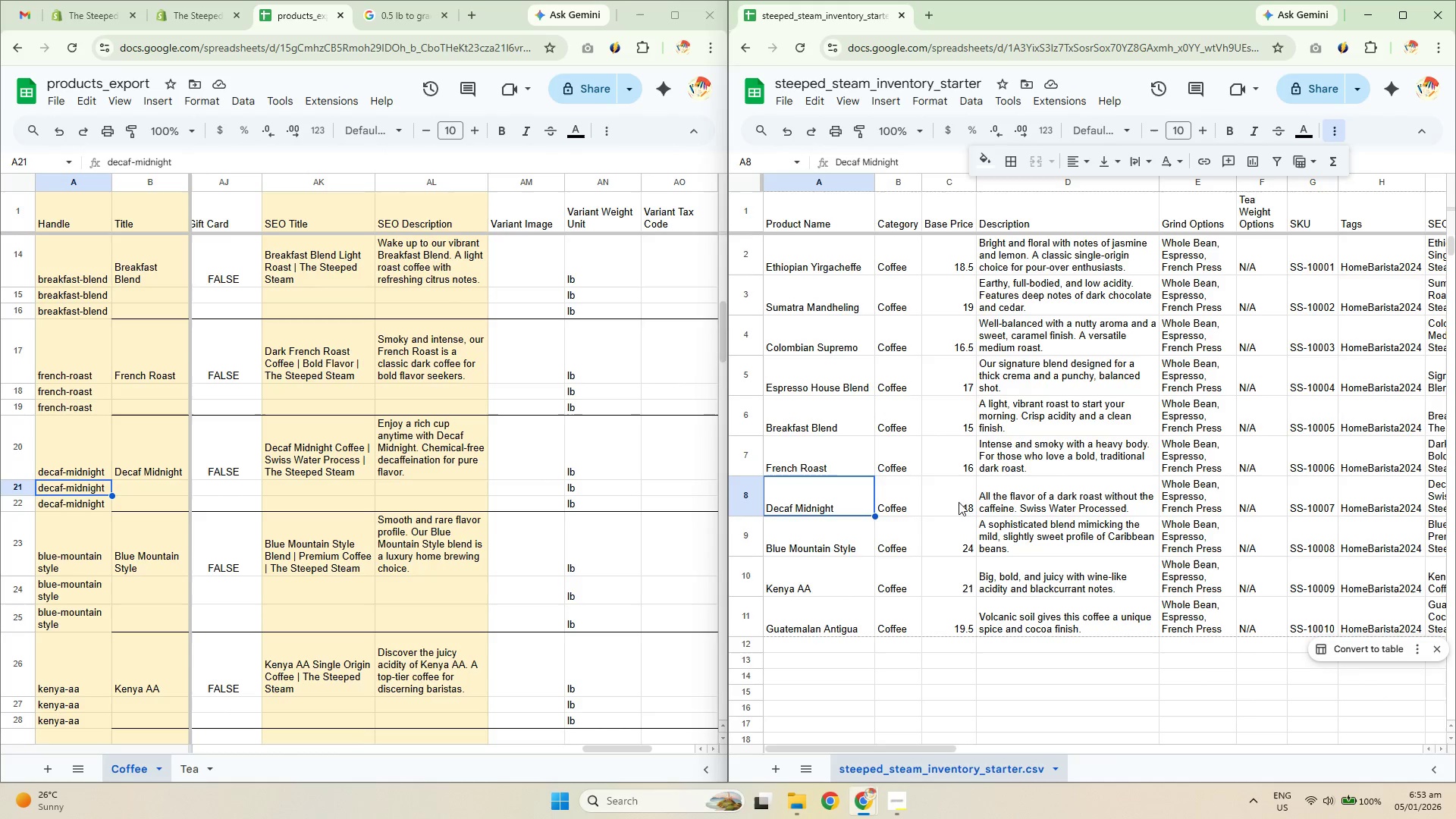 
double_click([1046, 497])
 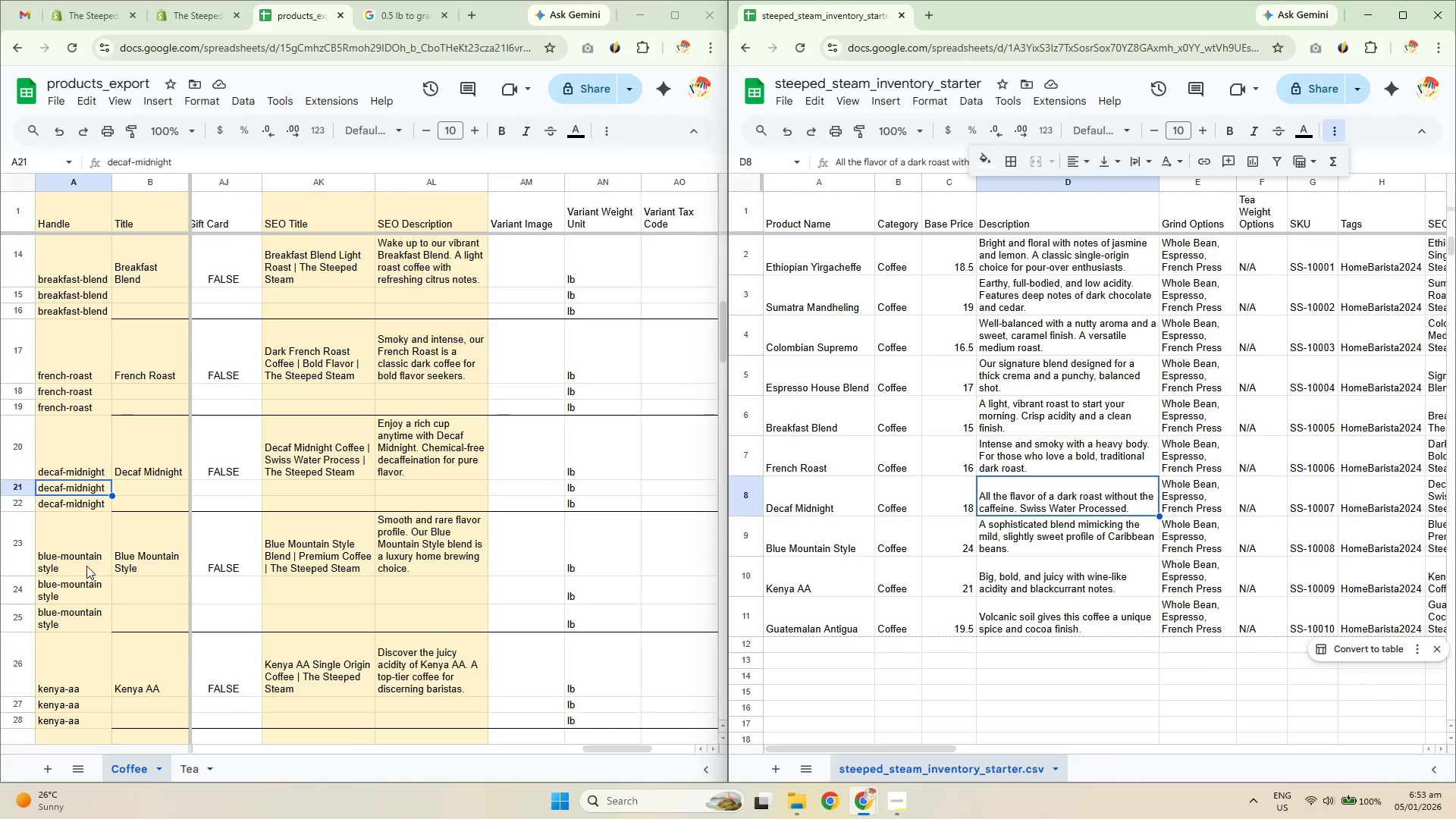 
left_click([227, 469])
 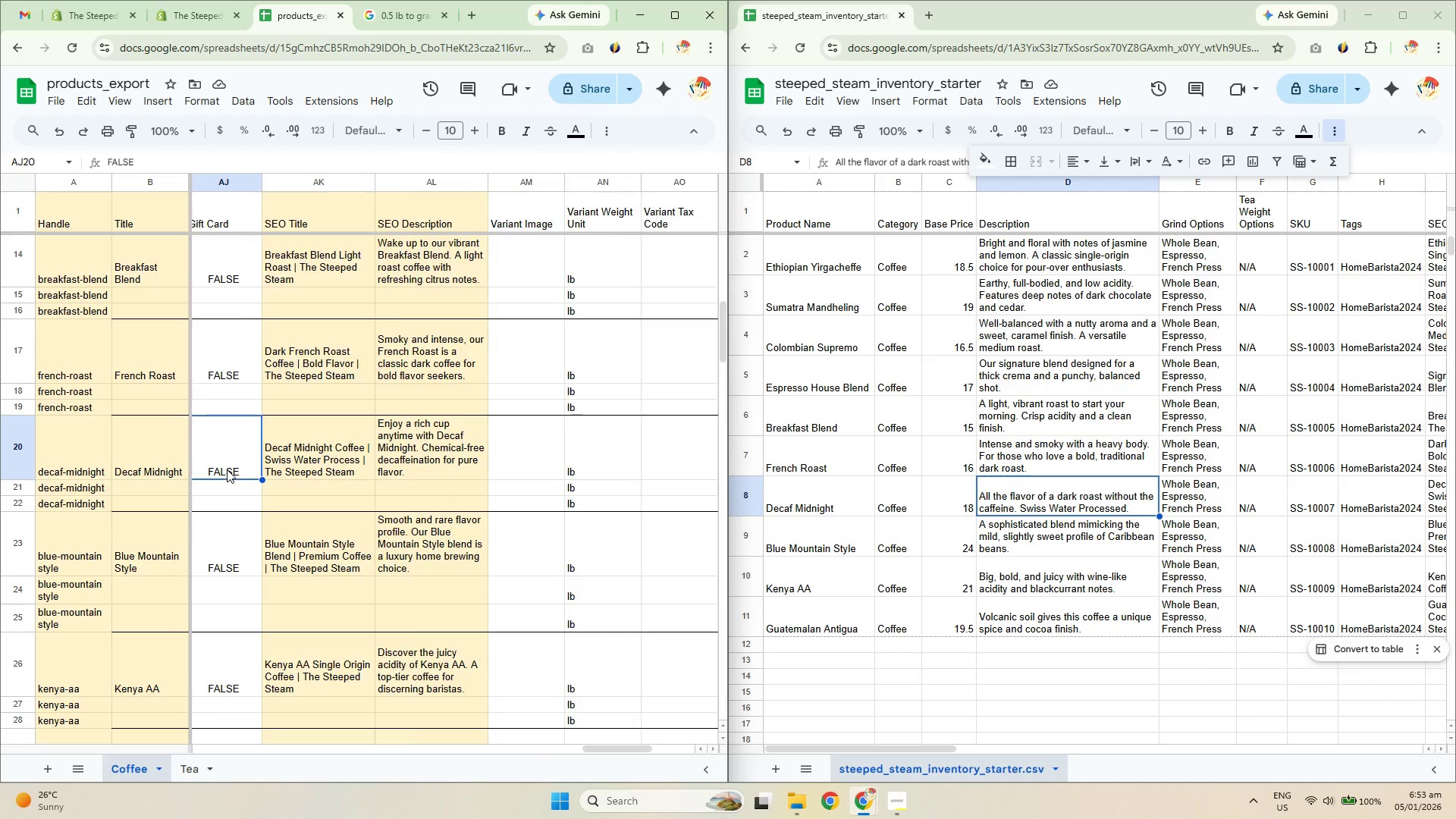 
hold_key(key=ArrowLeft, duration=1.5)
 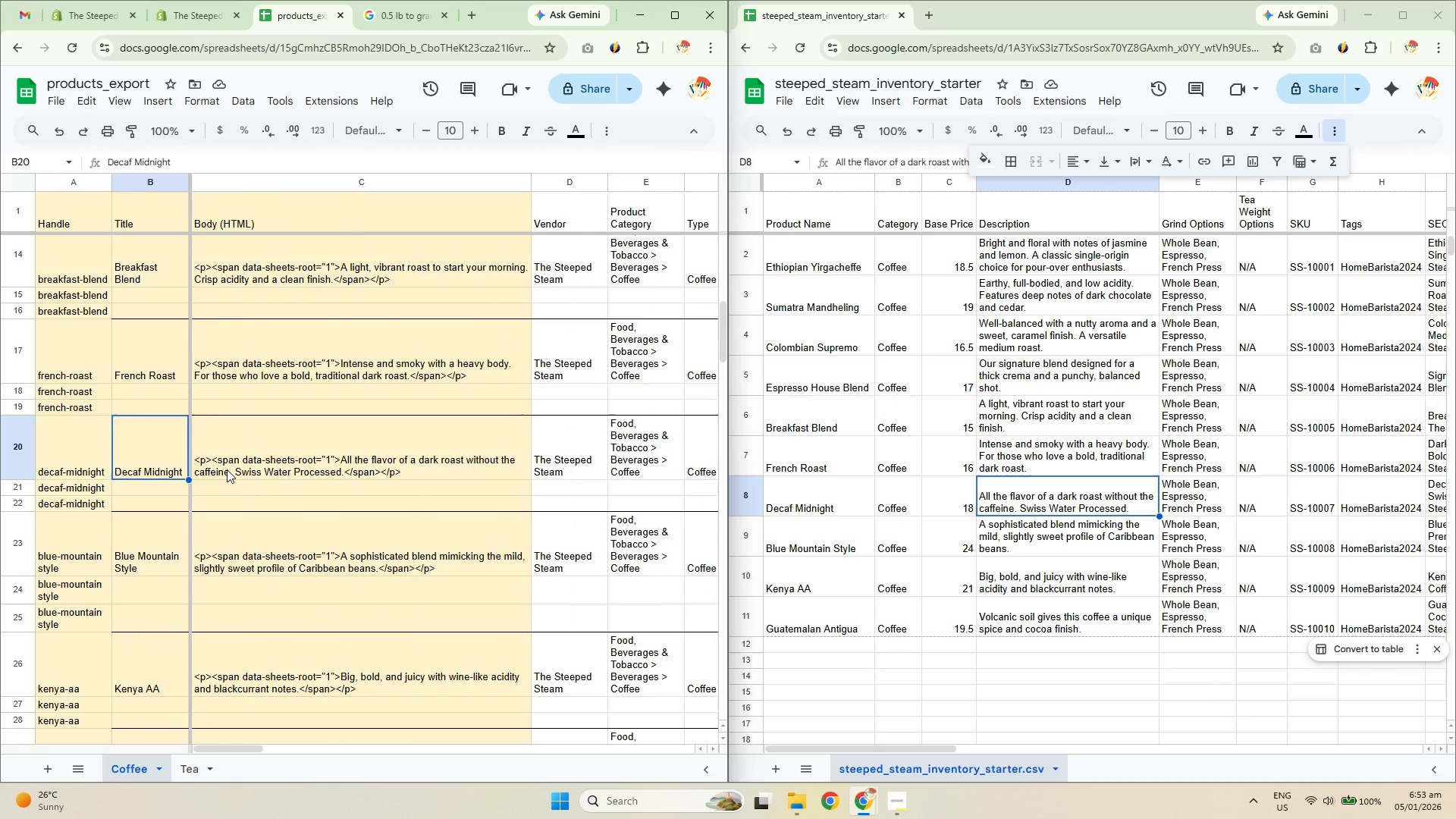 
hold_key(key=ArrowLeft, duration=0.33)
 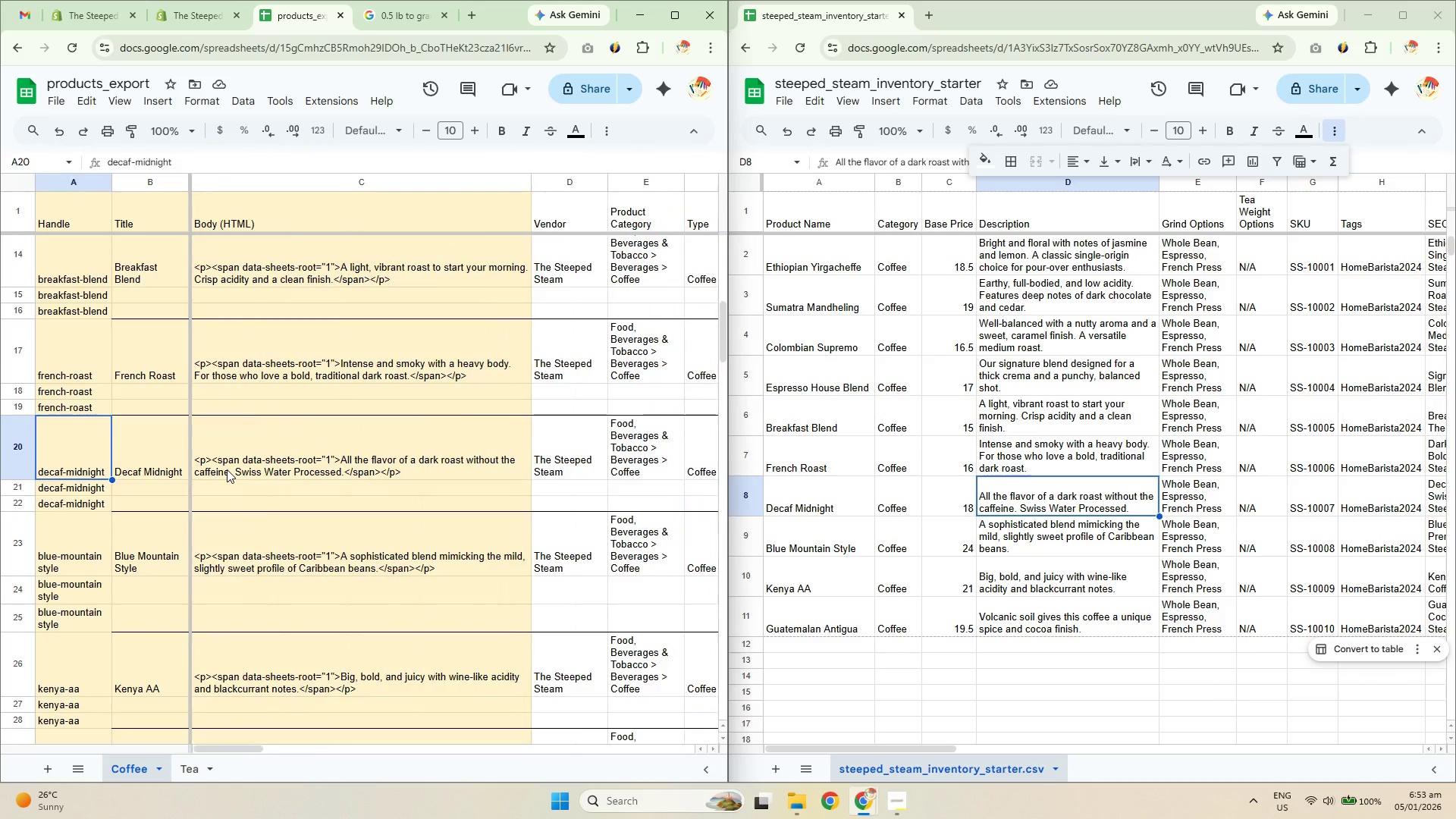 
key(ArrowRight)
 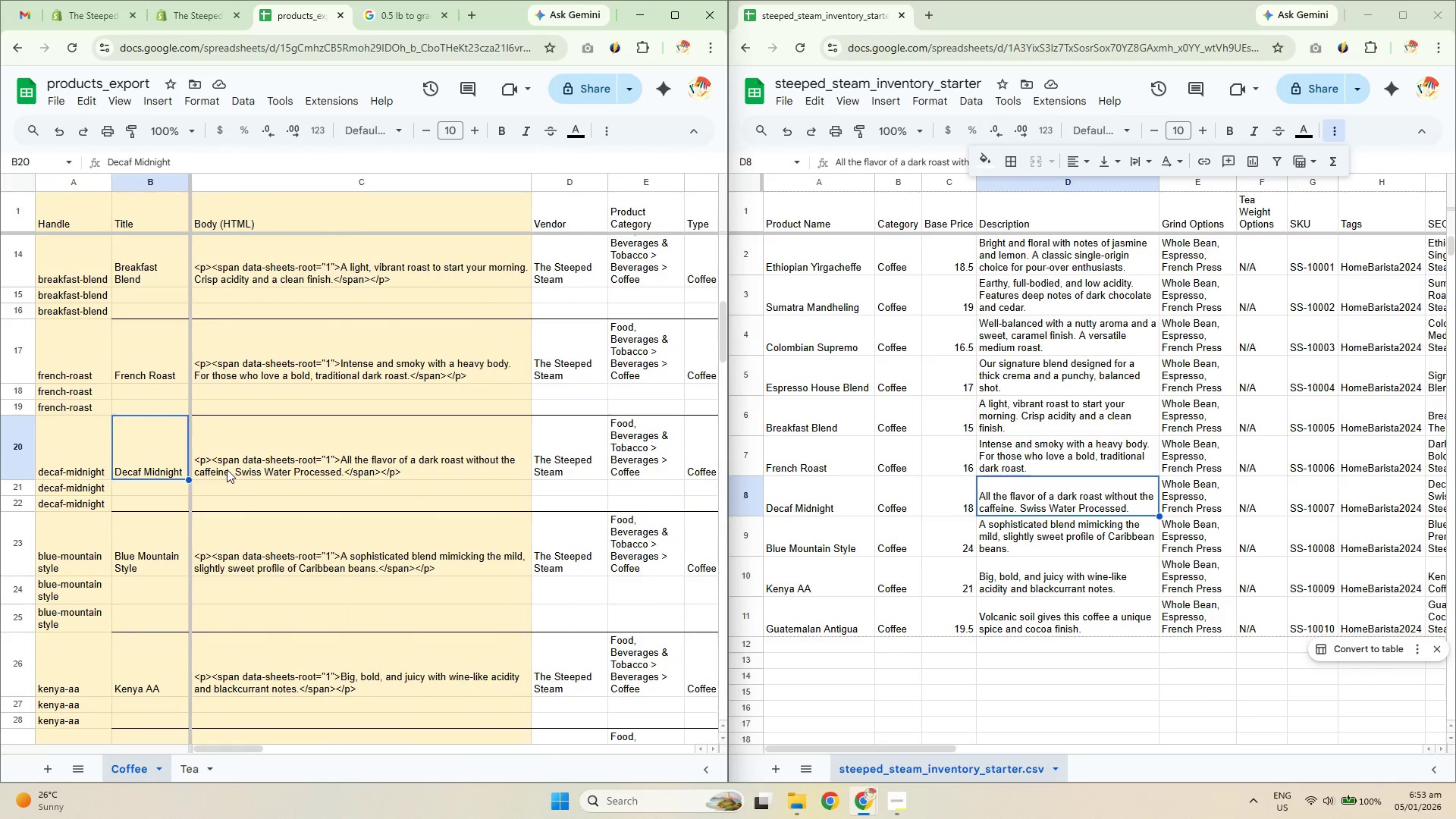 
key(ArrowRight)
 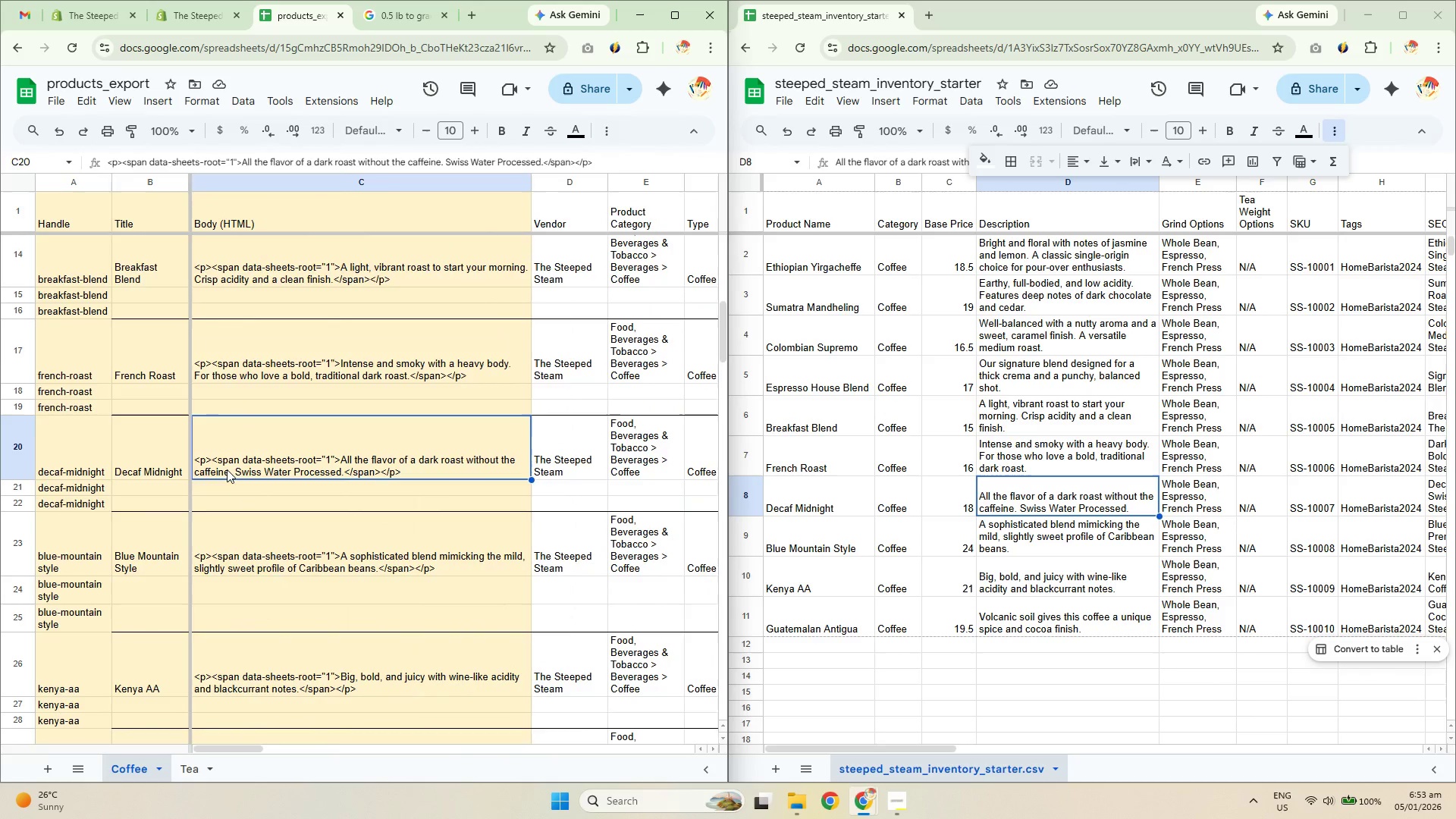 
key(ArrowRight)
 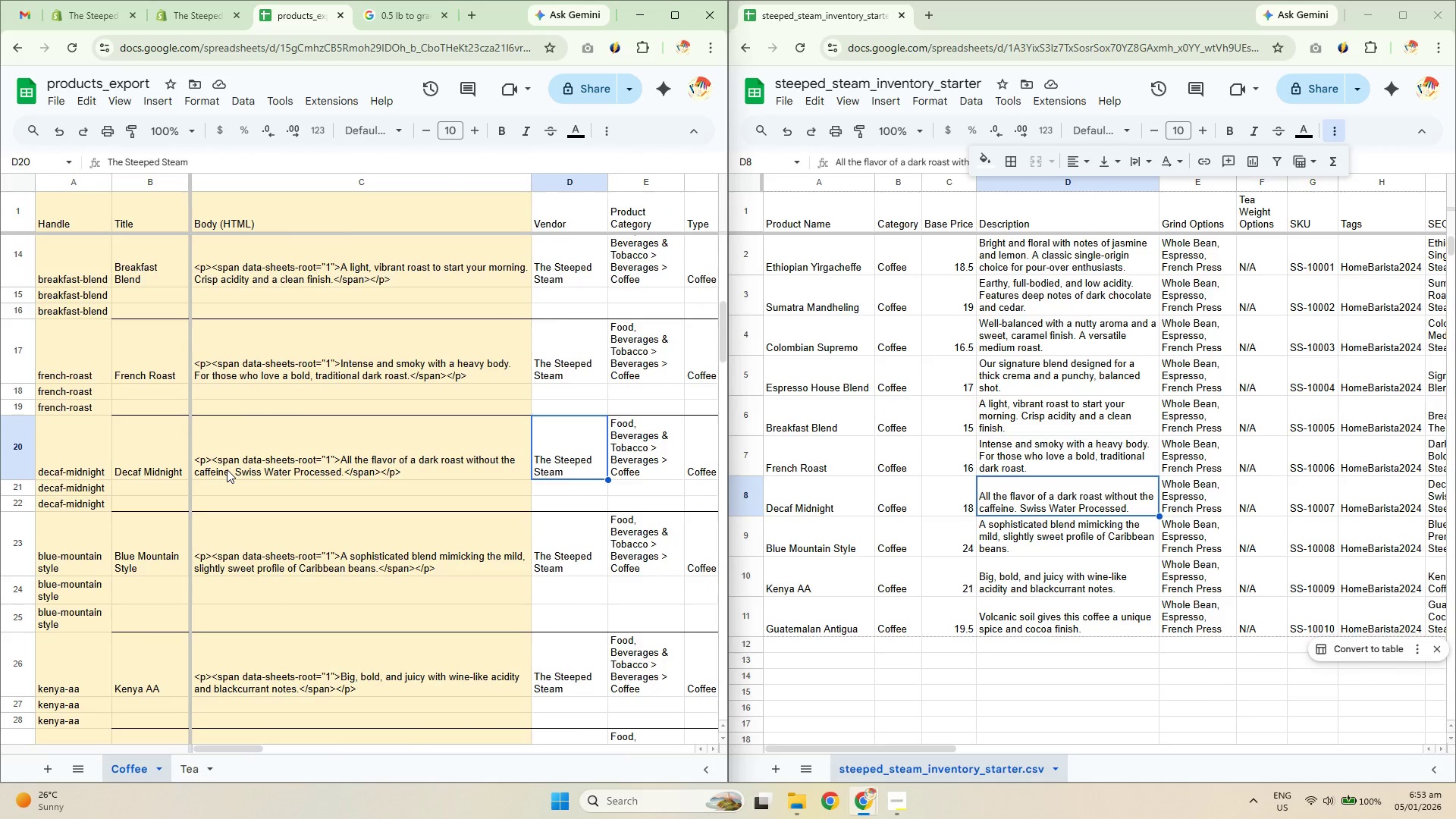 
key(ArrowLeft)
 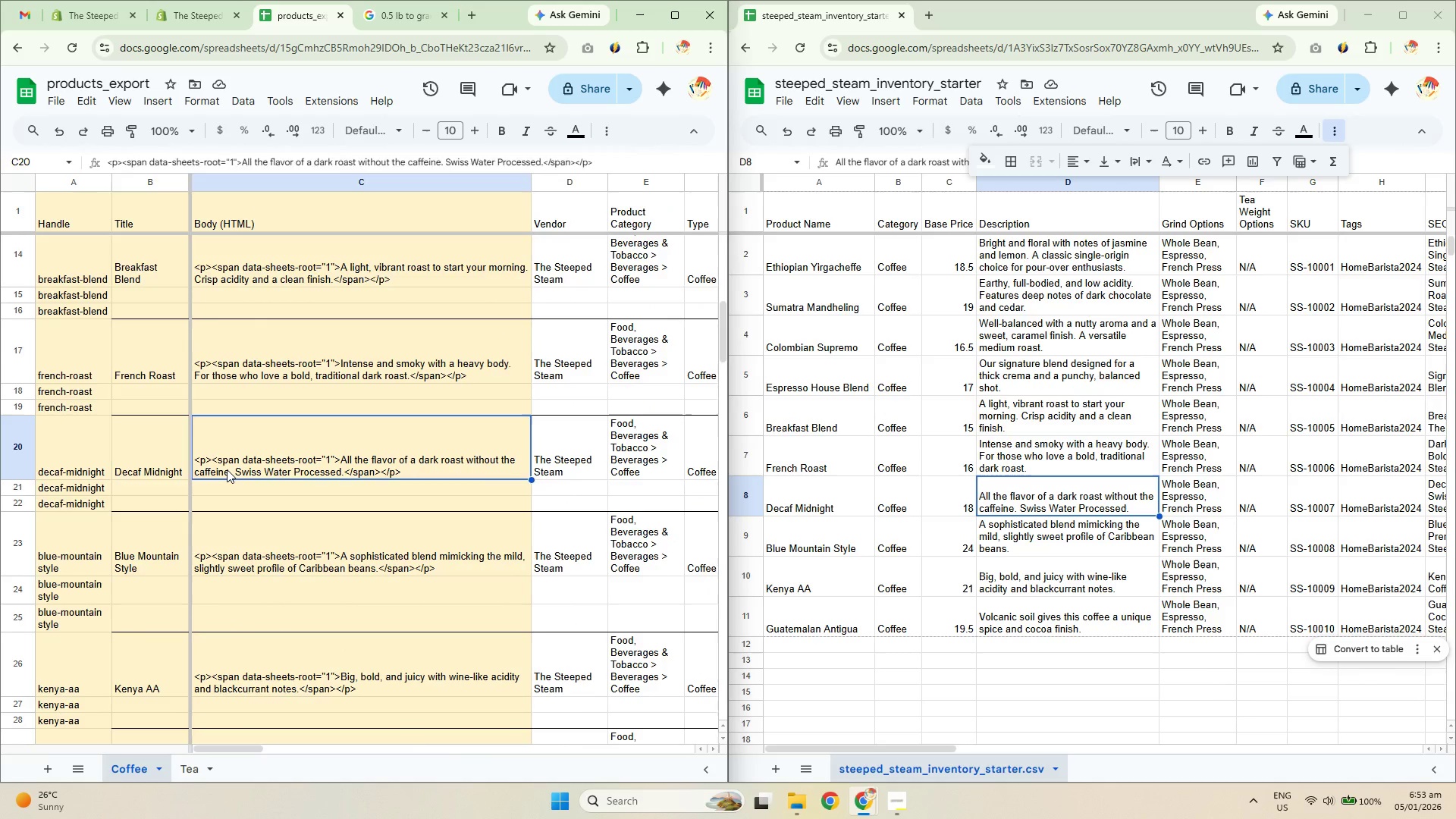 
key(ArrowLeft)
 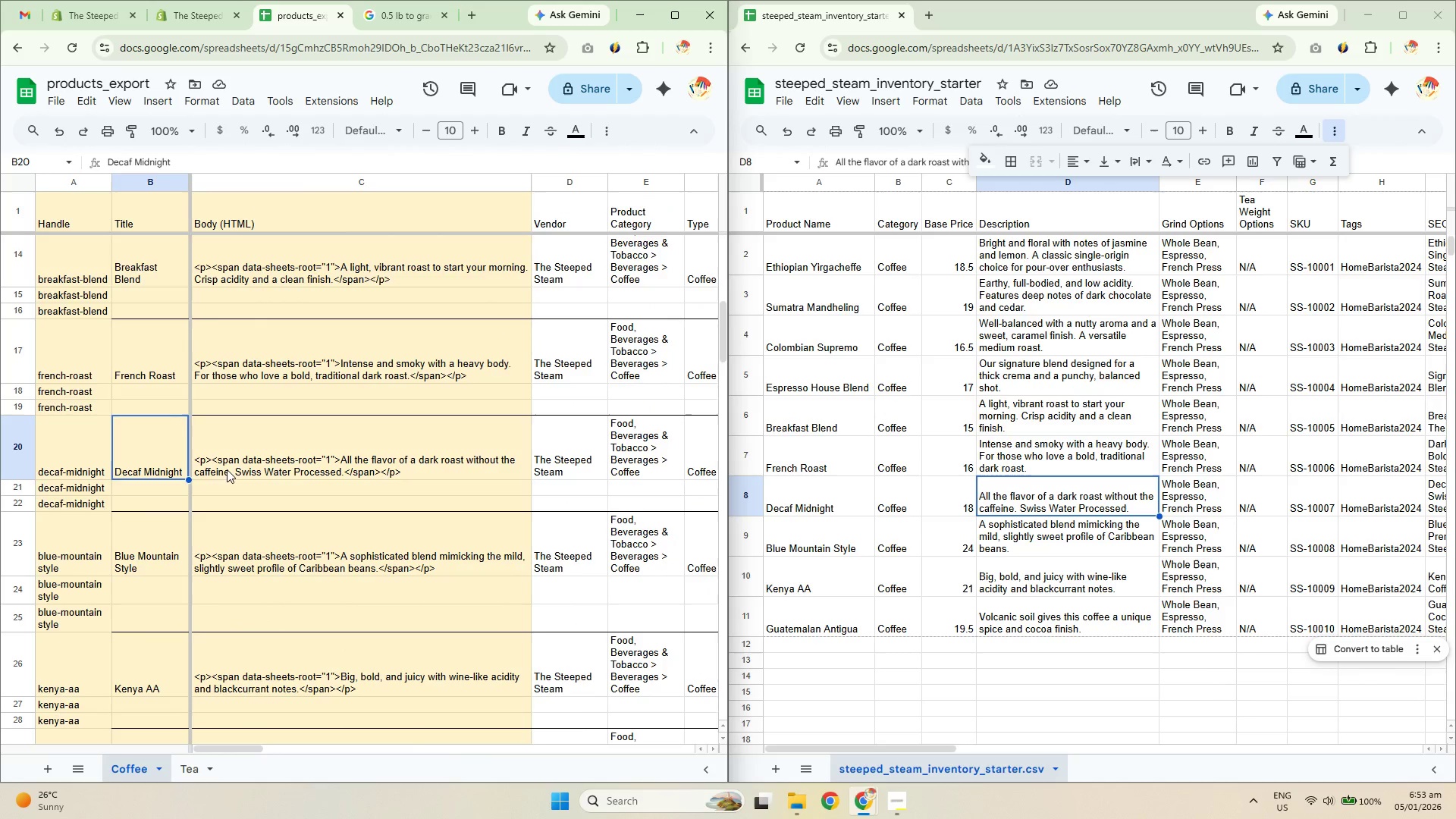 
key(ArrowRight)
 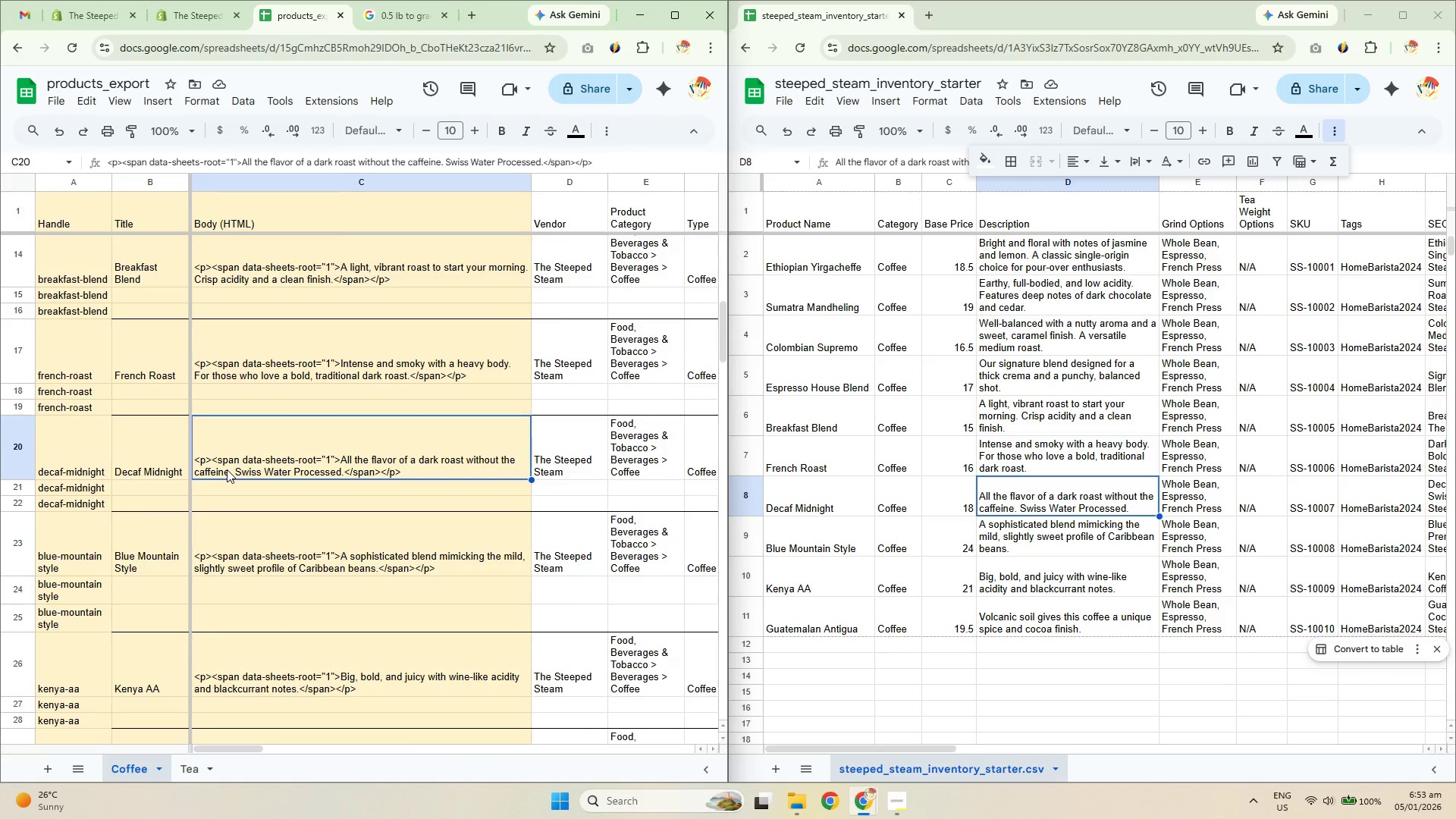 
key(ArrowRight)
 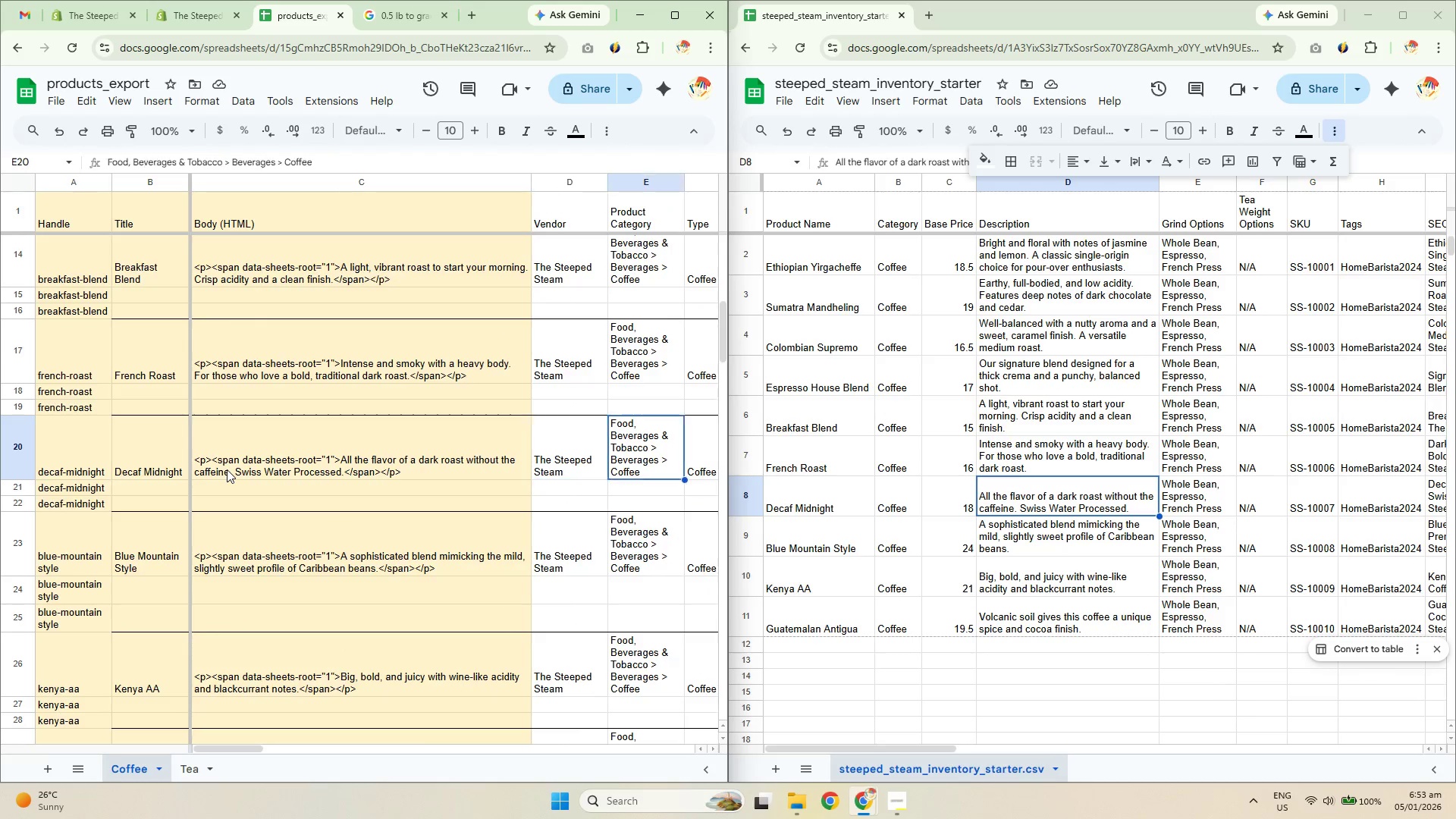 
key(ArrowRight)
 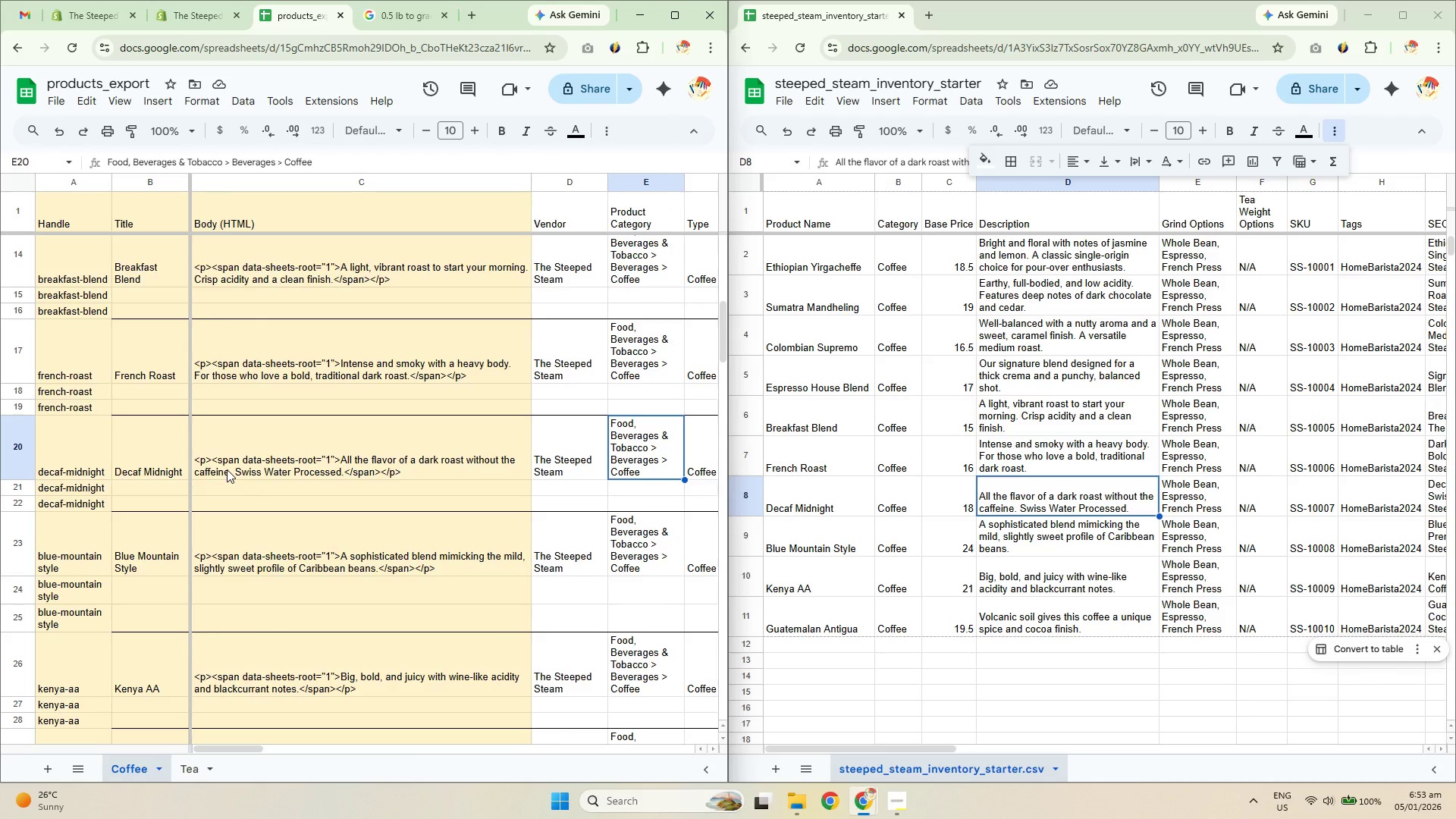 
key(ArrowRight)
 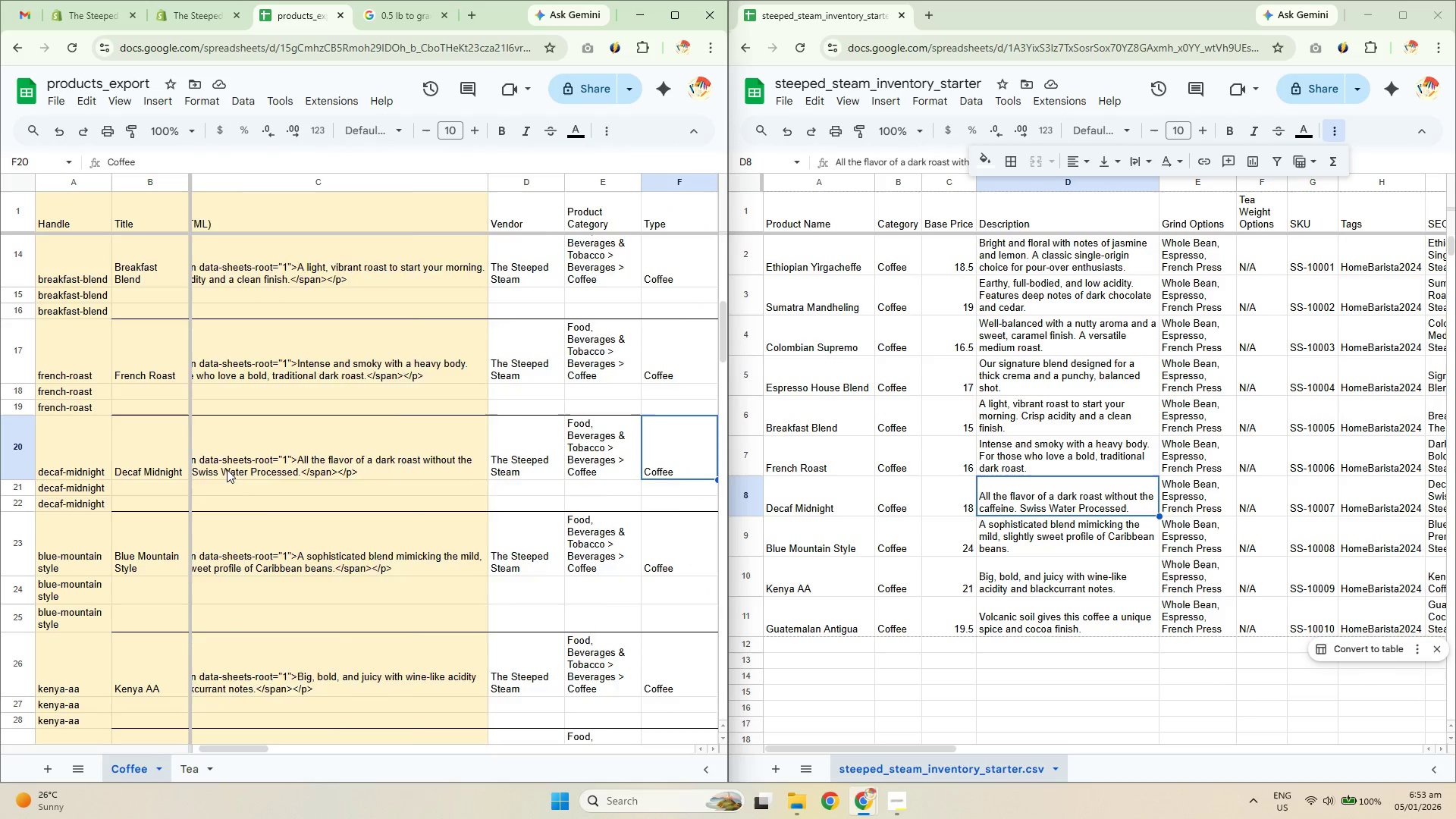 
key(ArrowRight)
 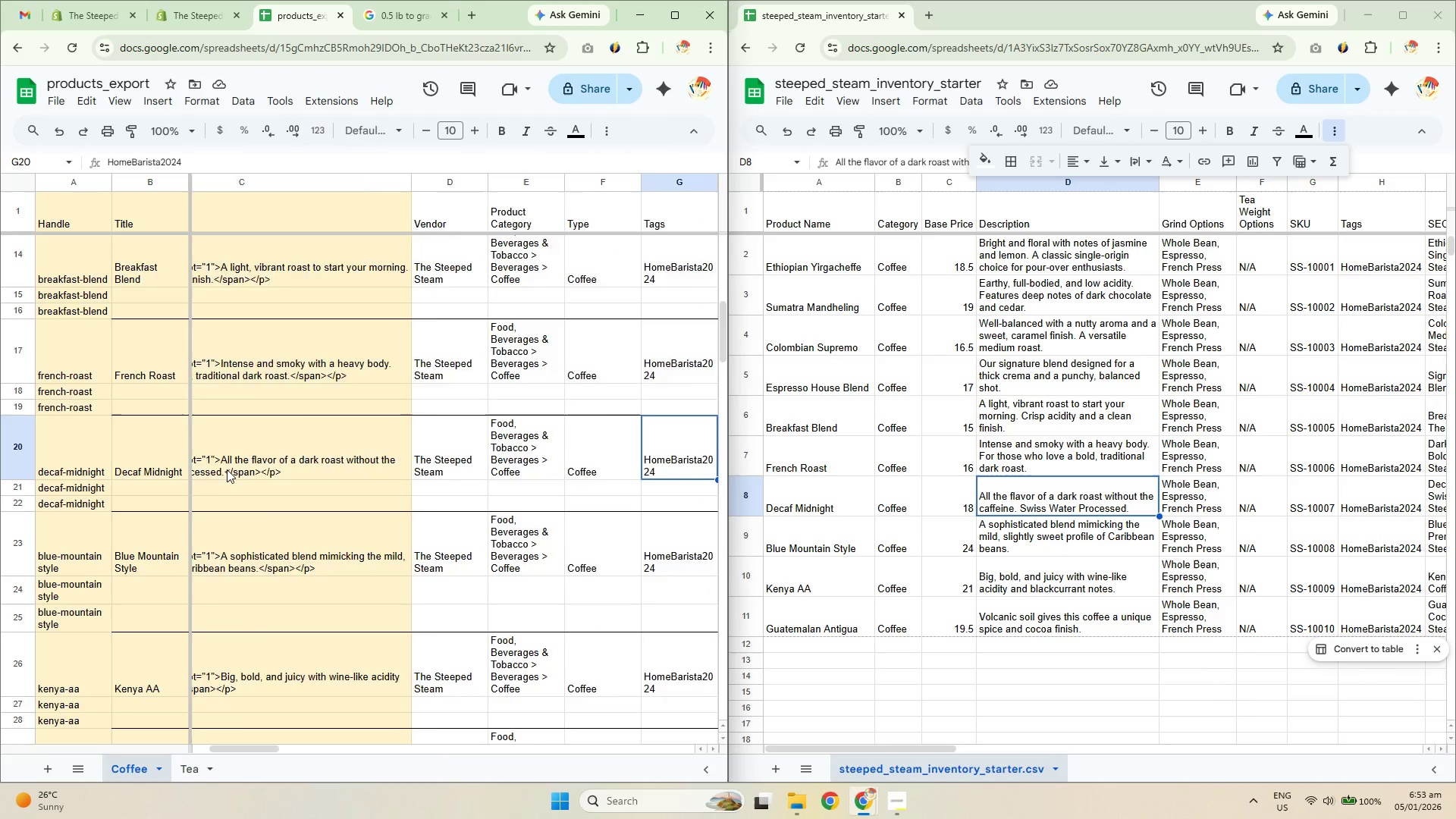 
key(ArrowRight)
 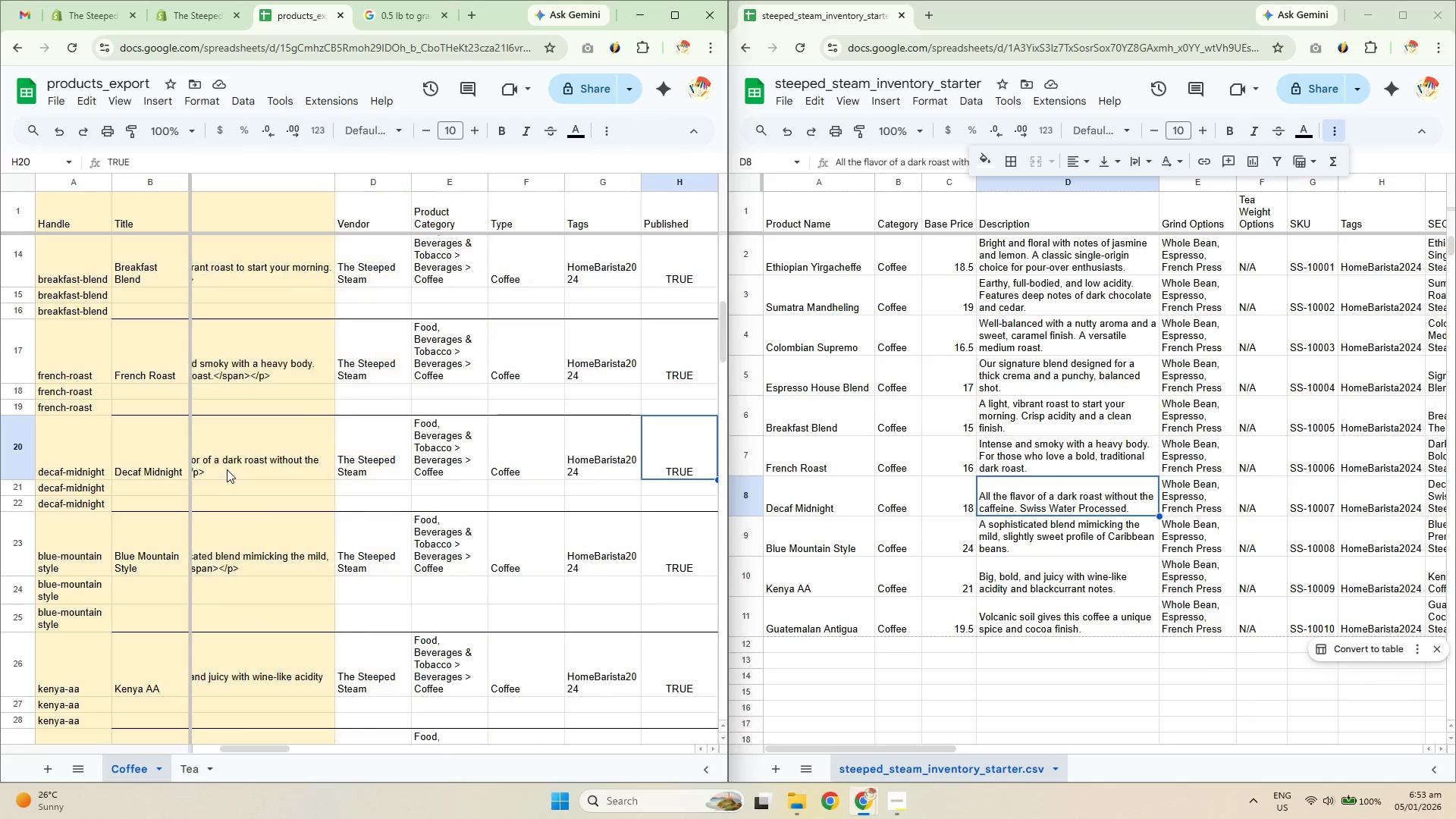 
key(ArrowRight)
 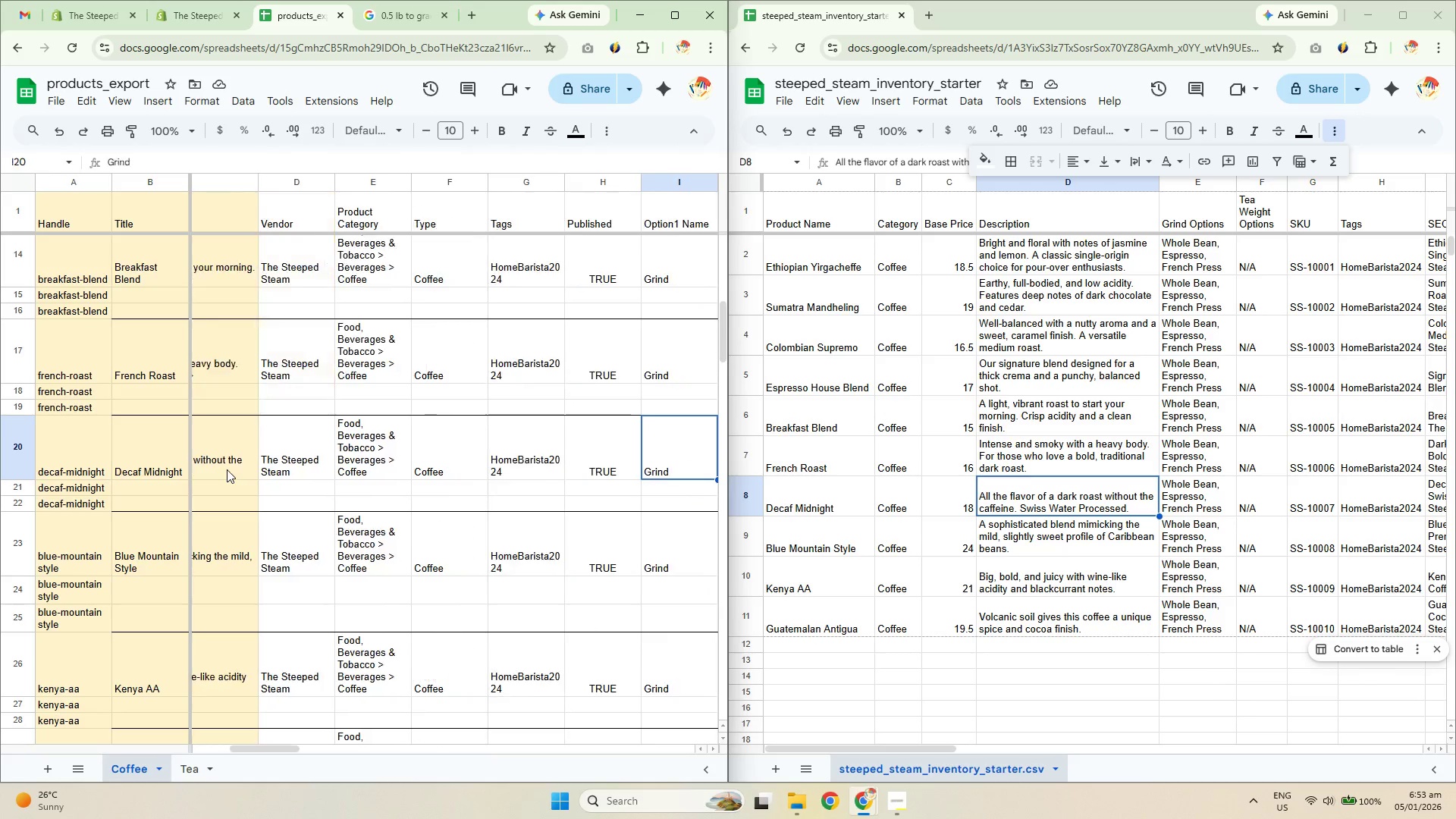 
key(ArrowRight)
 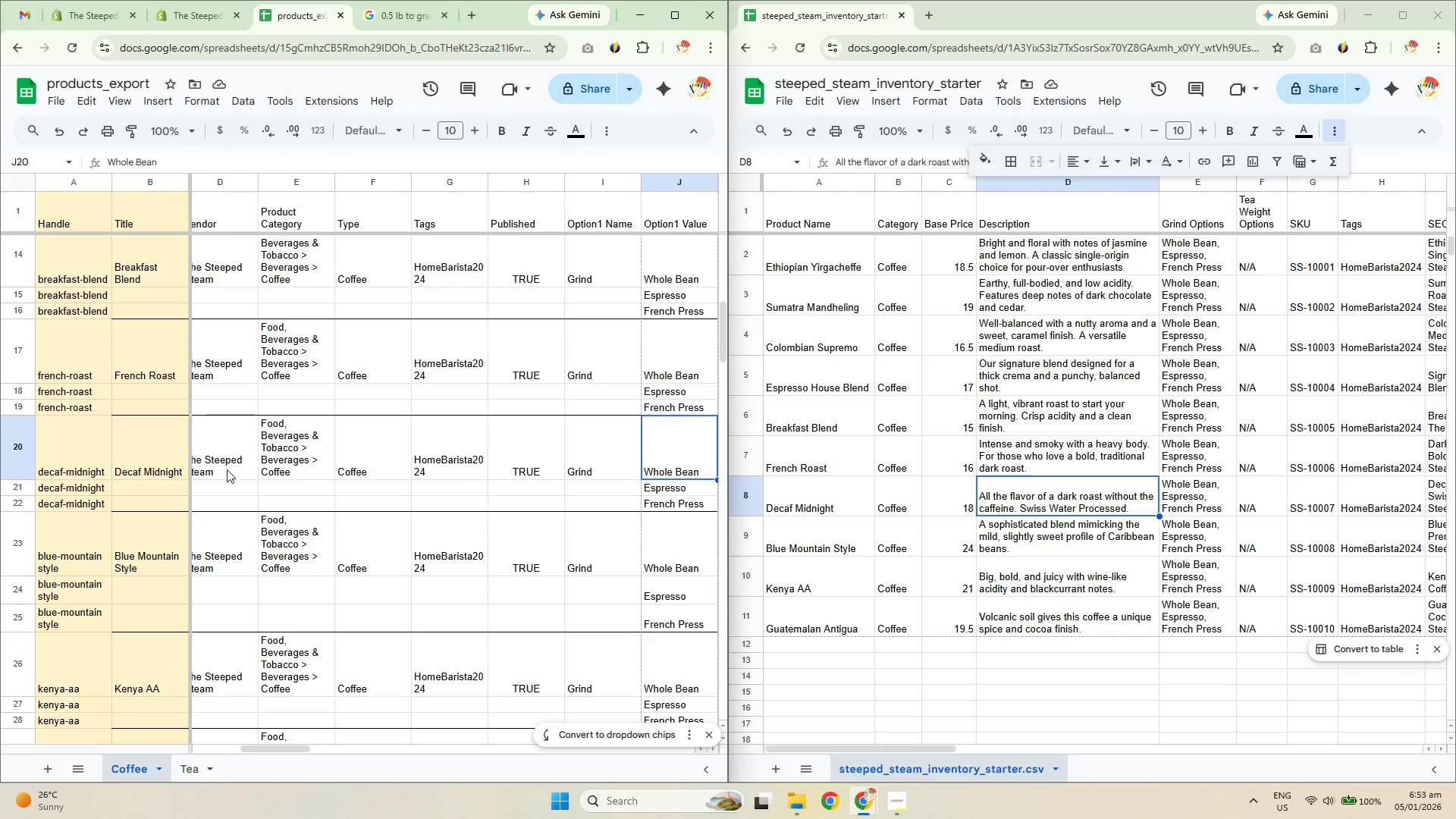 
key(ArrowRight)
 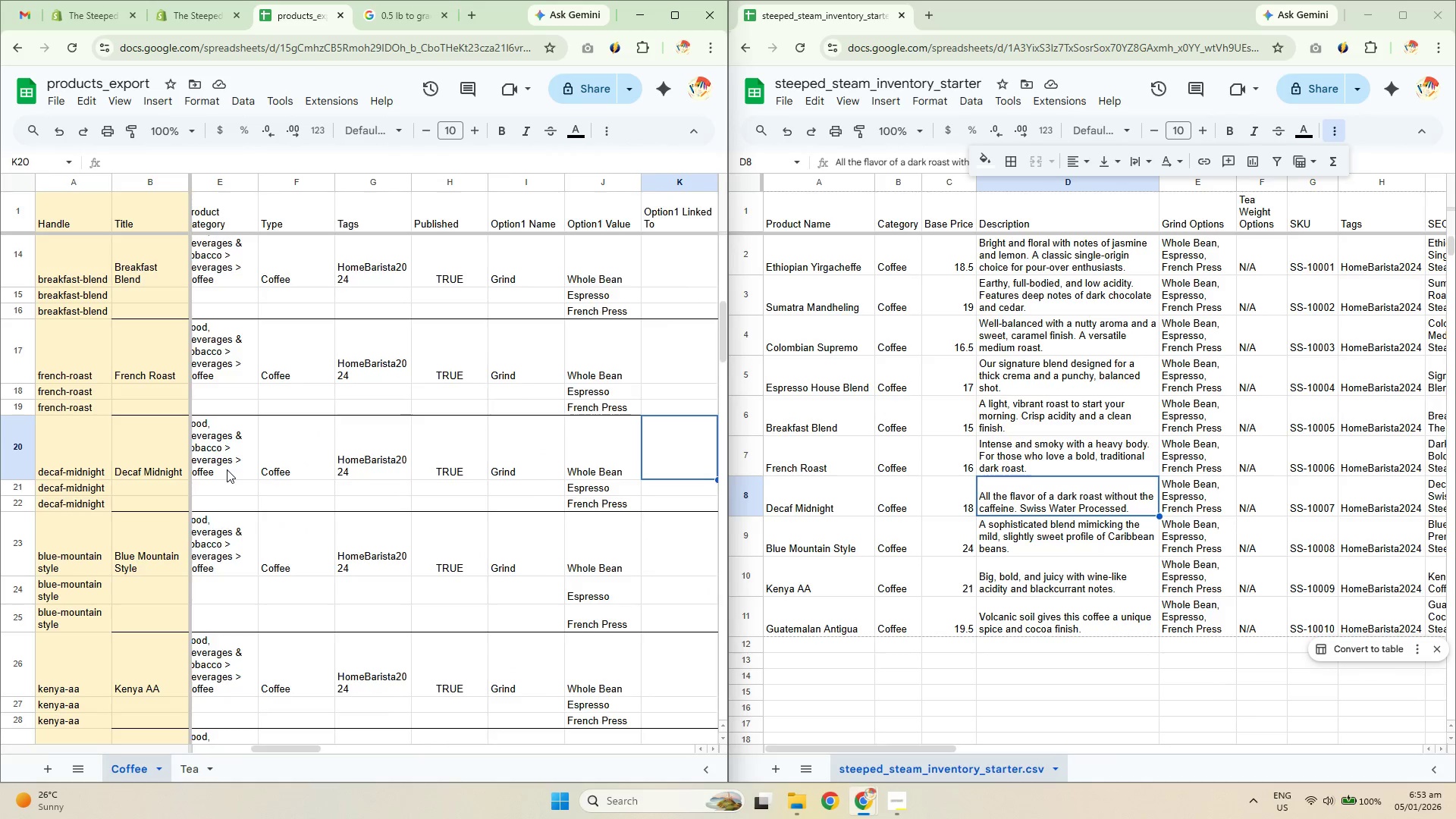 
key(ArrowRight)
 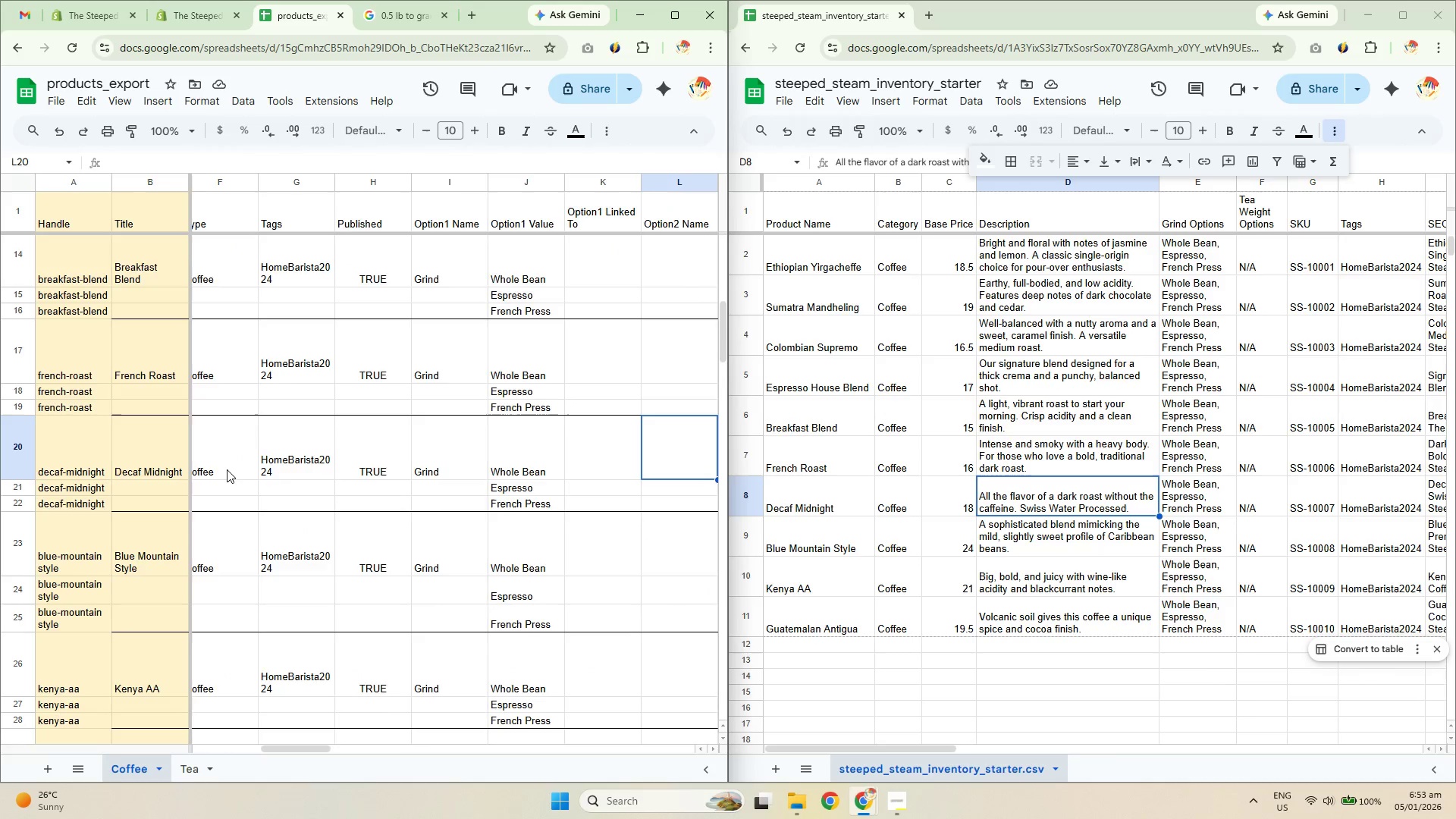 
key(ArrowRight)
 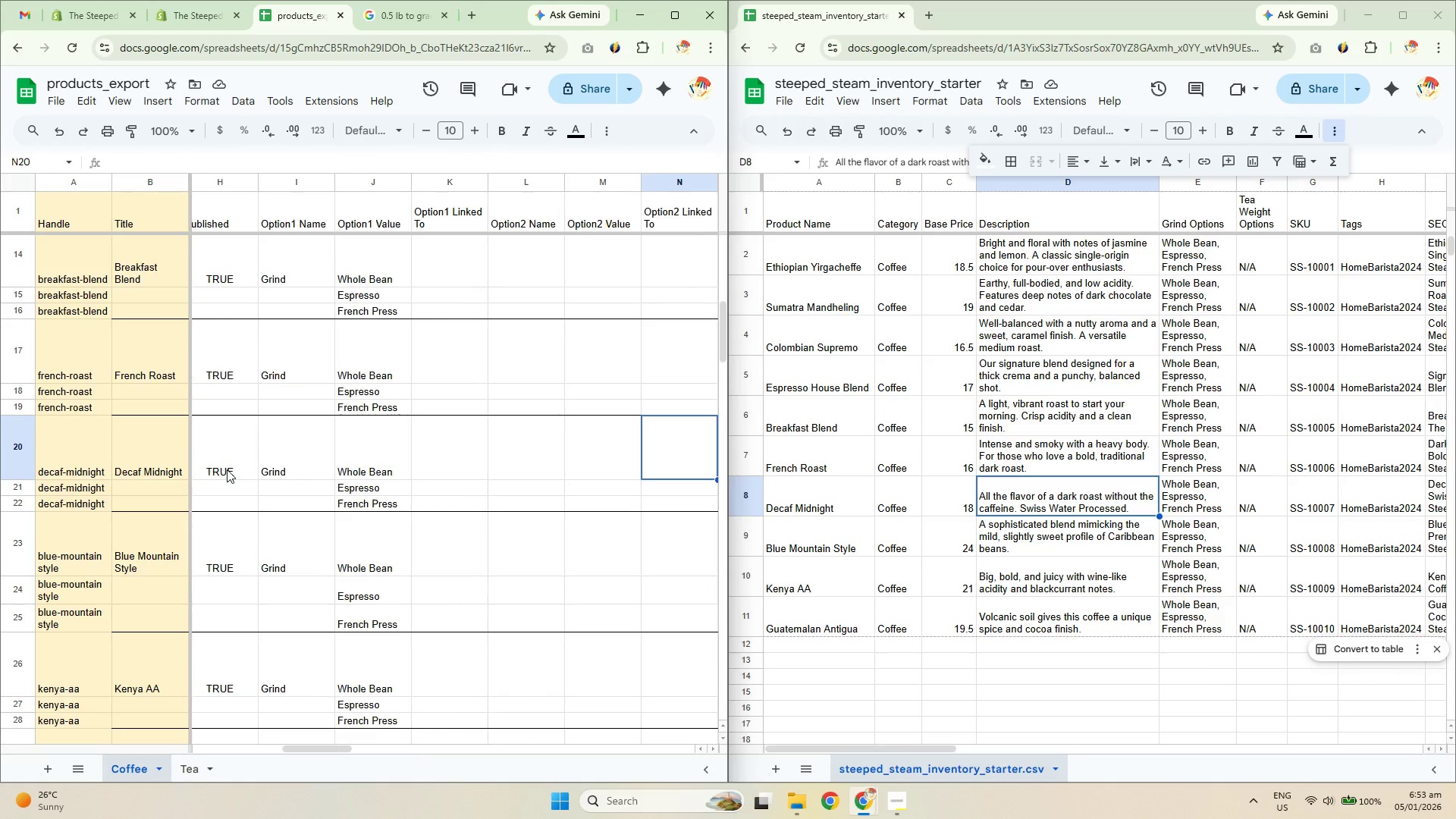 
key(ArrowRight)
 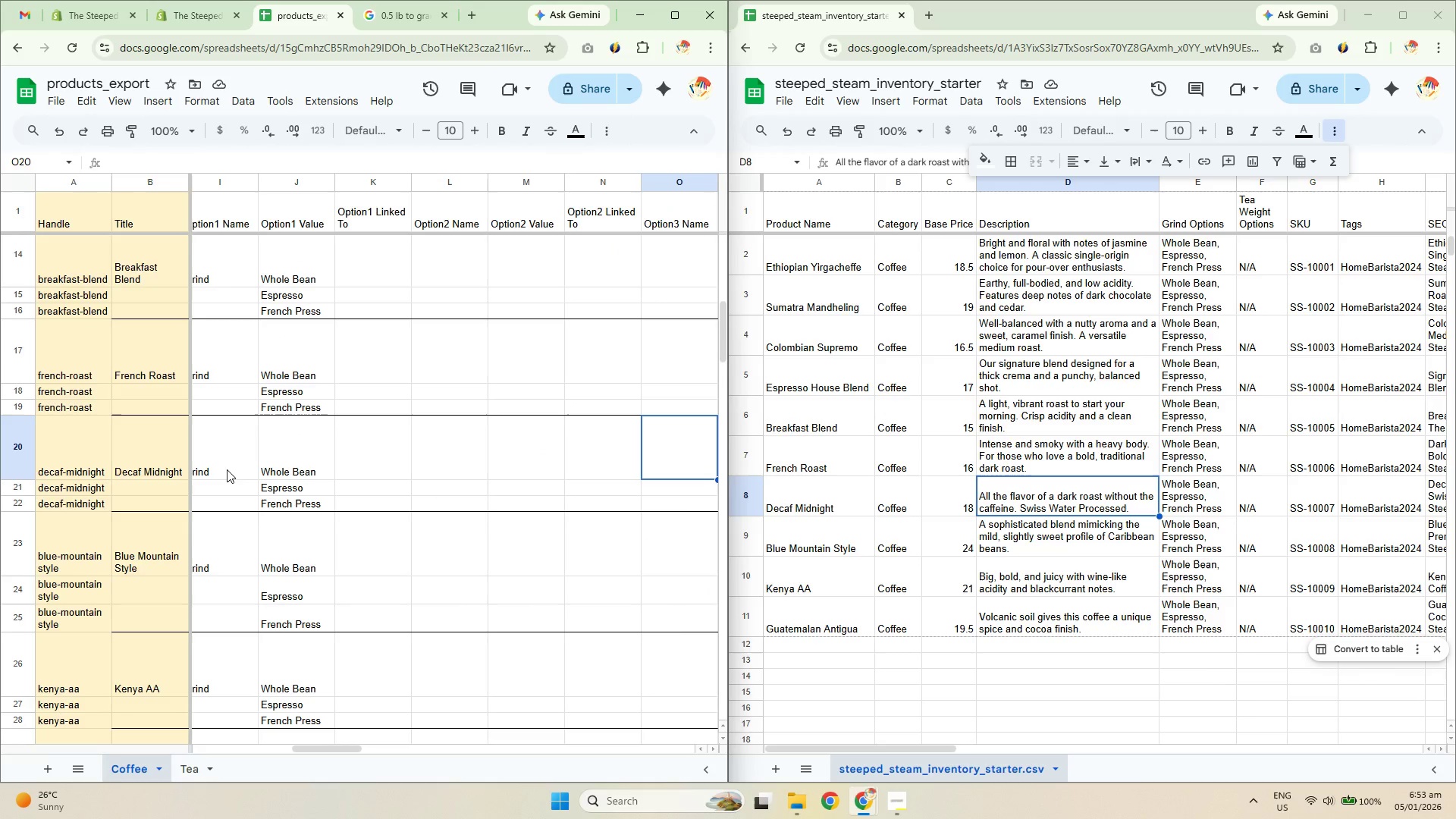 
key(ArrowRight)
 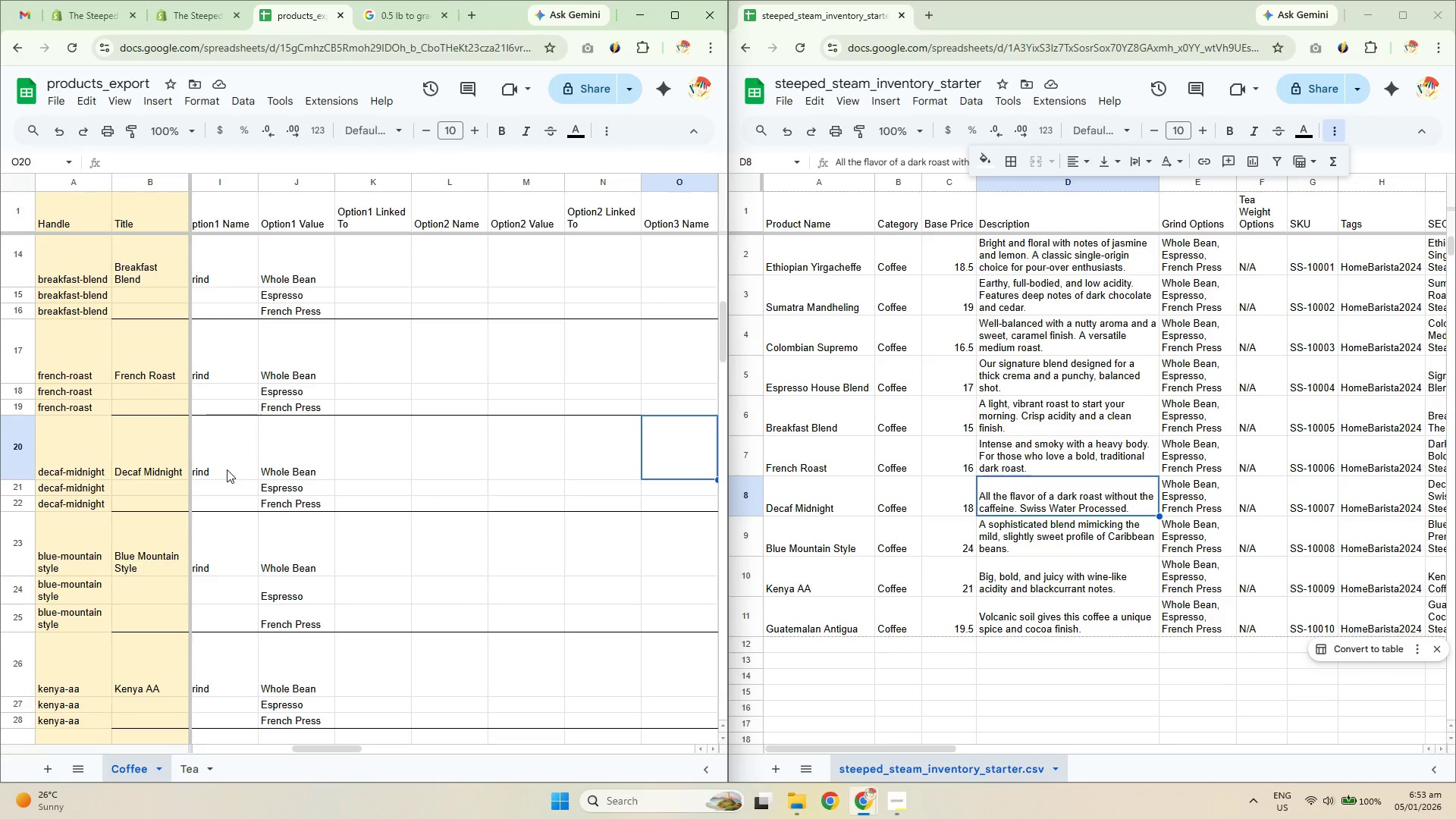 
hold_key(key=ArrowLeft, duration=0.8)
 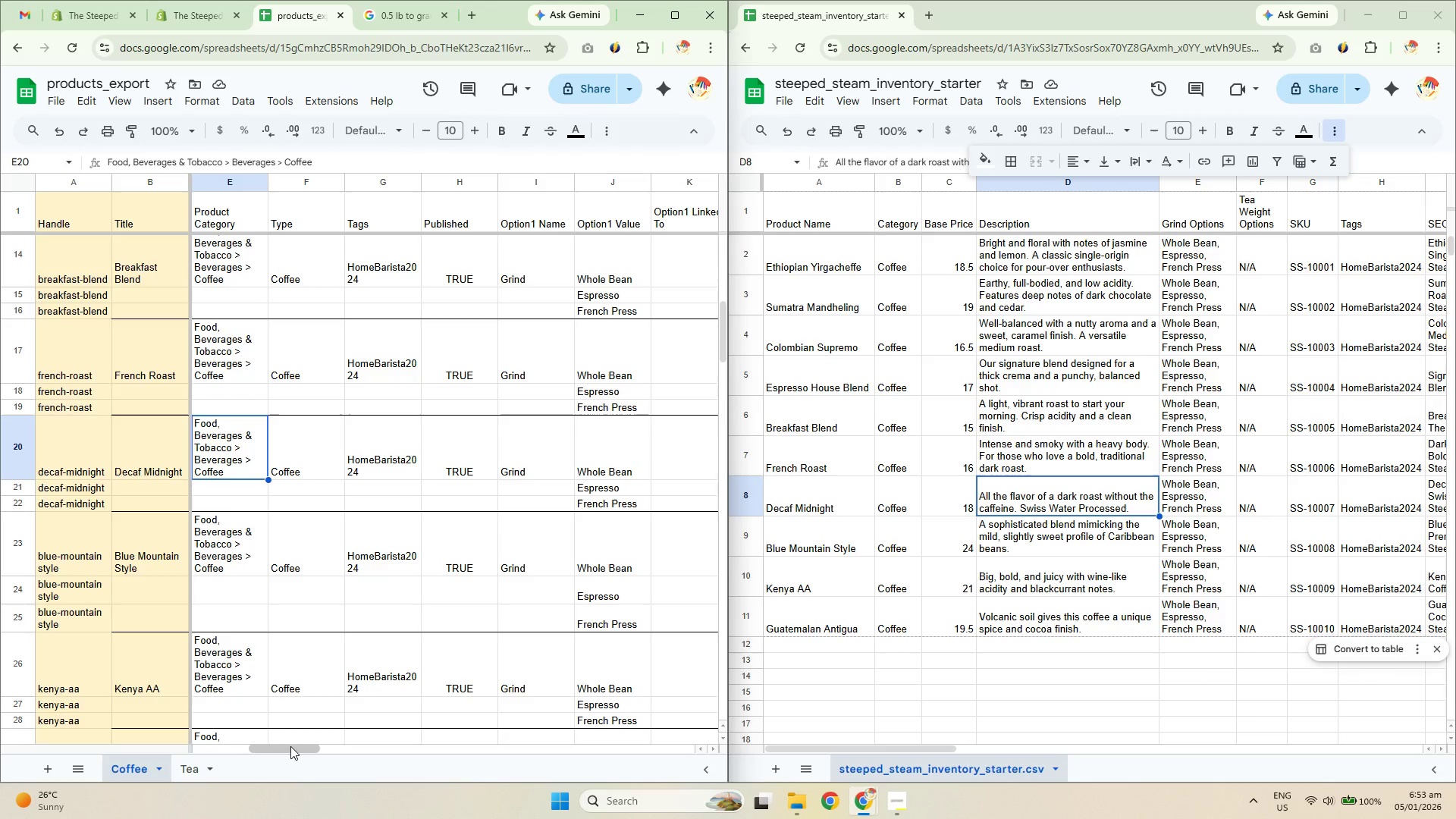 
left_click_drag(start_coordinate=[295, 751], to_coordinate=[698, 704])
 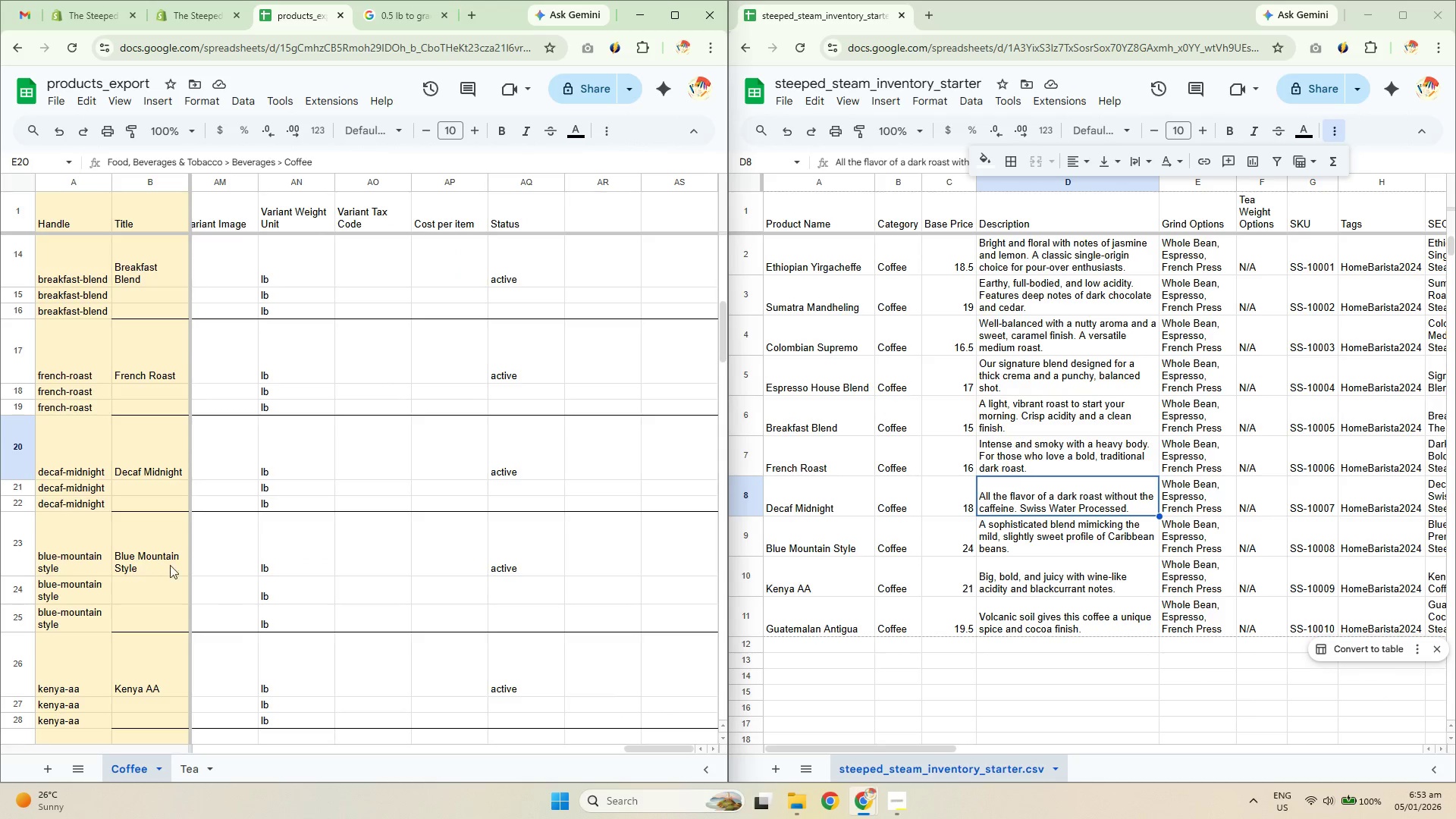 
scroll: coordinate [150, 489], scroll_direction: down, amount: 2.0
 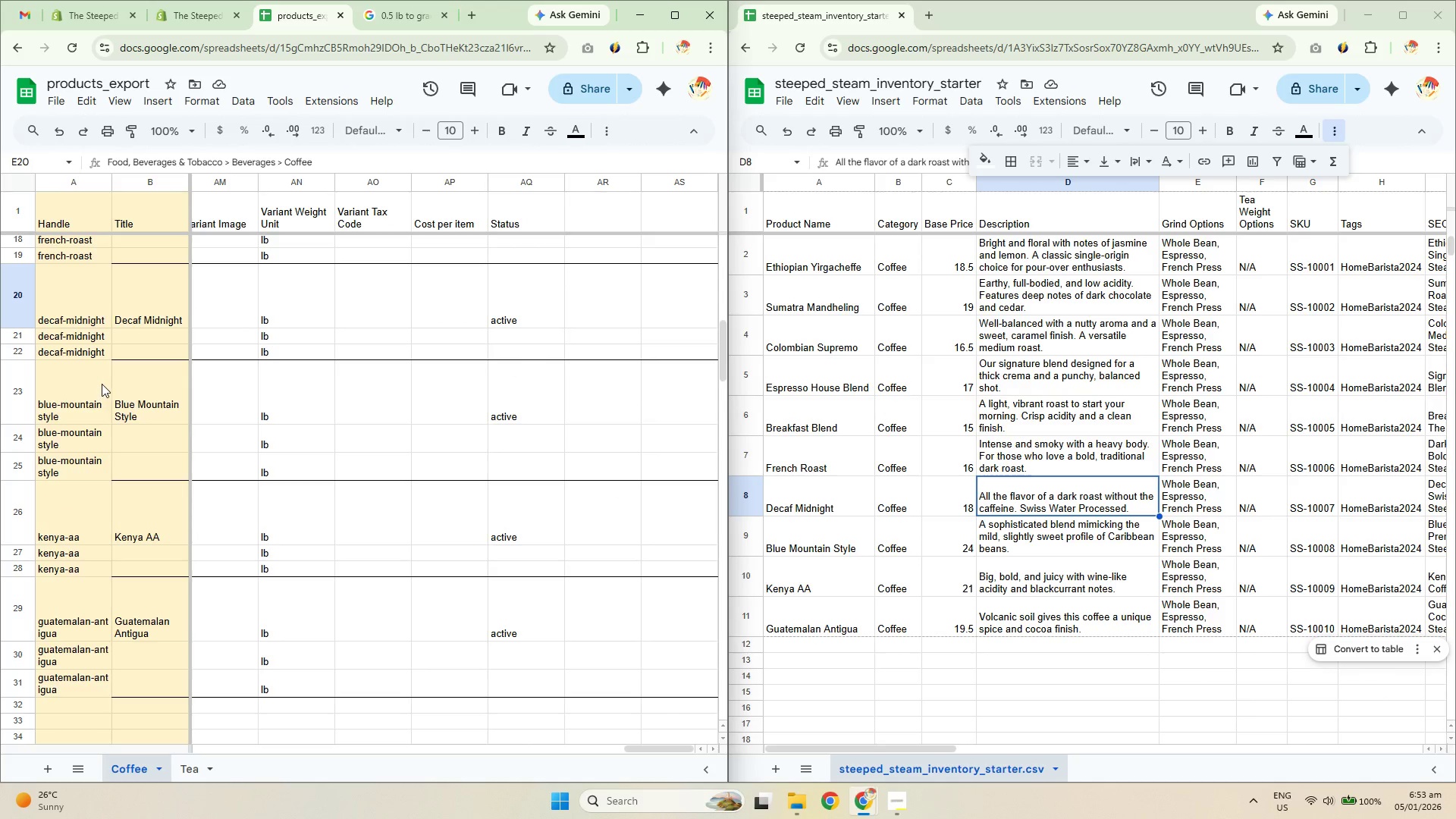 
left_click([75, 335])
 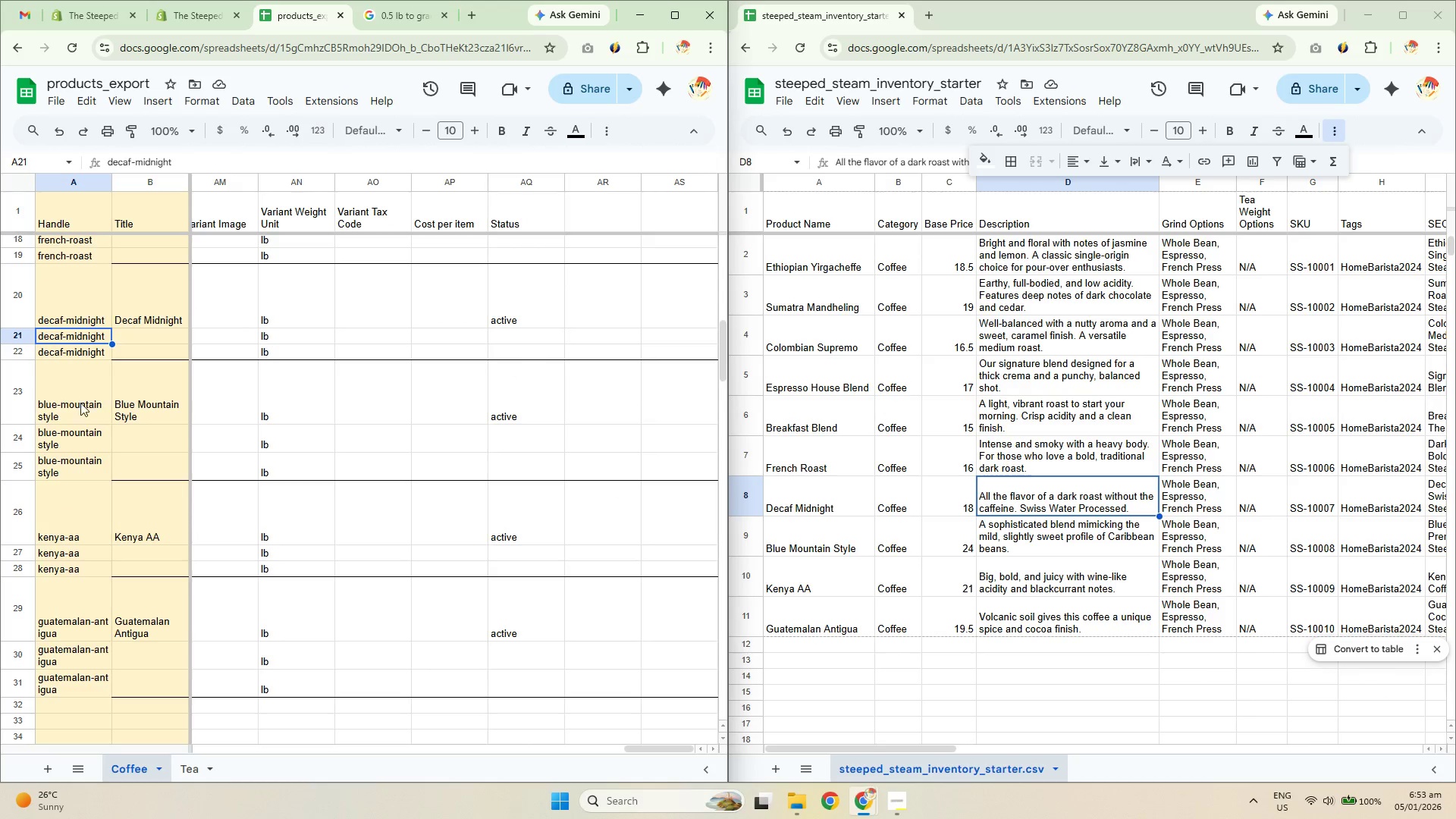 
left_click([88, 429])
 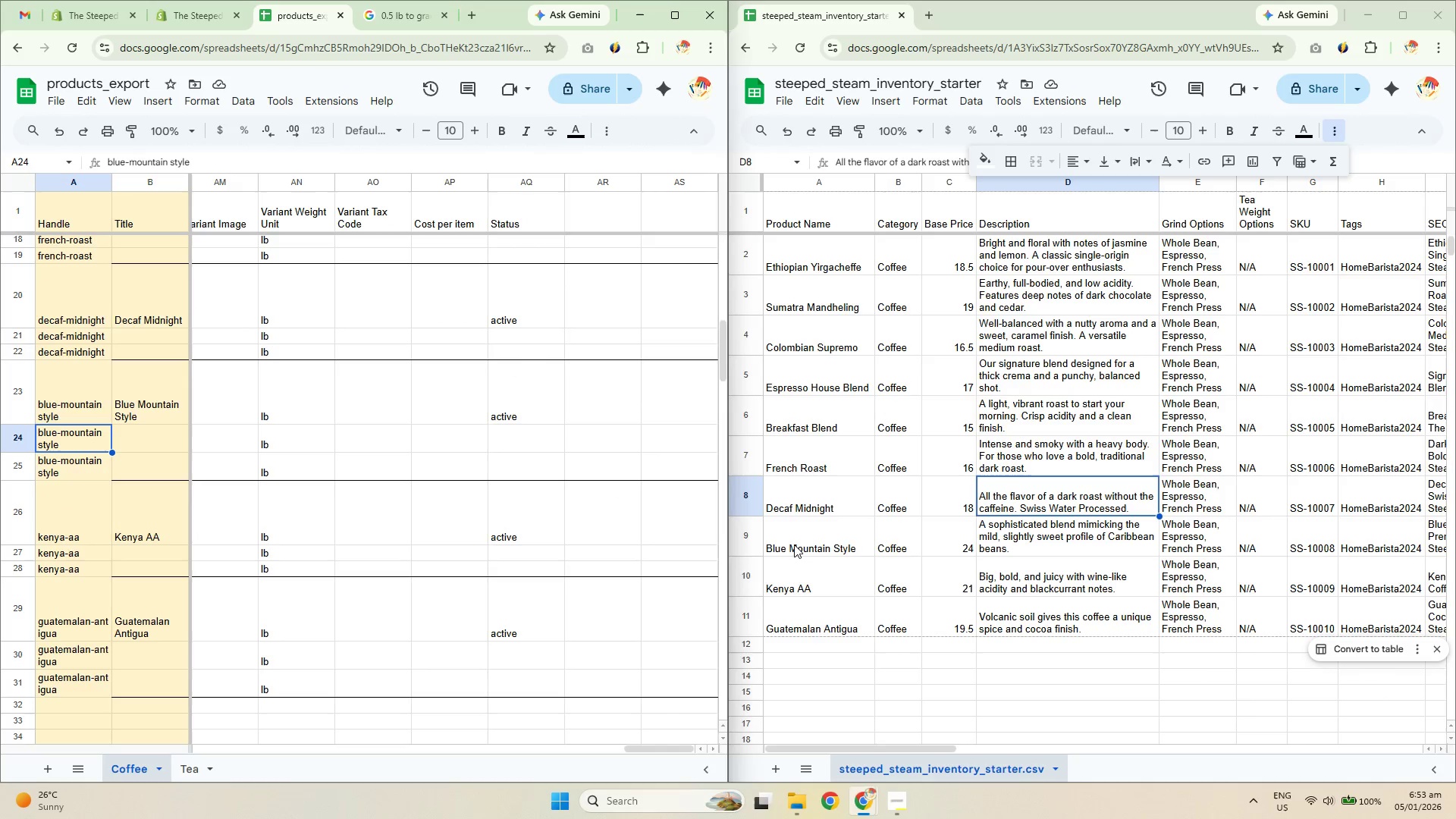 
double_click([1066, 544])
 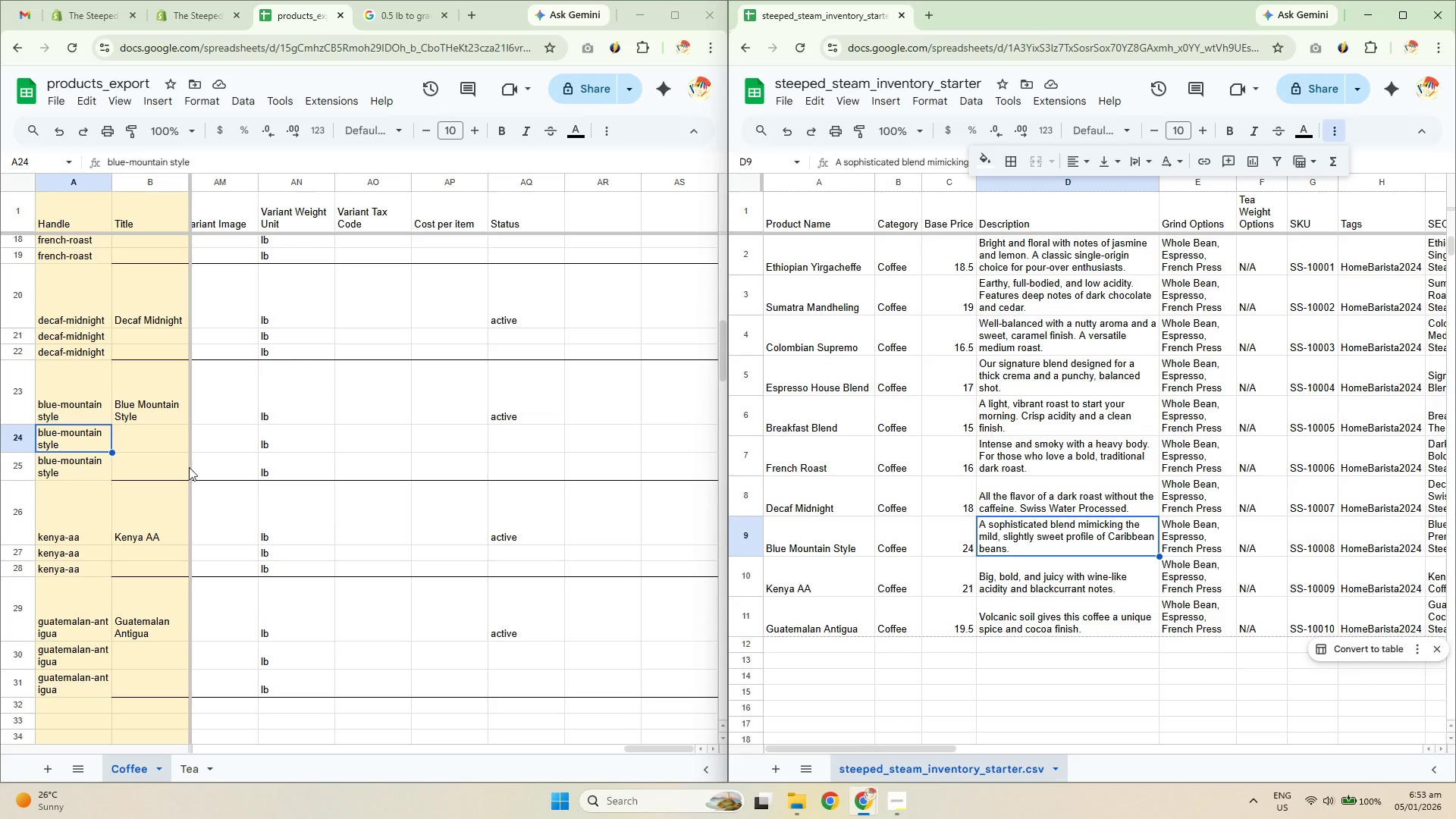 
left_click([123, 431])
 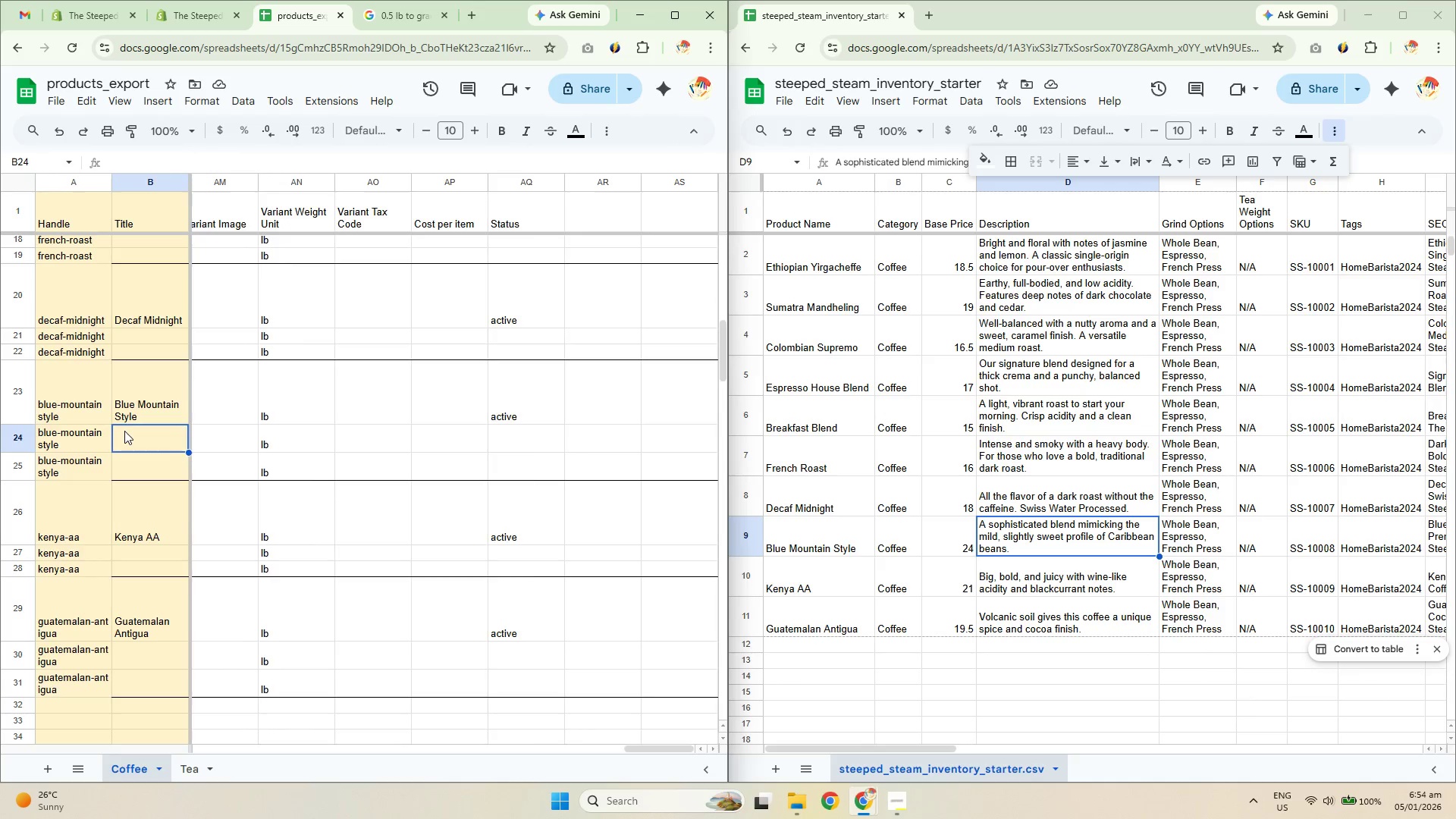 
key(ArrowRight)
 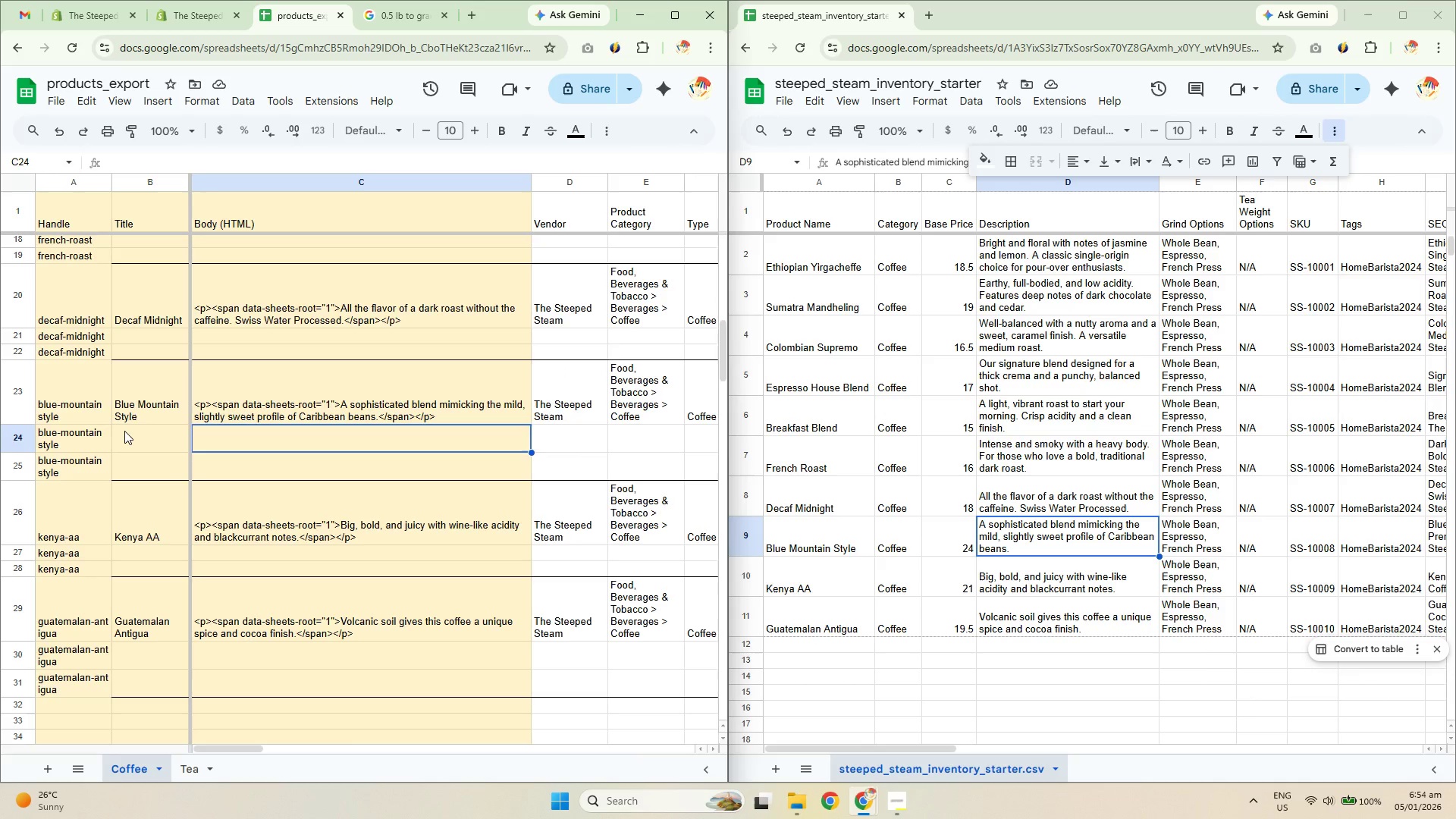 
key(ArrowUp)
 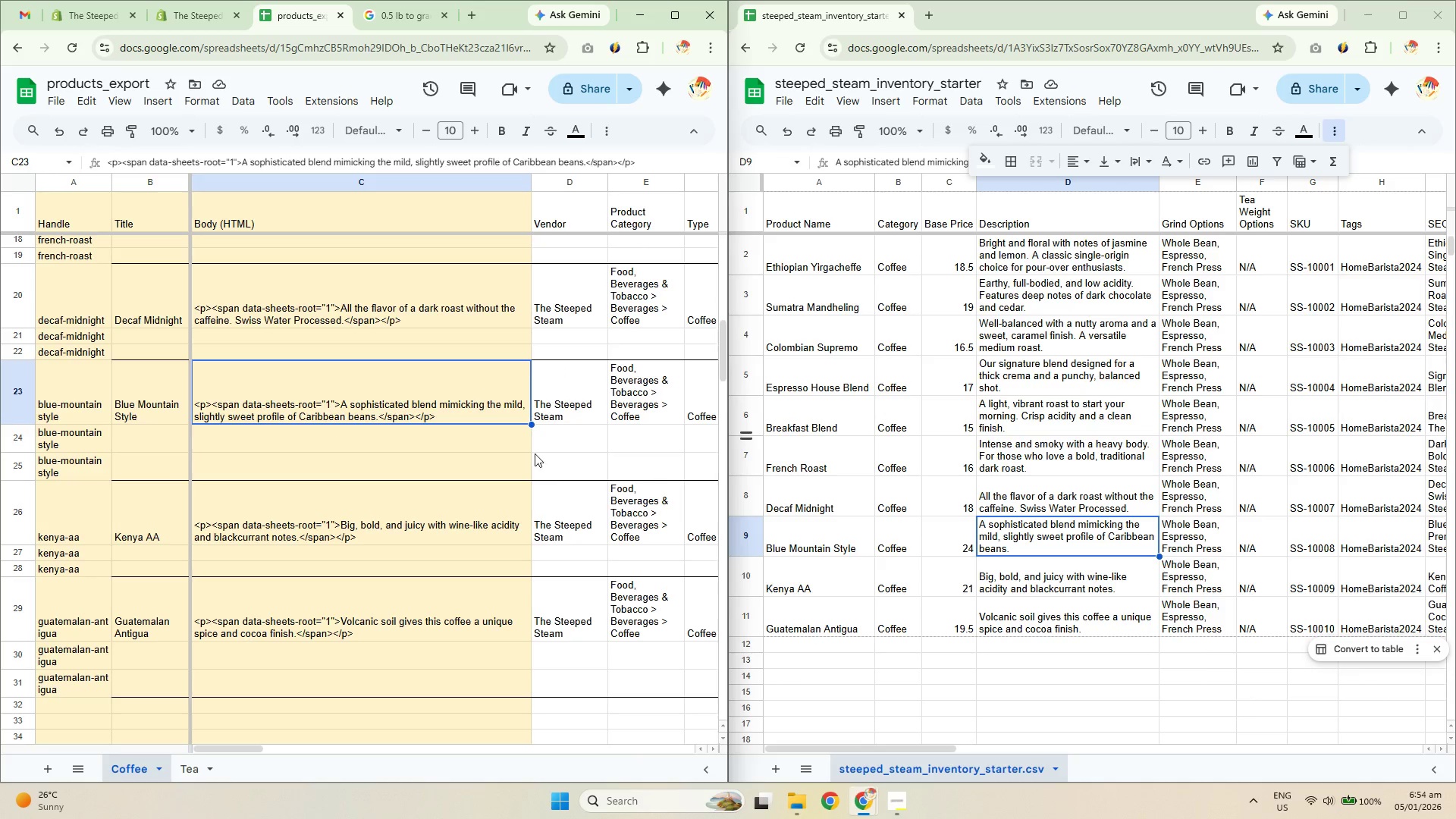 
left_click([543, 396])
 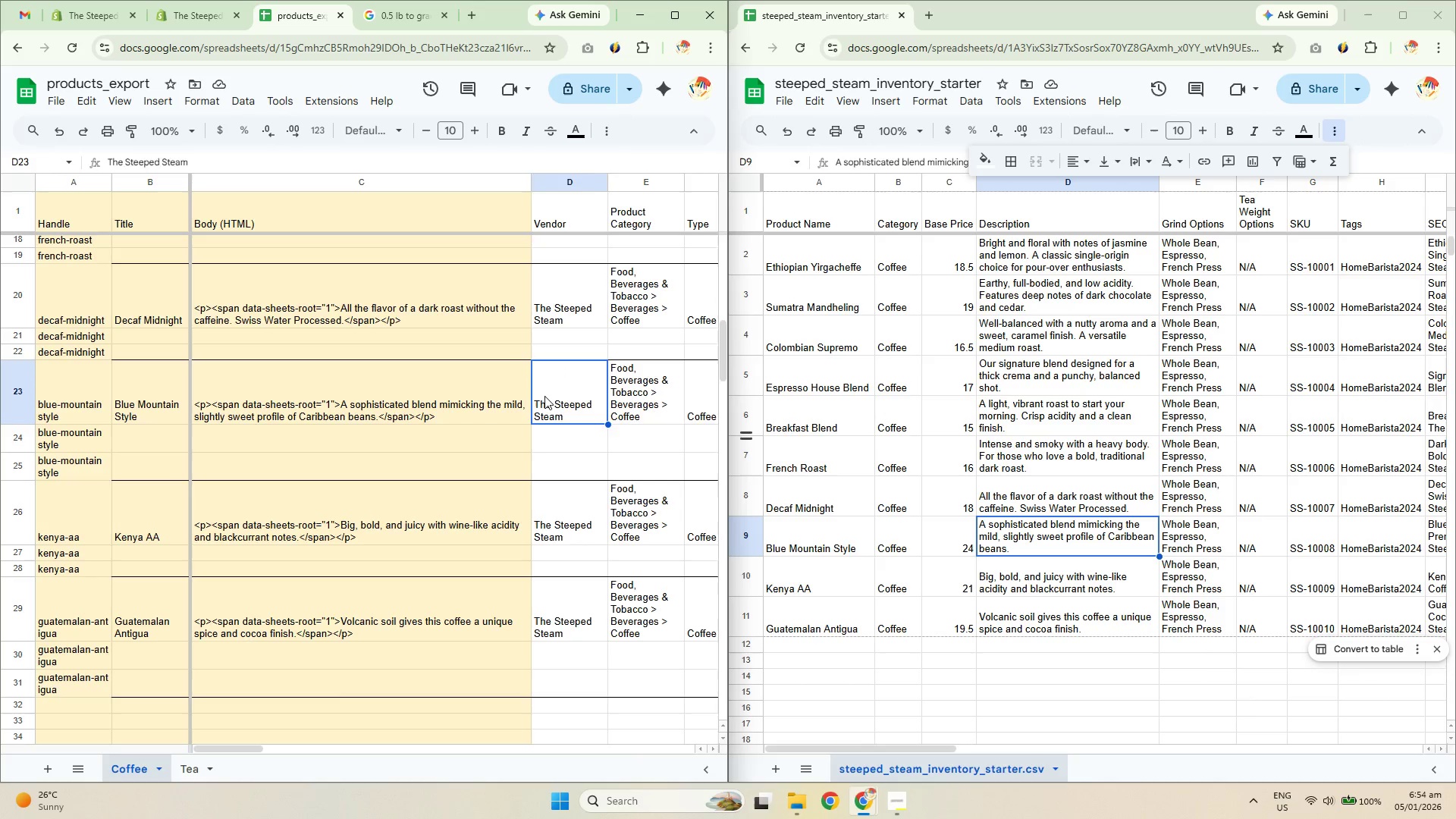 
key(ArrowRight)
 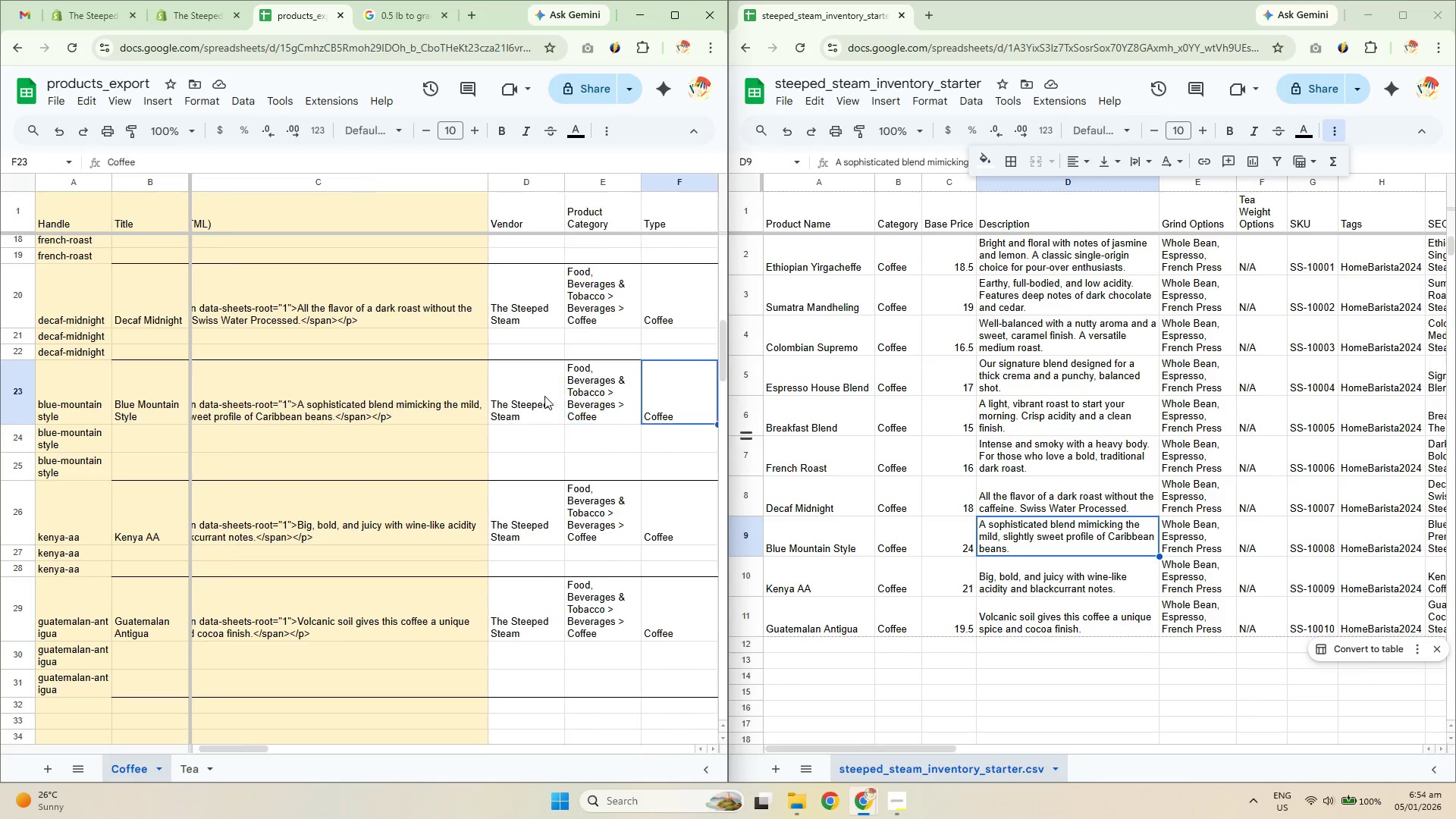 
key(ArrowRight)
 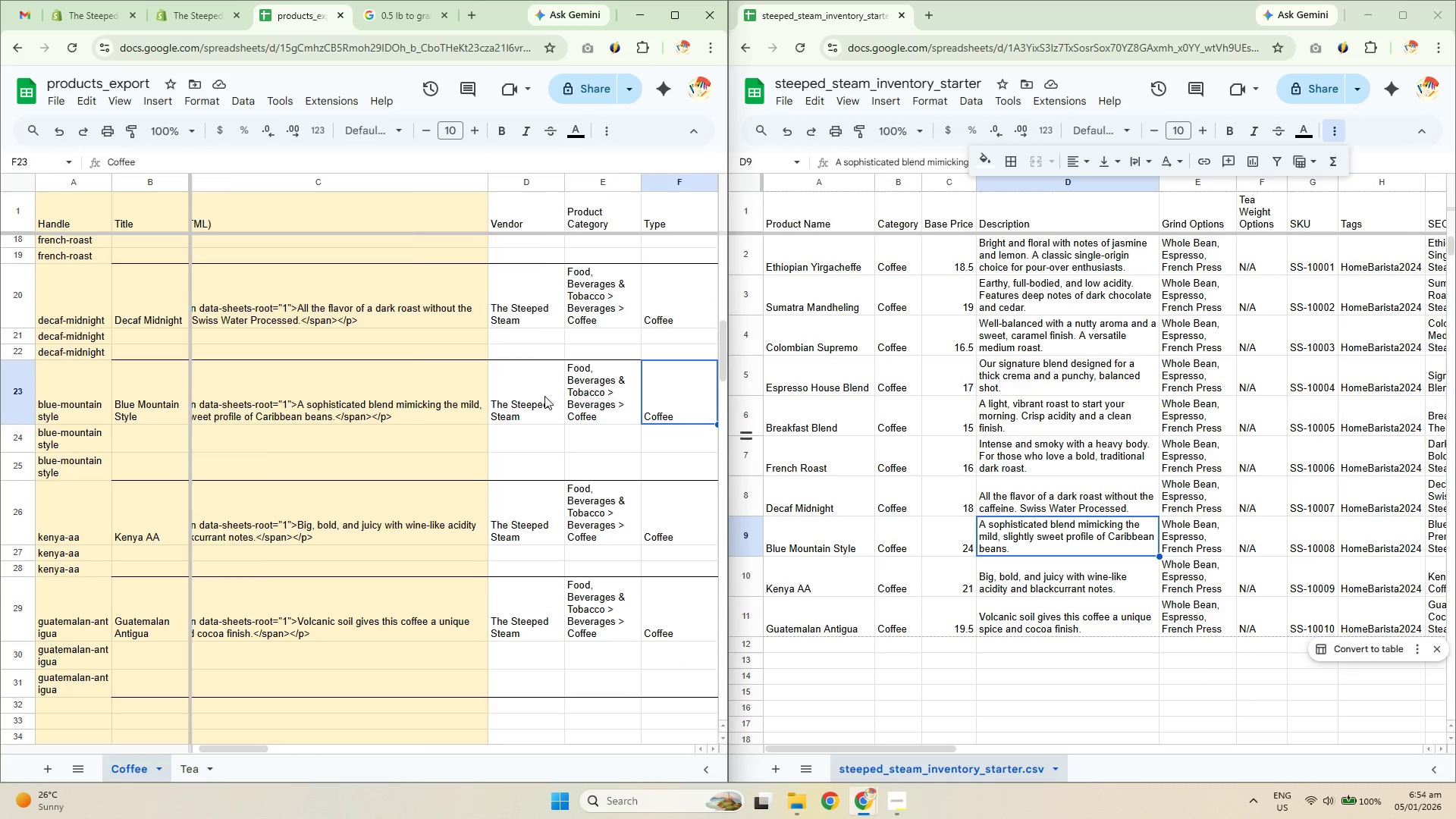 
key(ArrowRight)
 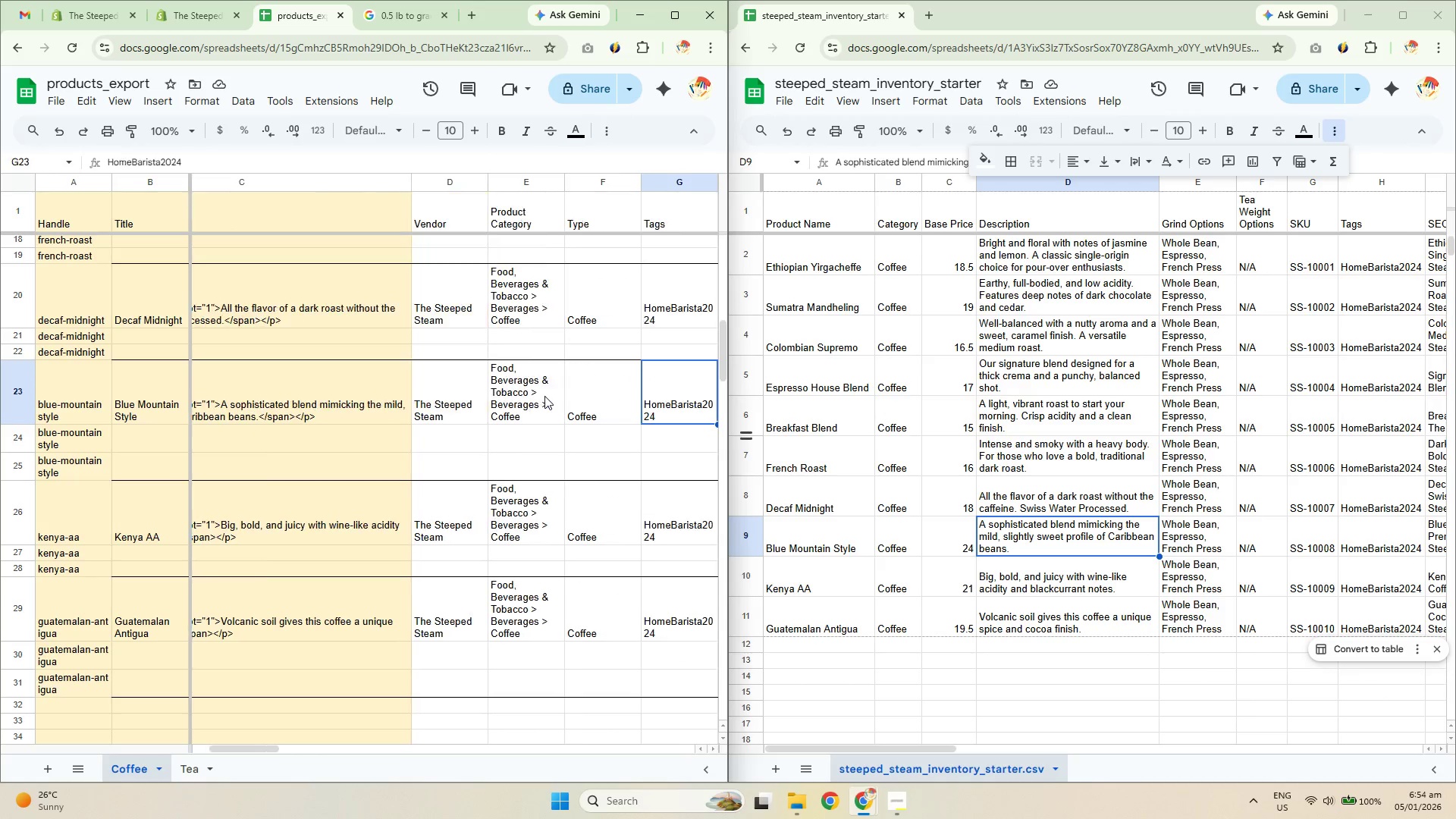 
key(ArrowRight)
 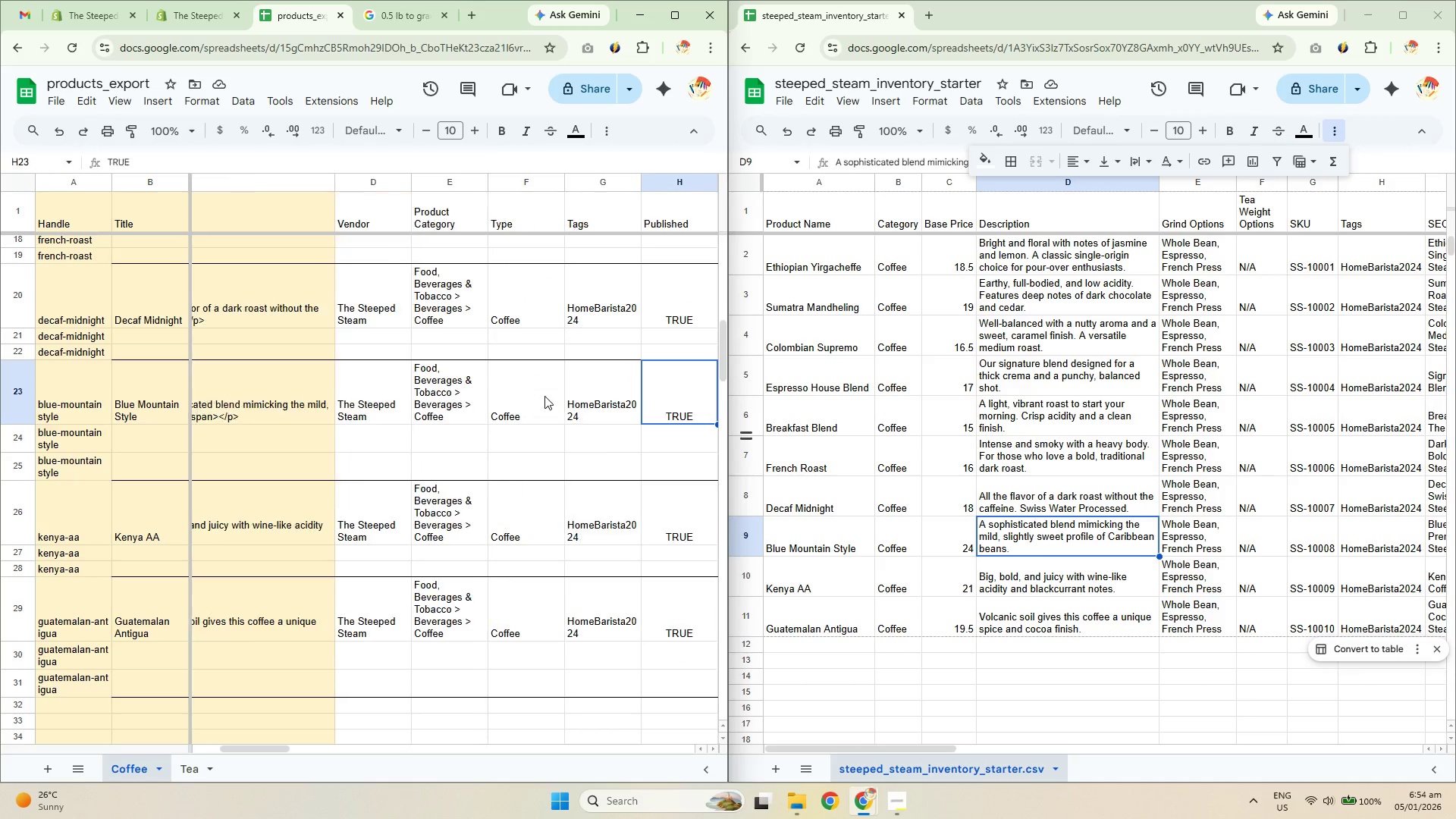 
key(ArrowRight)
 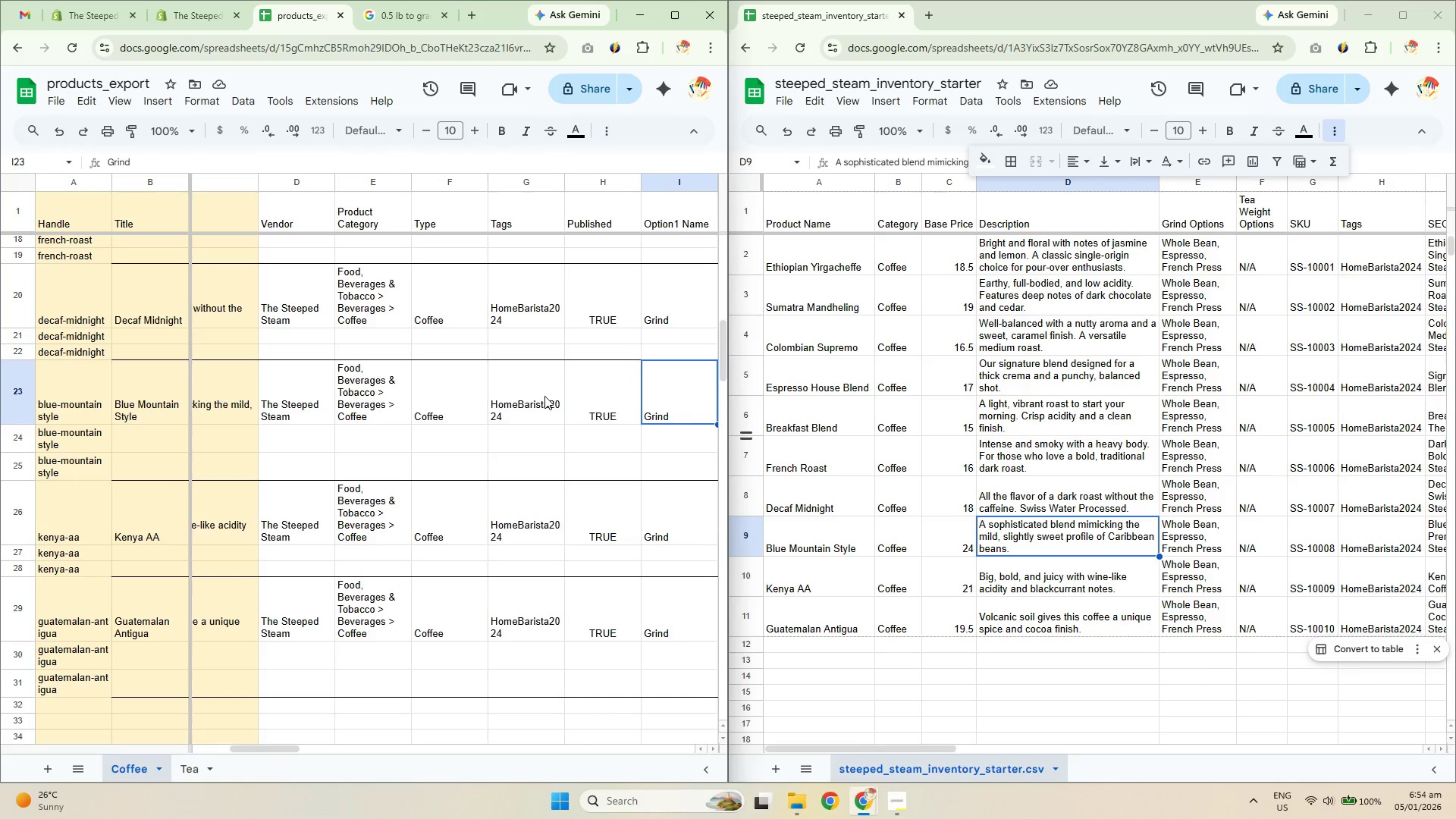 
key(ArrowRight)
 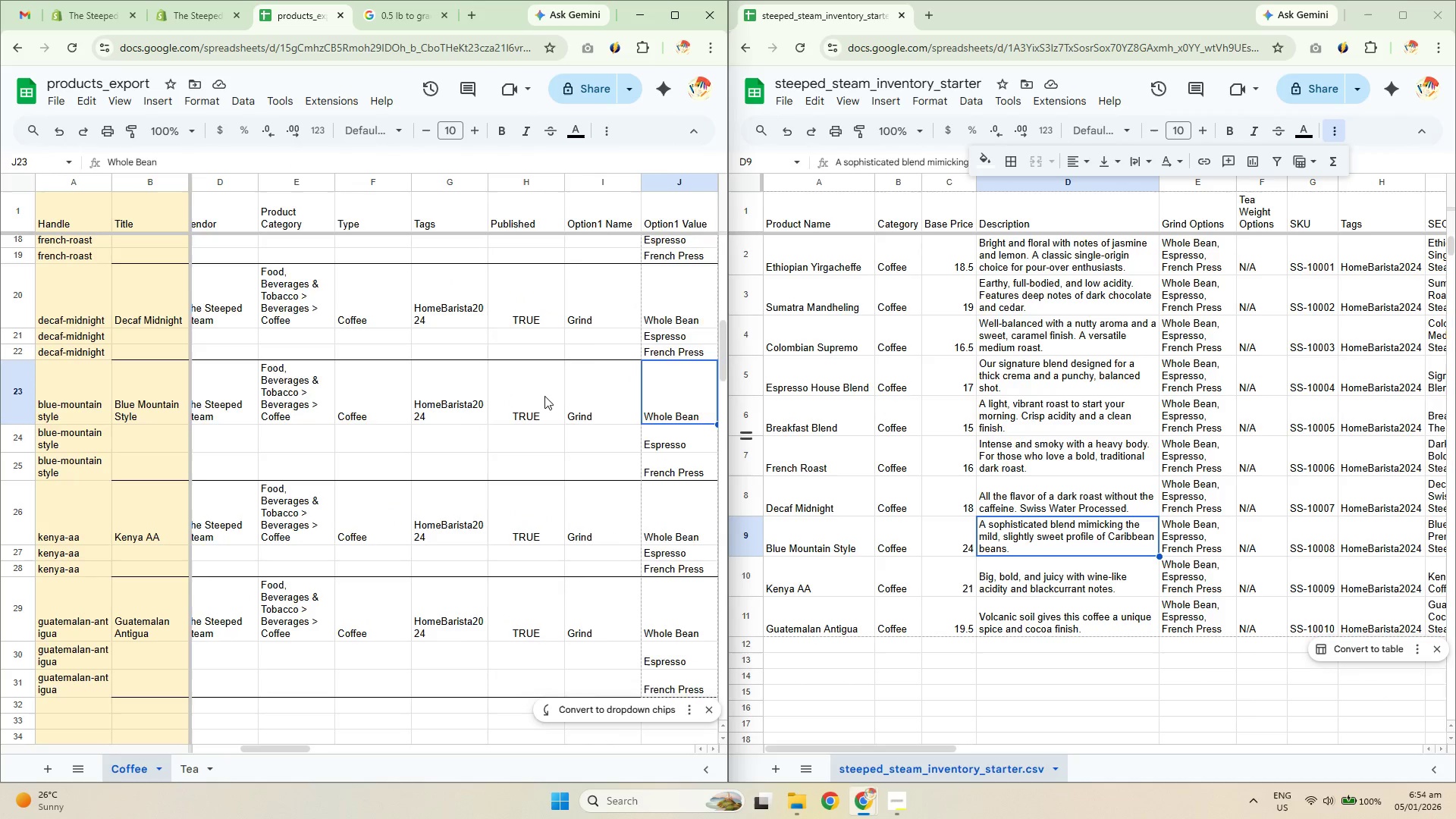 
key(ArrowRight)
 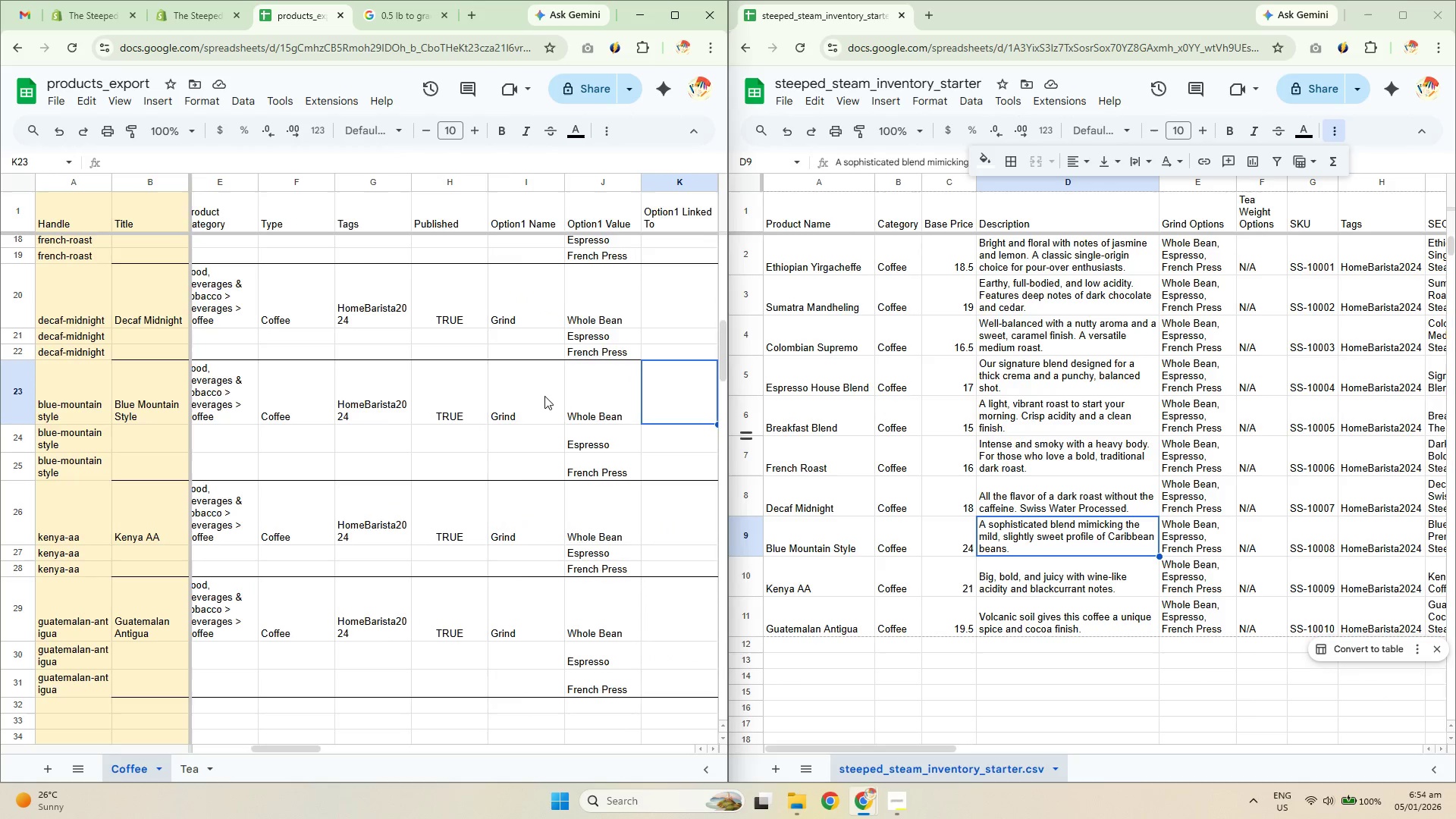 
key(ArrowRight)
 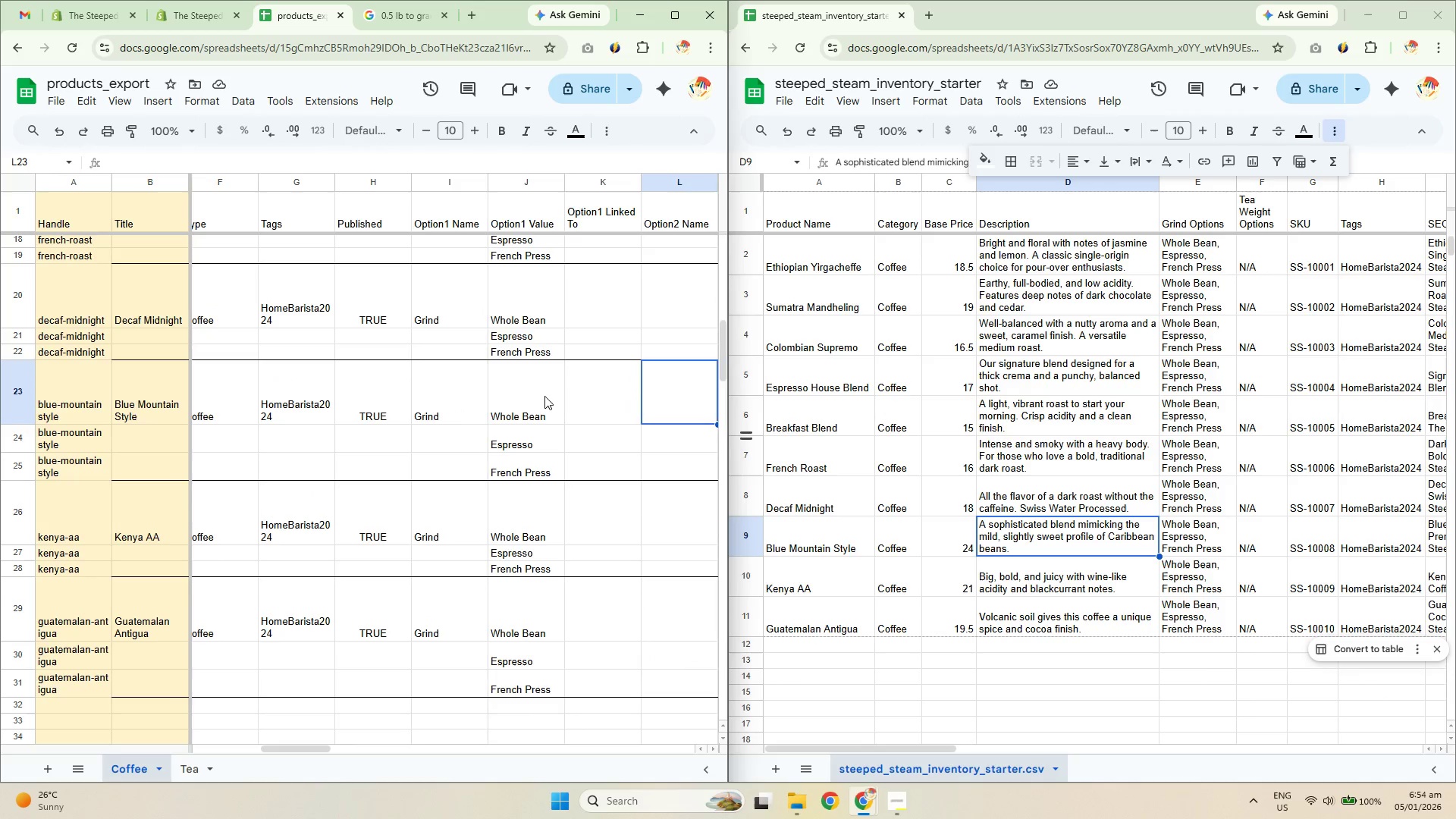 
key(ArrowLeft)
 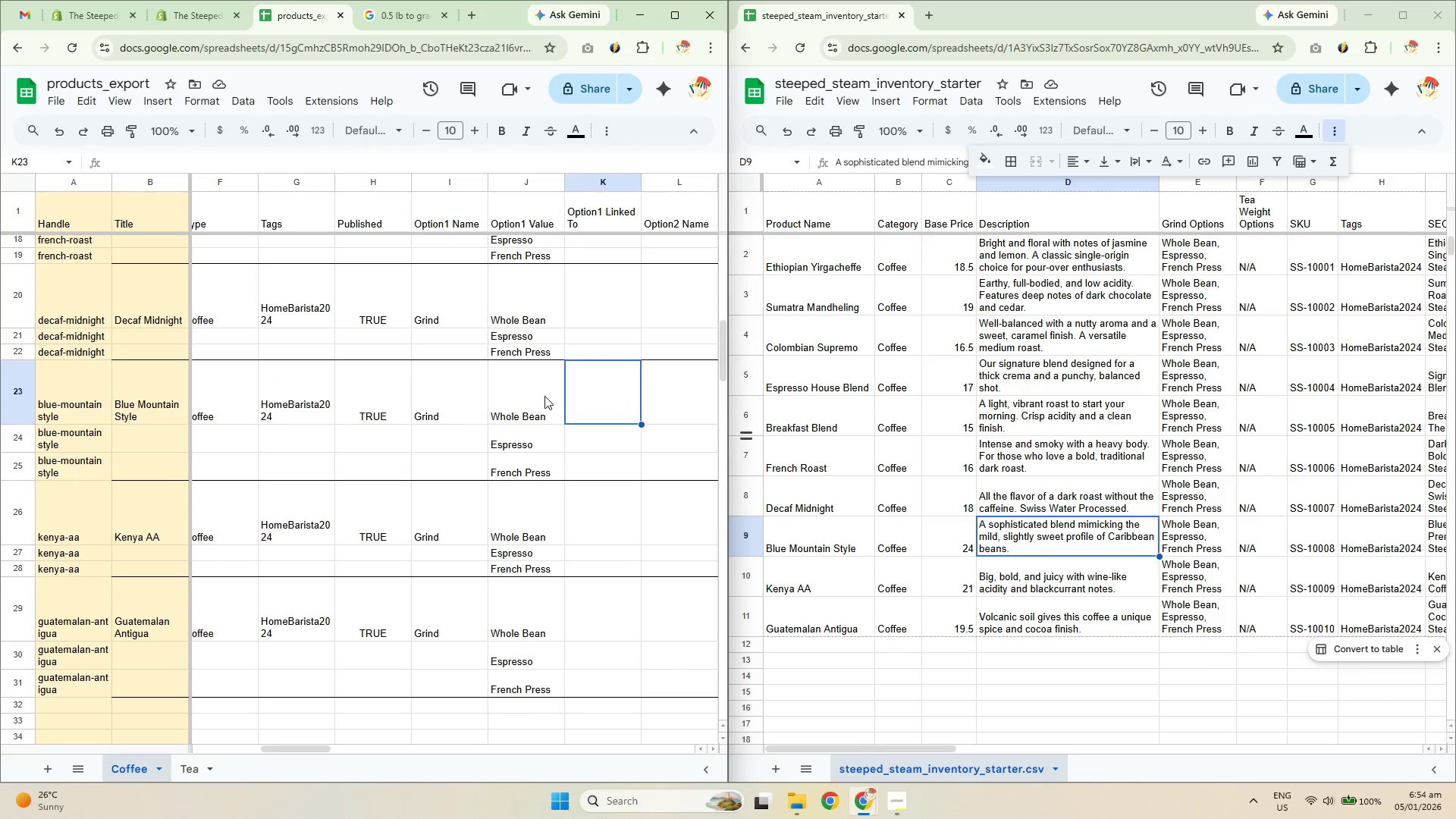 
key(ArrowLeft)
 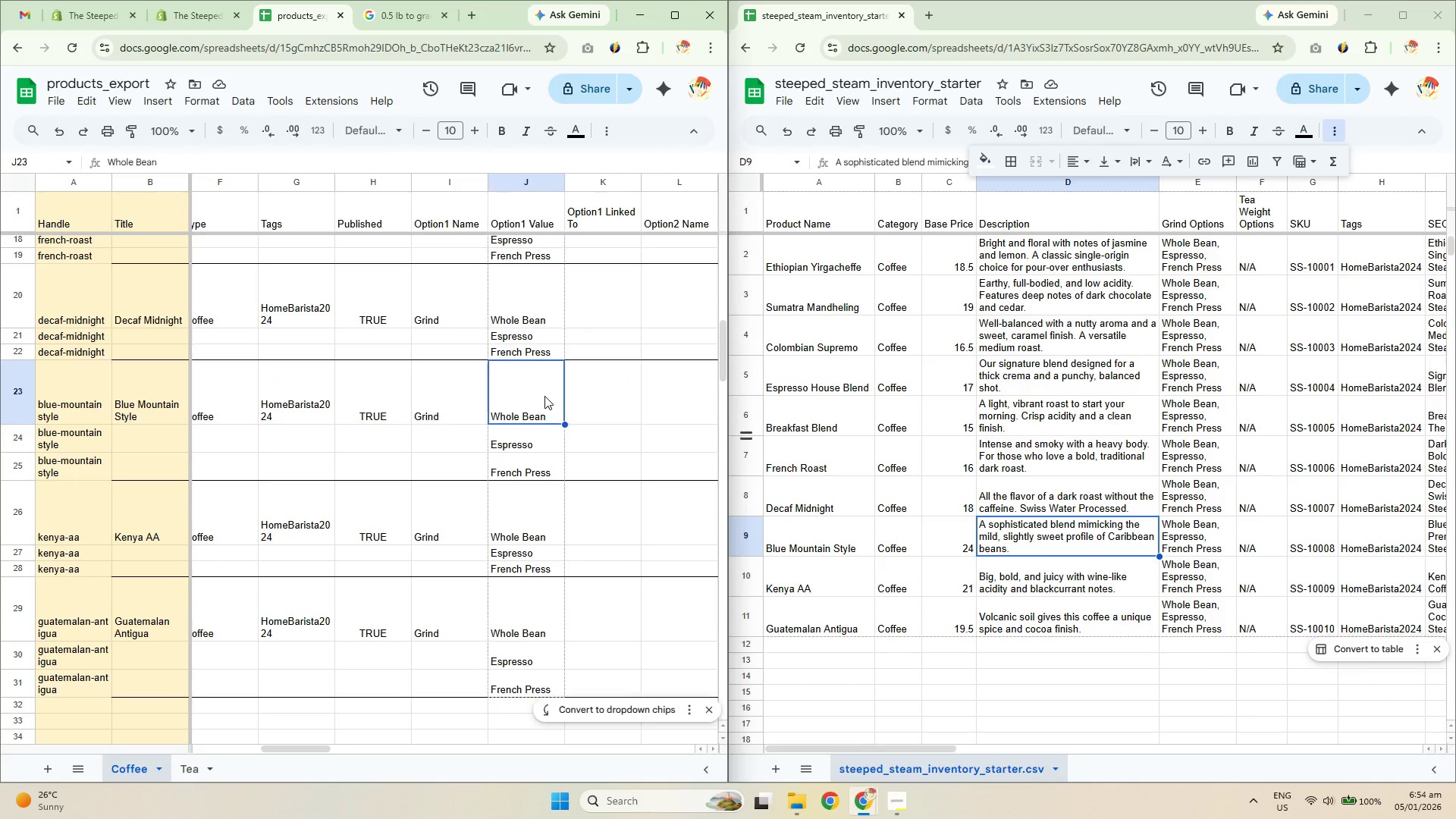 
key(ArrowRight)
 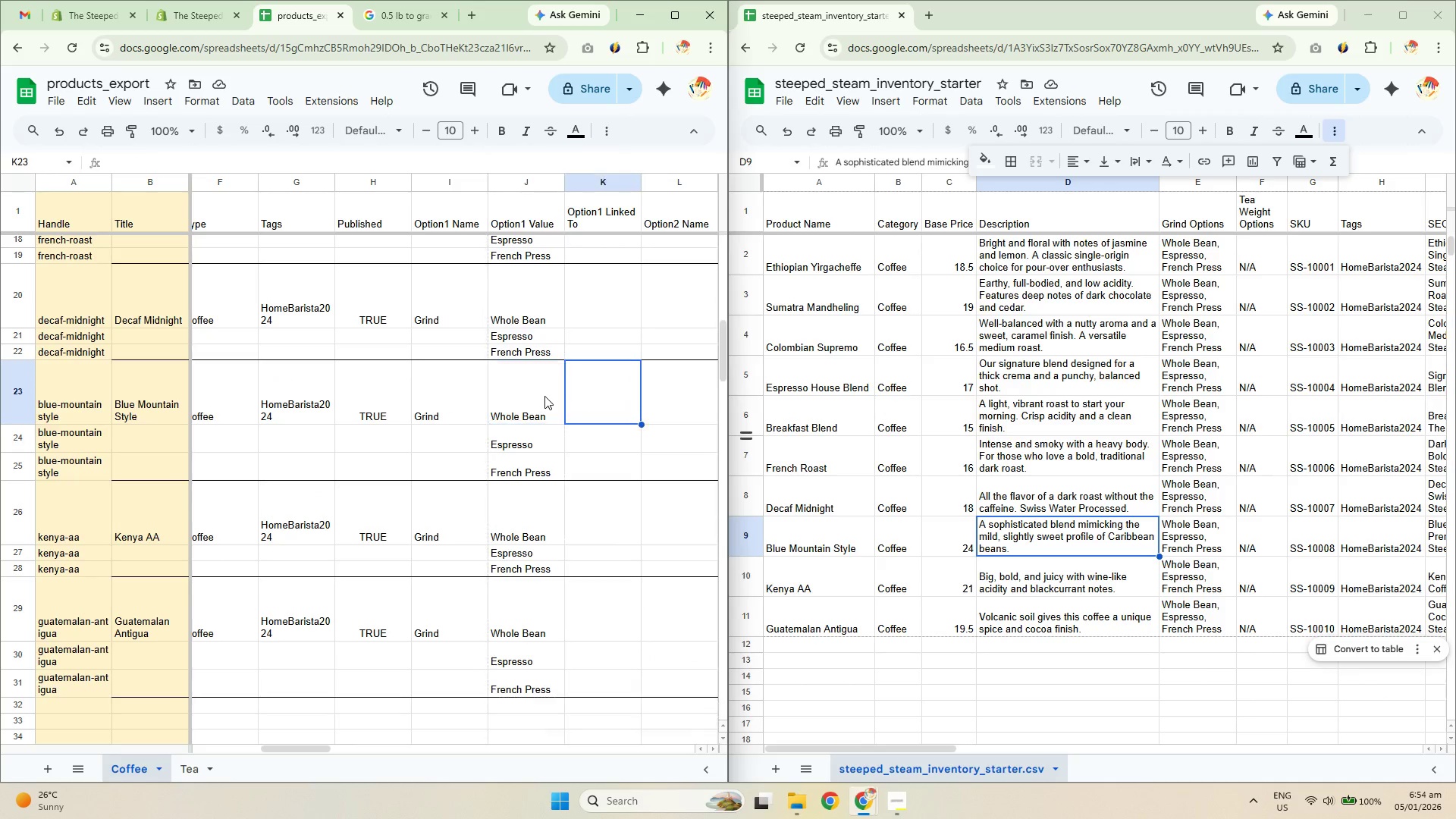 
key(ArrowRight)
 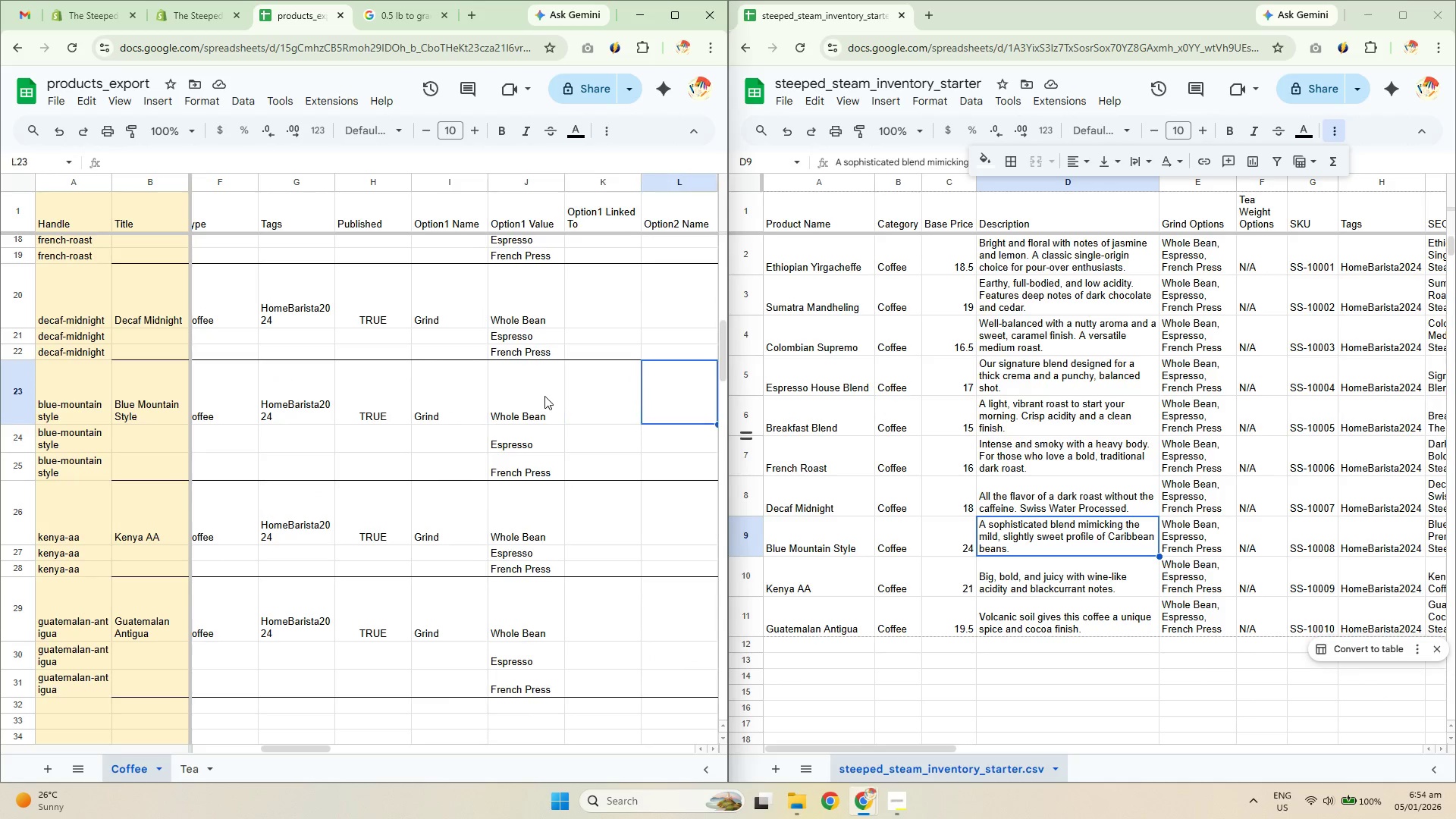 
key(ArrowRight)
 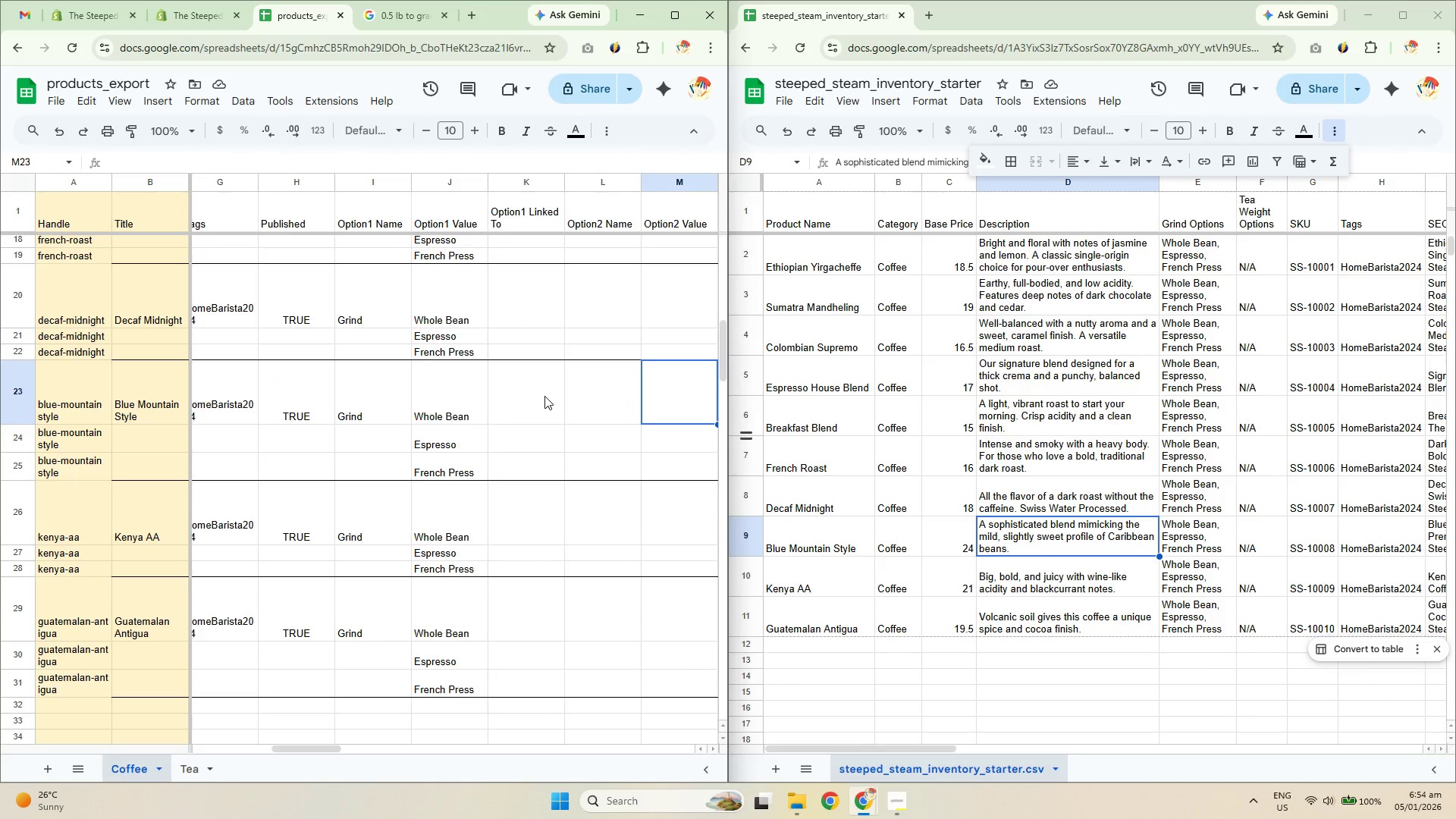 
key(ArrowRight)
 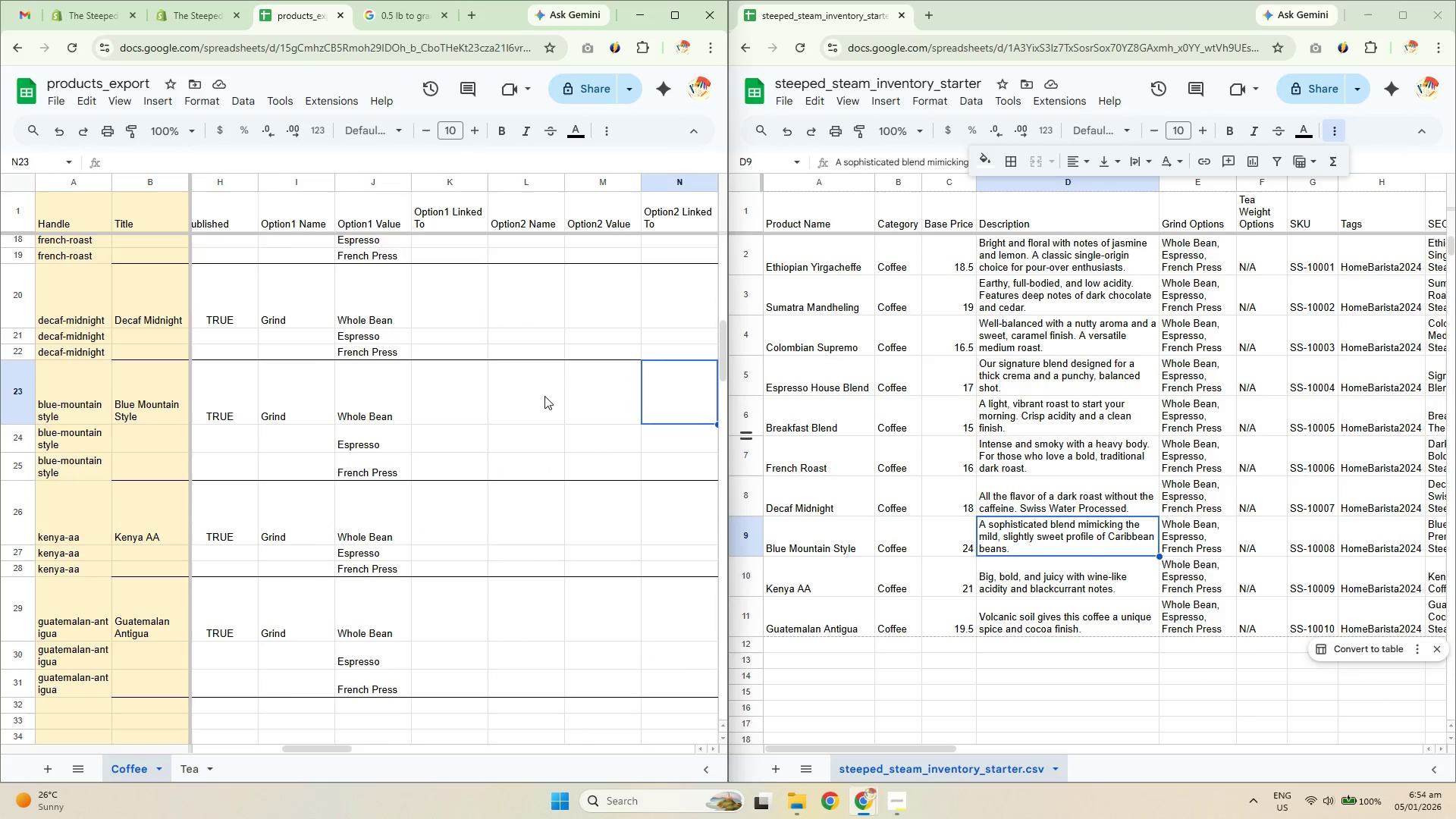 
key(ArrowRight)
 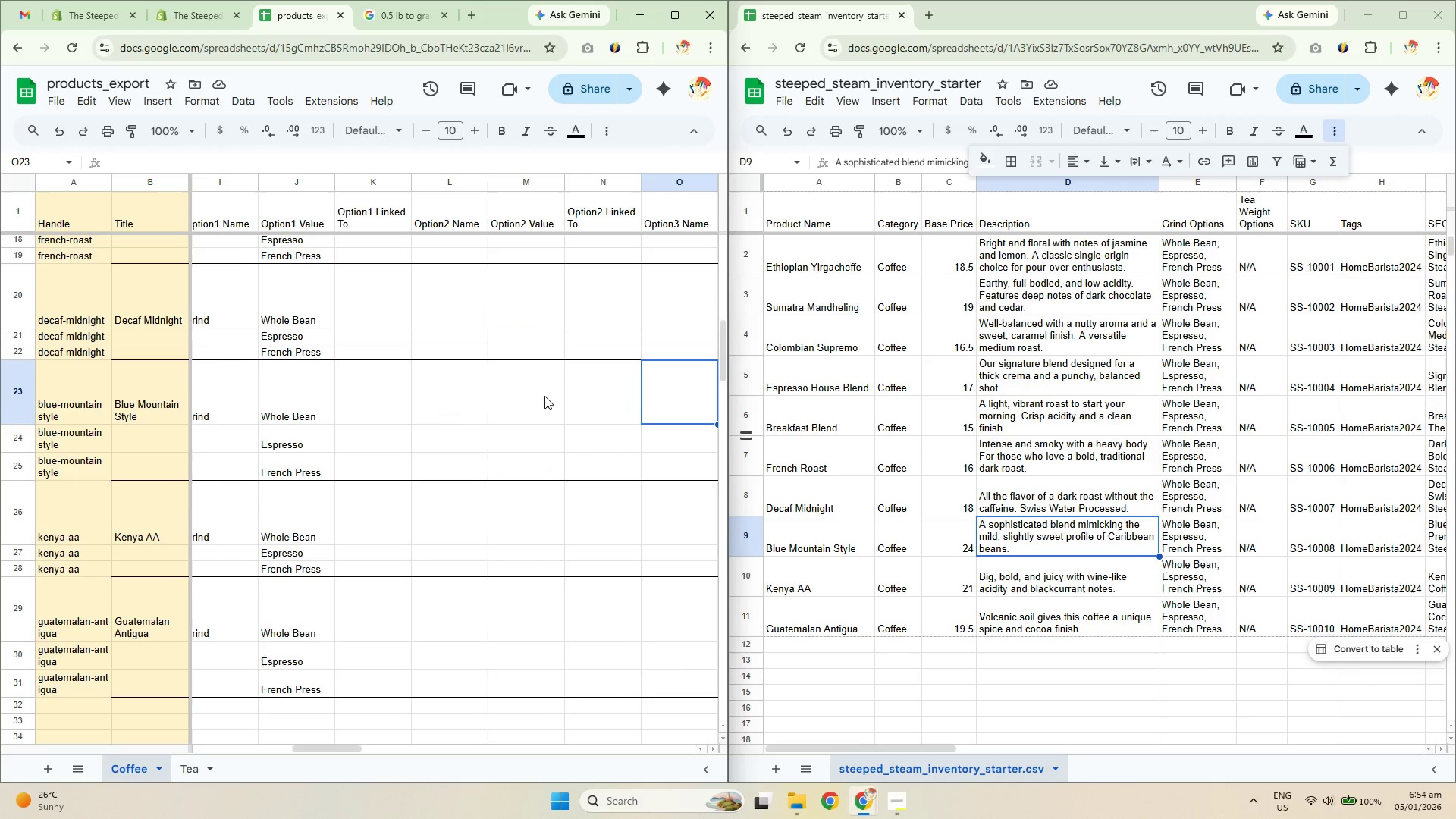 
key(ArrowRight)
 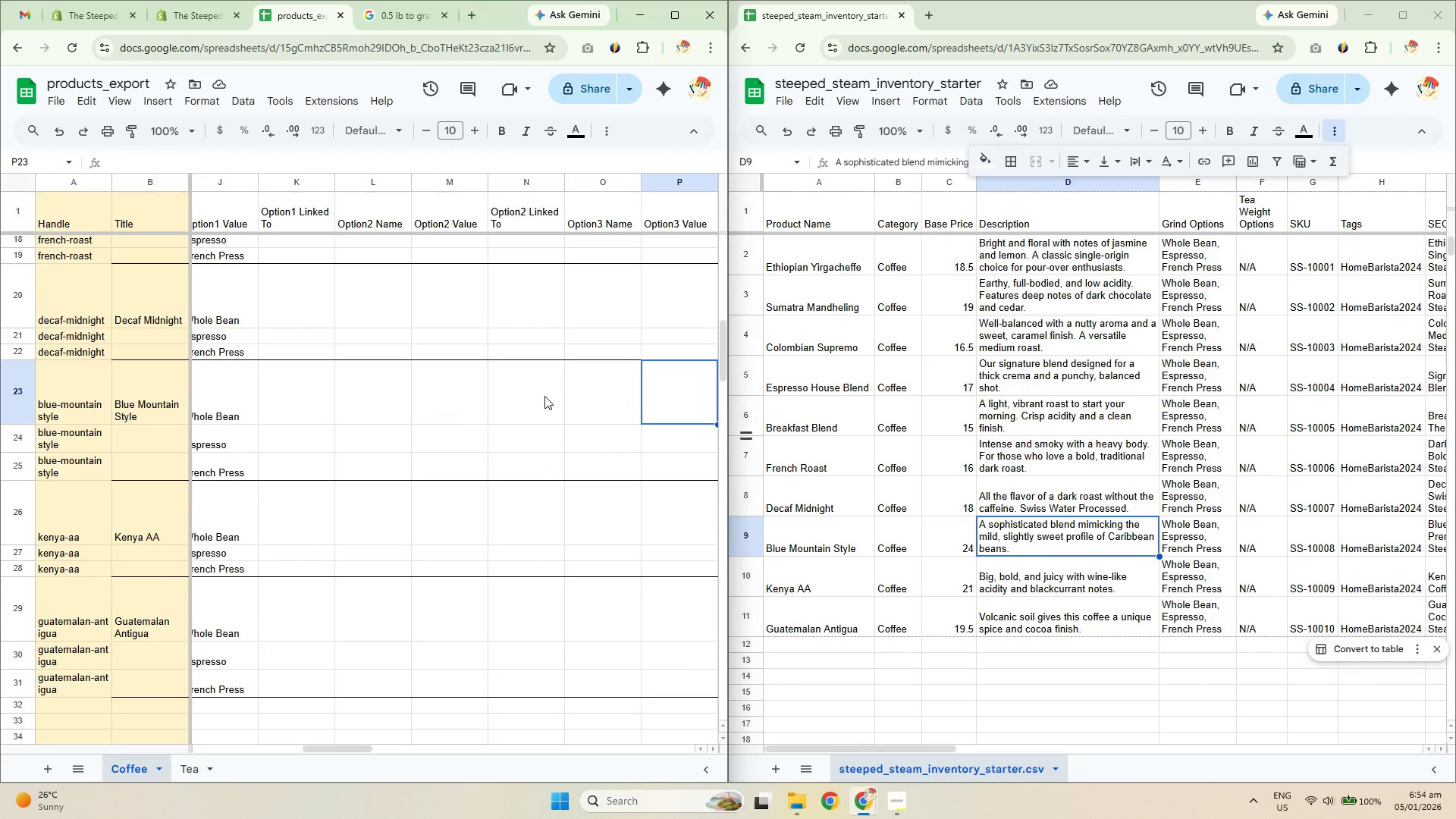 
key(ArrowRight)
 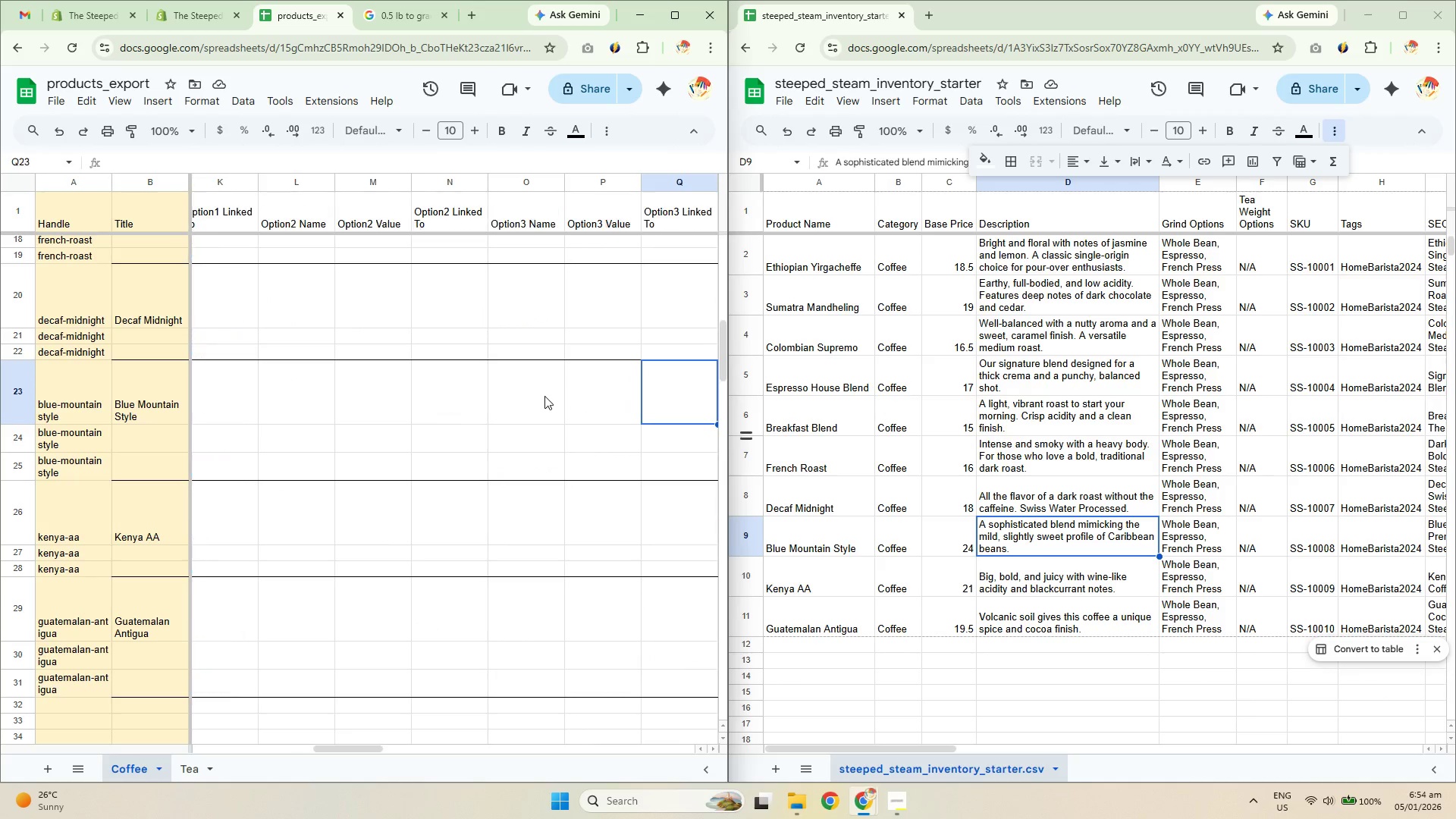 
hold_key(key=ArrowRight, duration=0.69)
 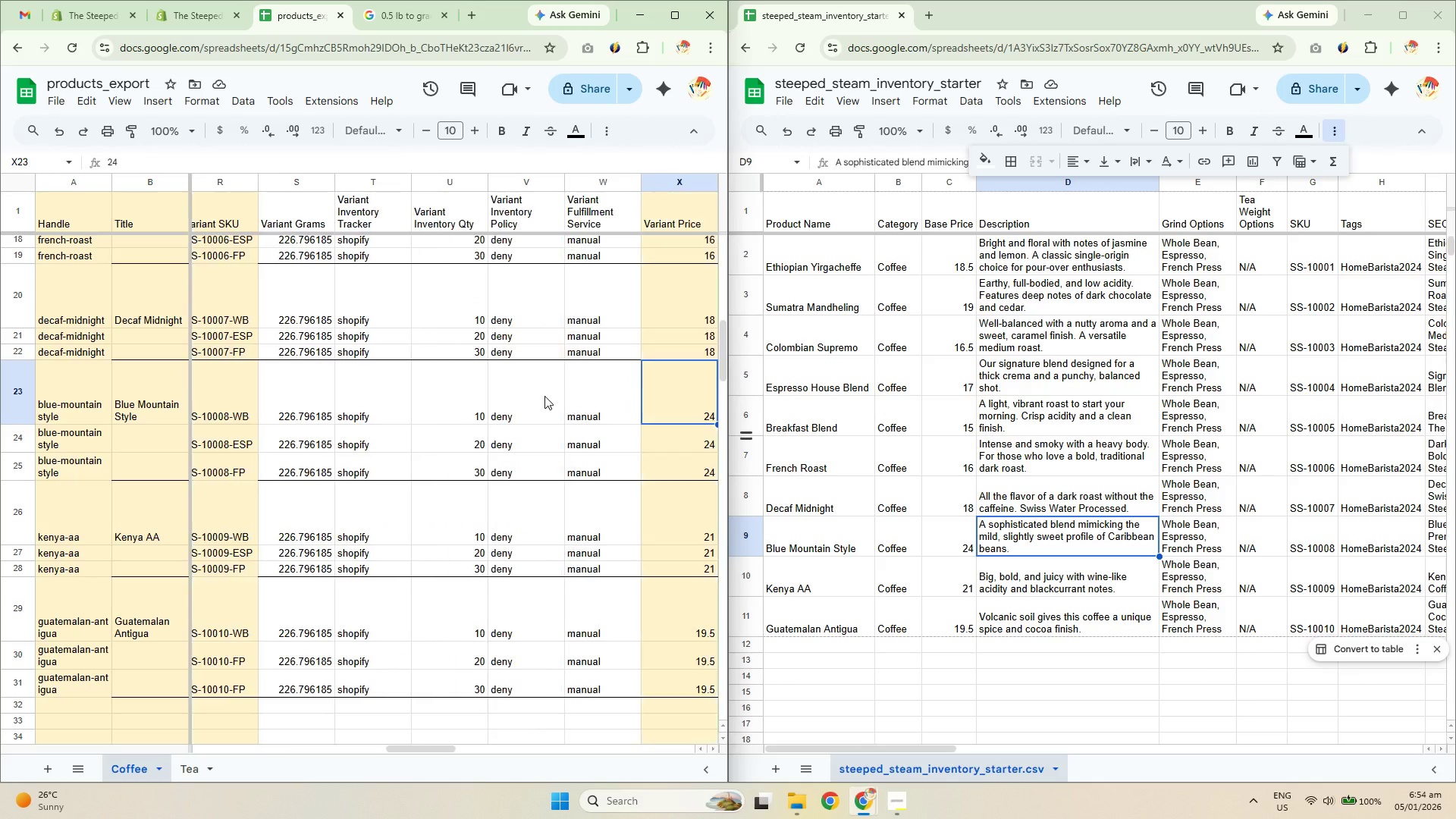 
key(ArrowLeft)
 